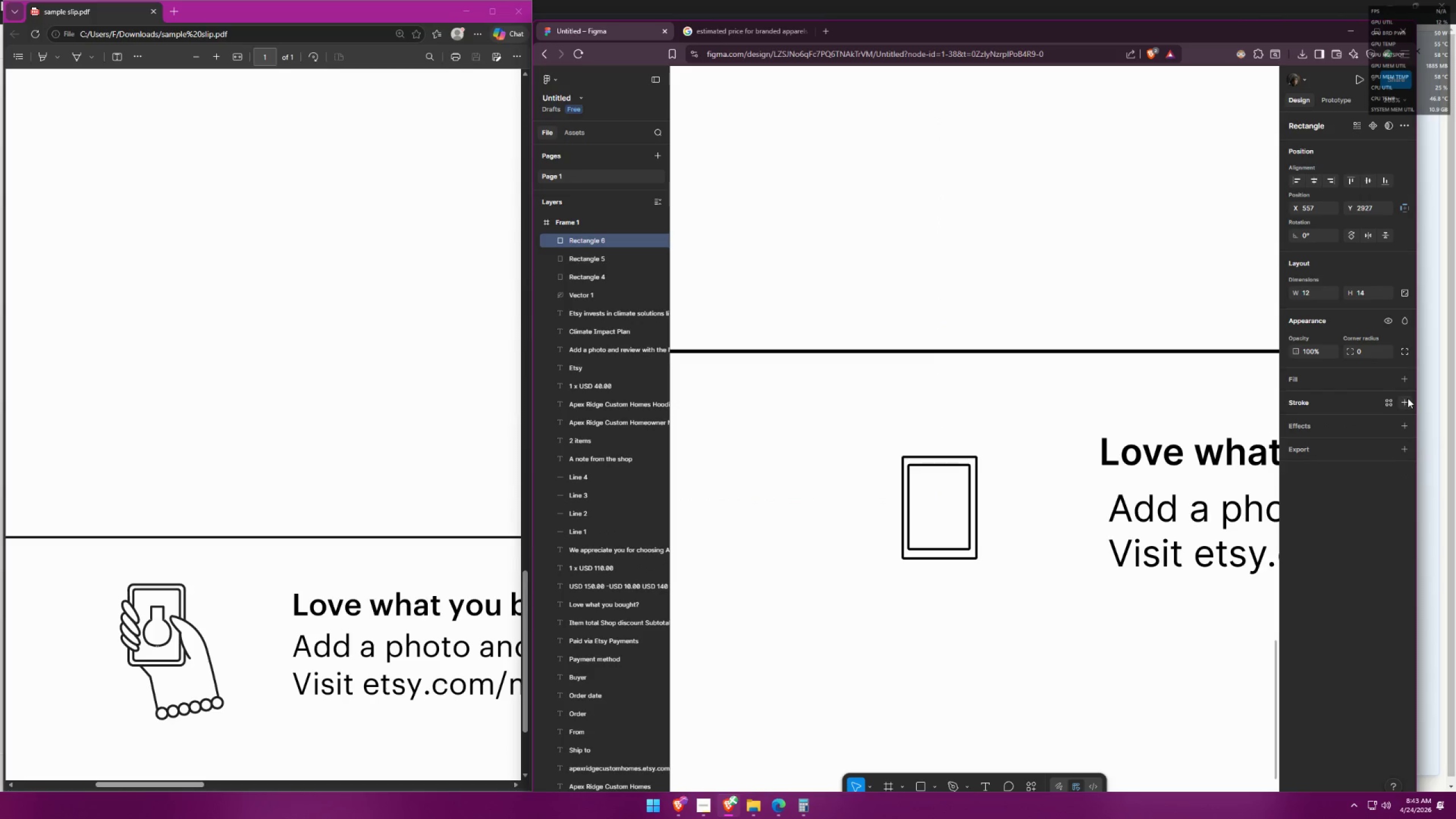 
left_click([1404, 400])
 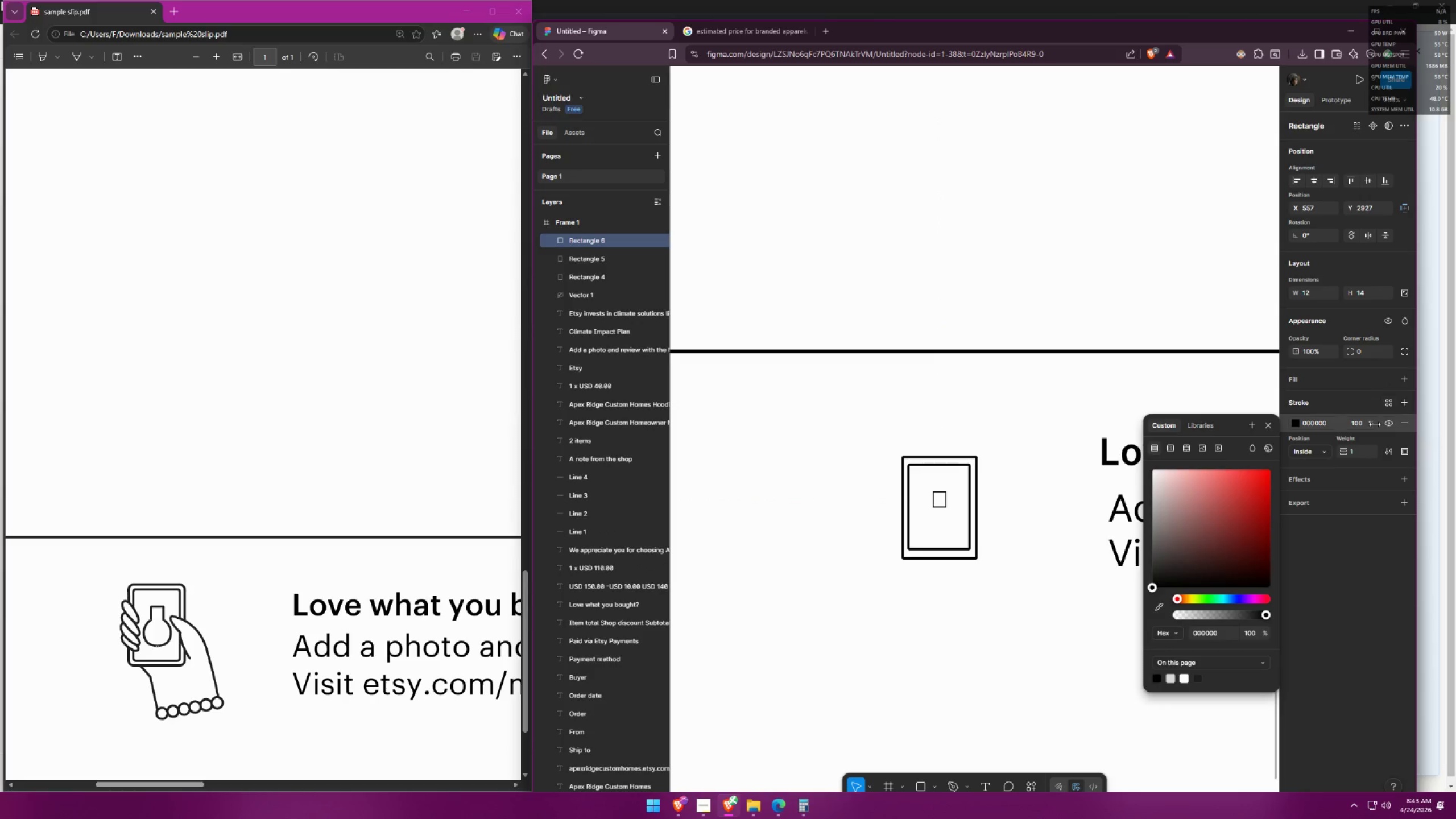 
left_click_drag(start_coordinate=[1351, 453], to_coordinate=[1348, 453])
 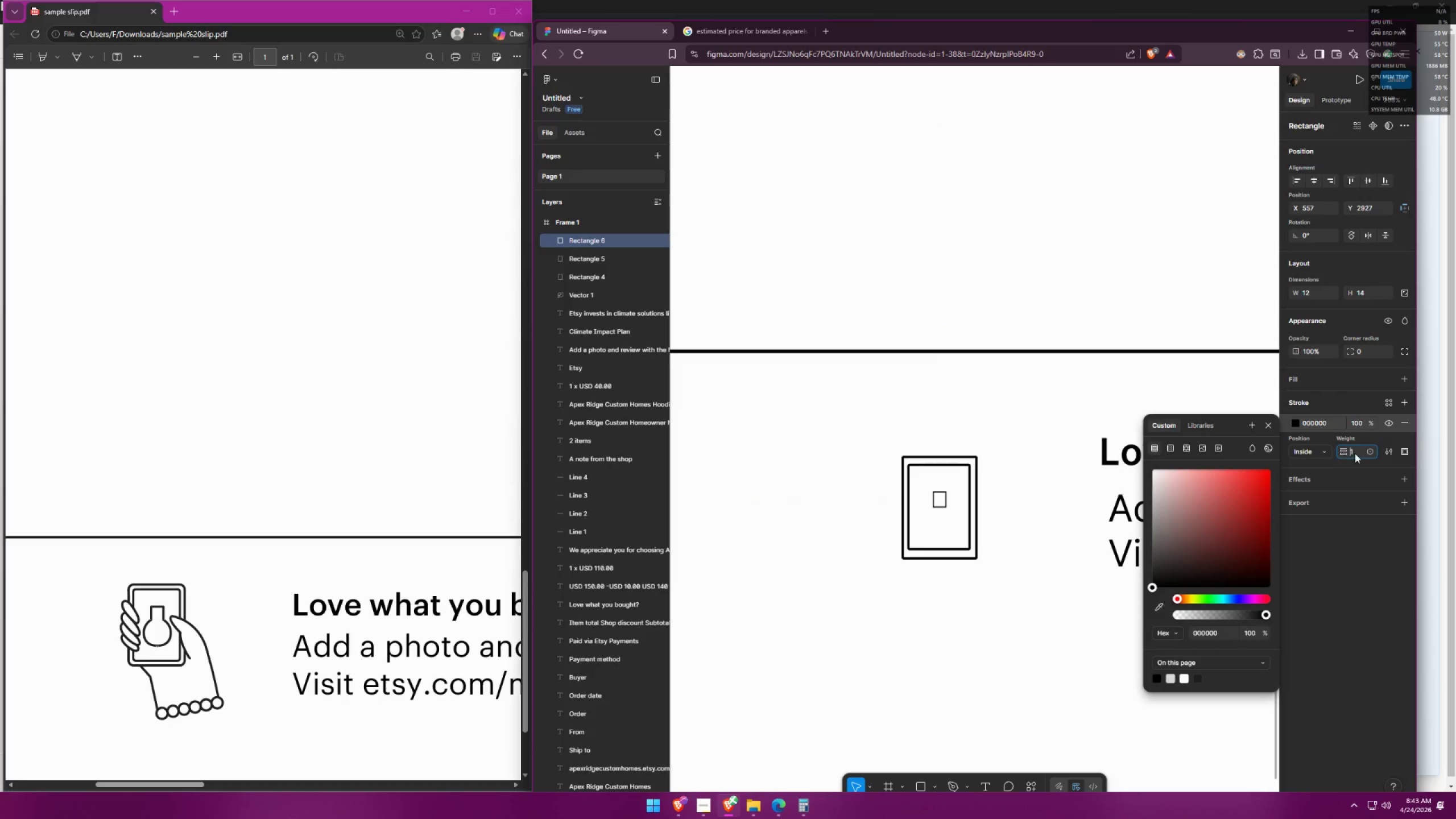 
left_click_drag(start_coordinate=[1358, 453], to_coordinate=[1346, 453])
 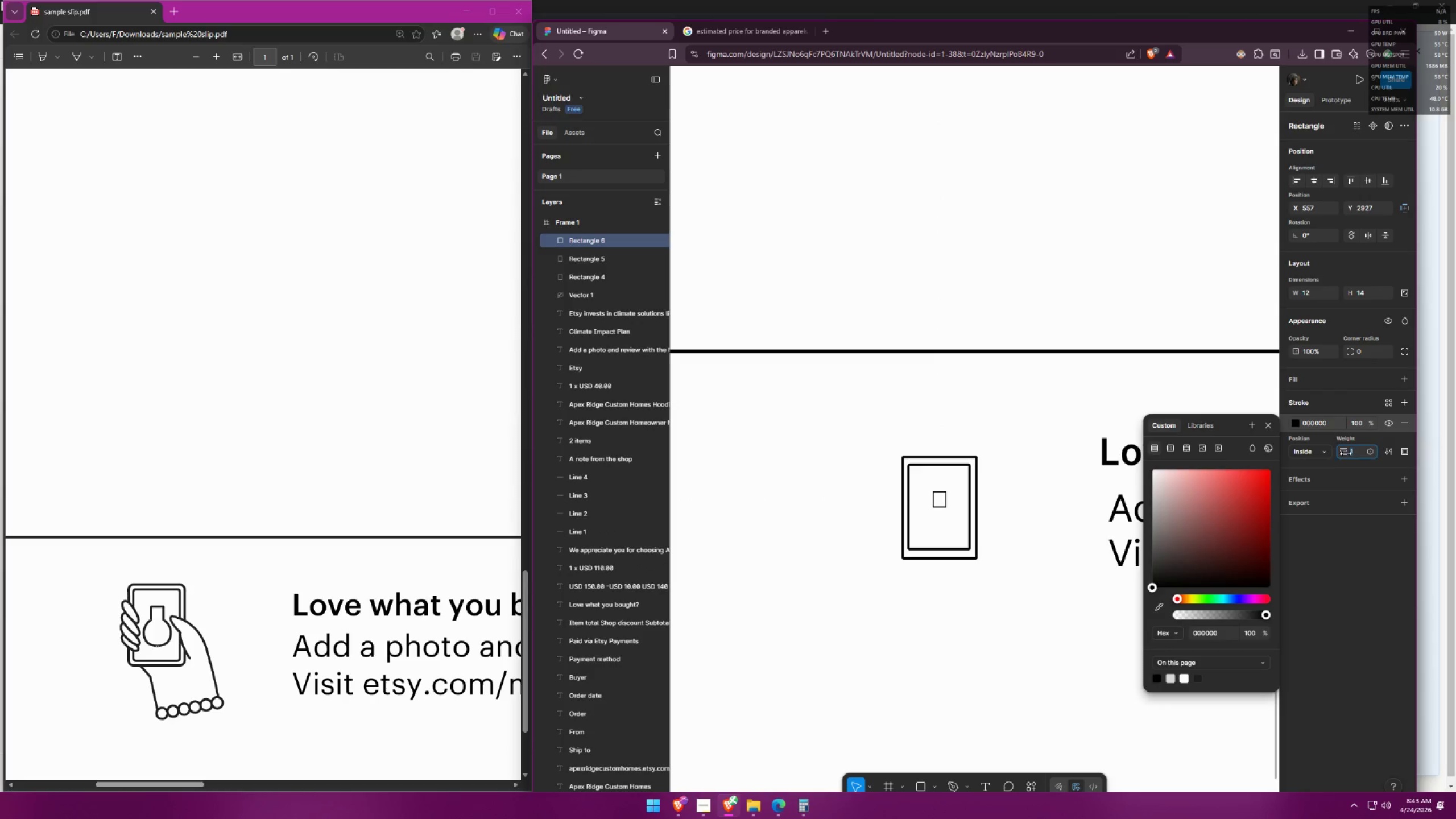 
key(2)
 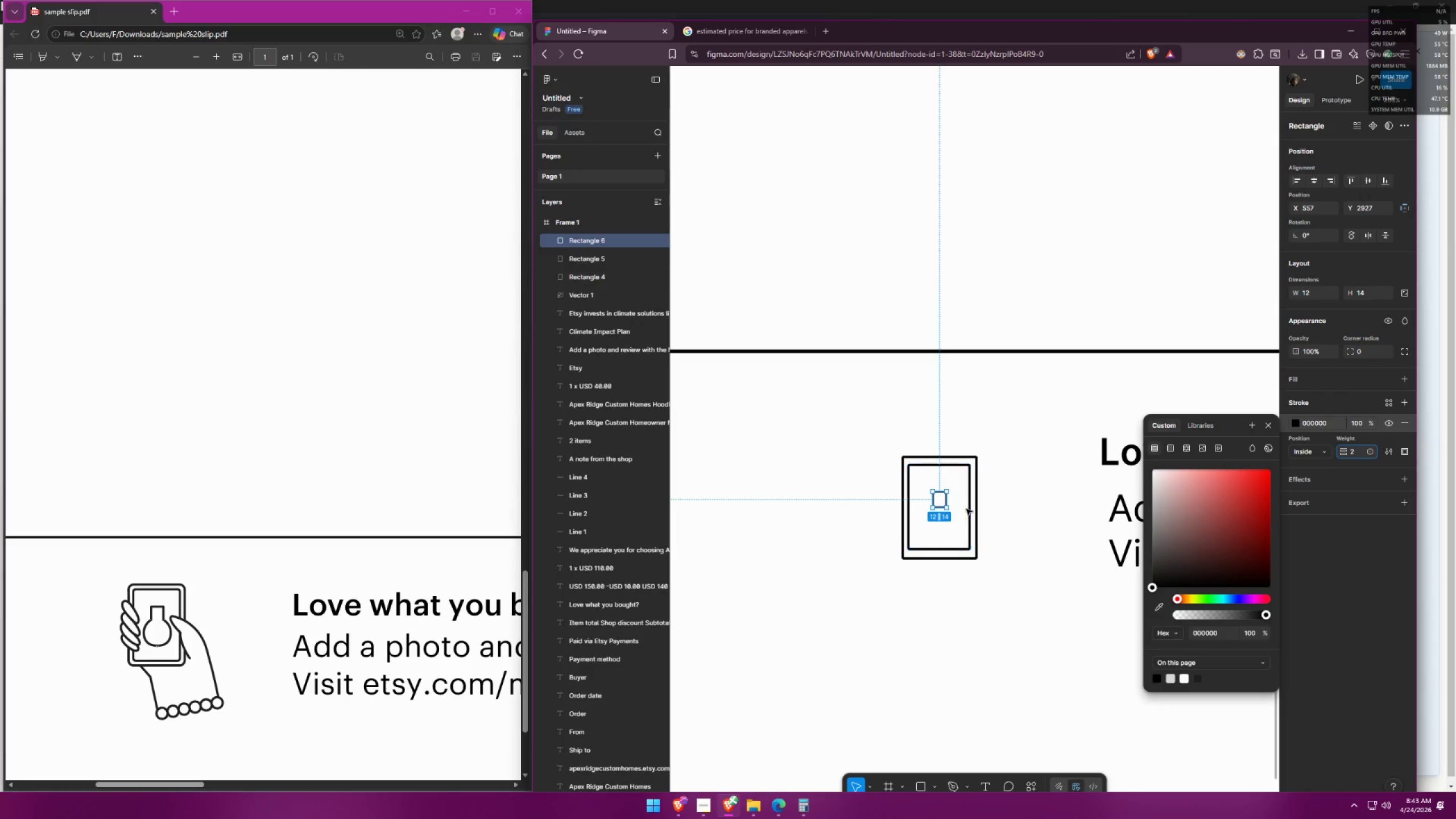 
left_click([1006, 515])
 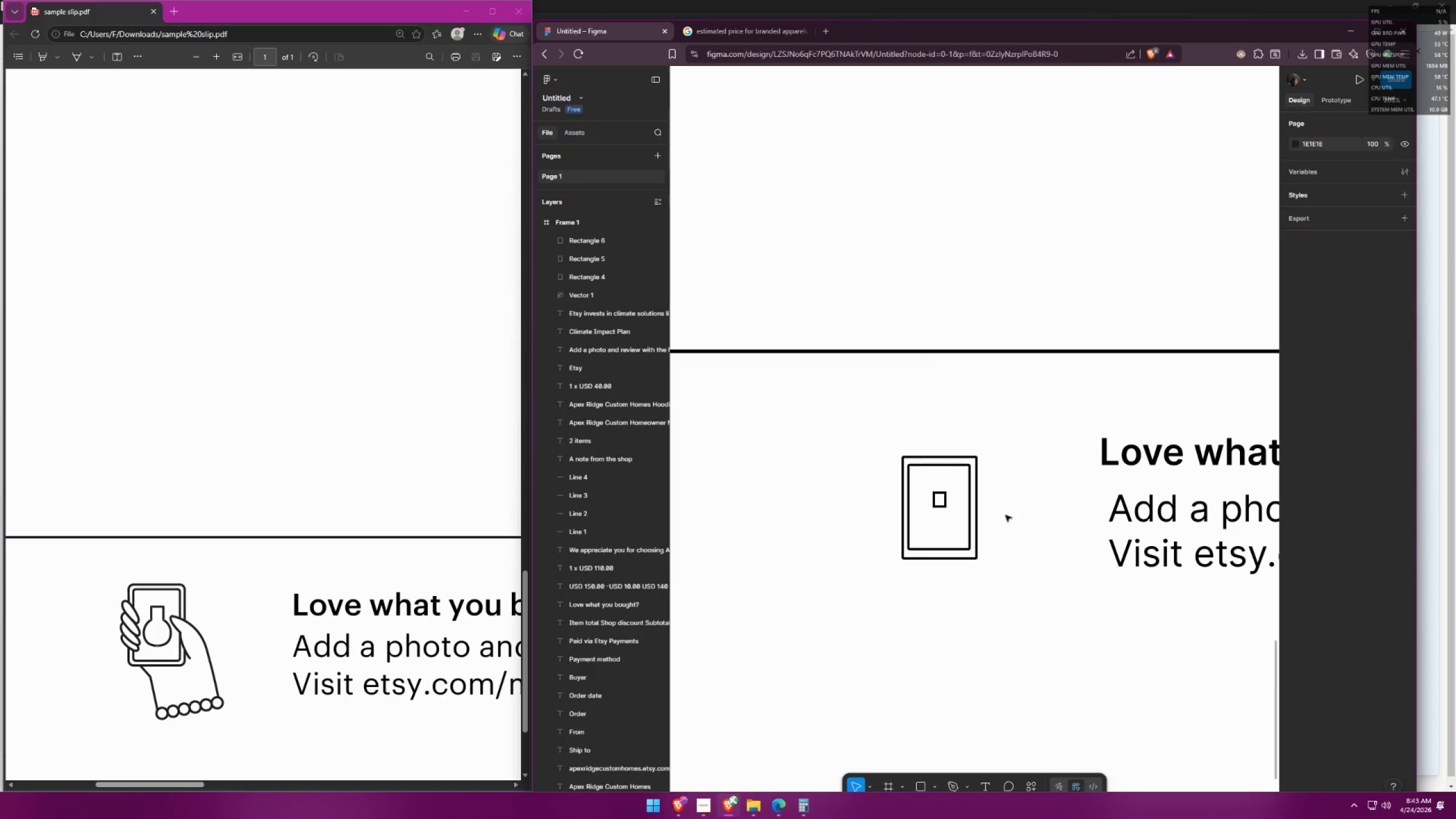 
hold_key(key=ControlLeft, duration=0.86)
scroll: coordinate [967, 548], scroll_direction: up, amount: 7.0
 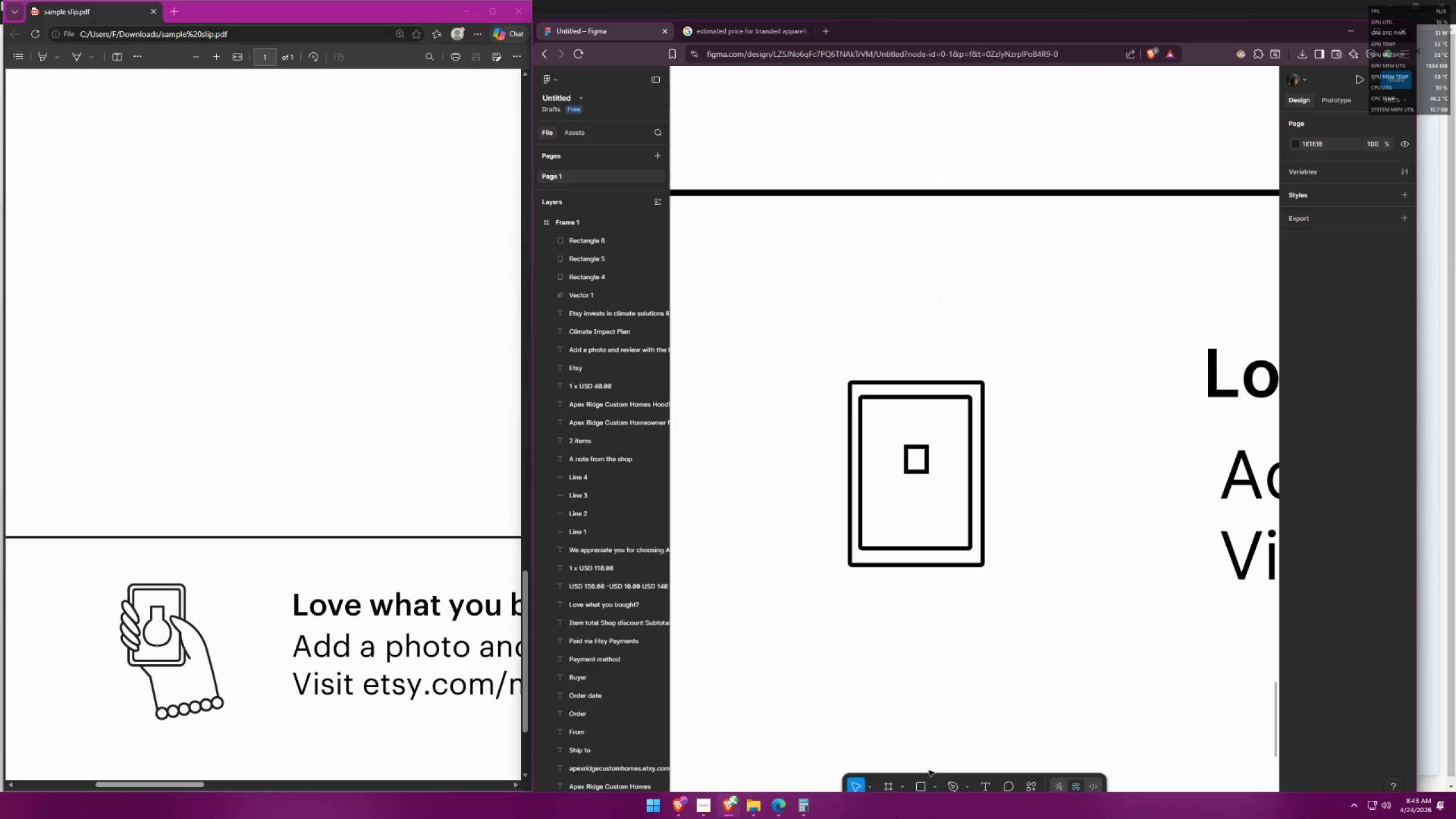 
left_click([924, 785])
 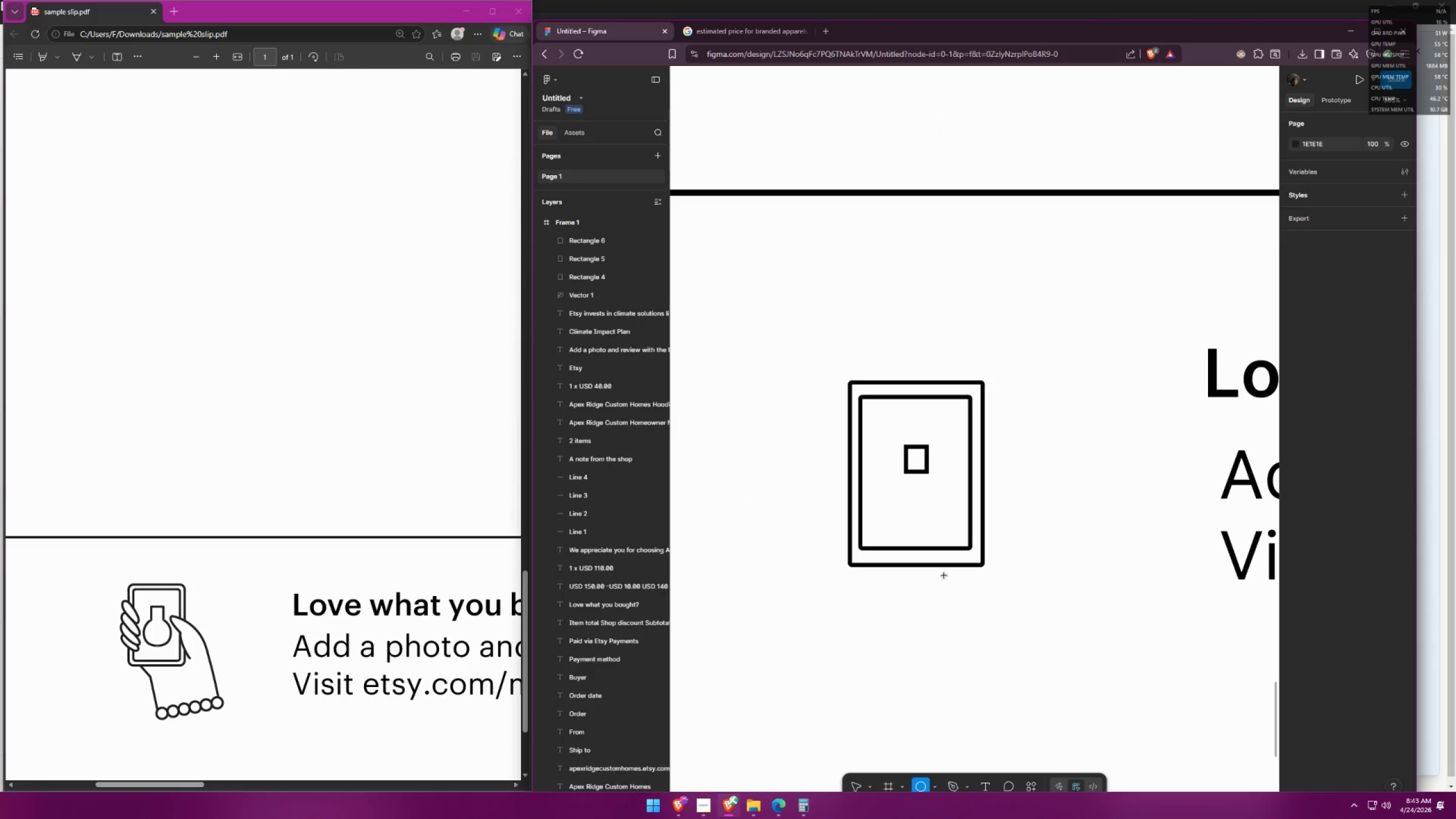 
hold_key(key=ShiftLeft, duration=1.27)
left_click_drag(start_coordinate=[904, 471], to_coordinate=[948, 528])
 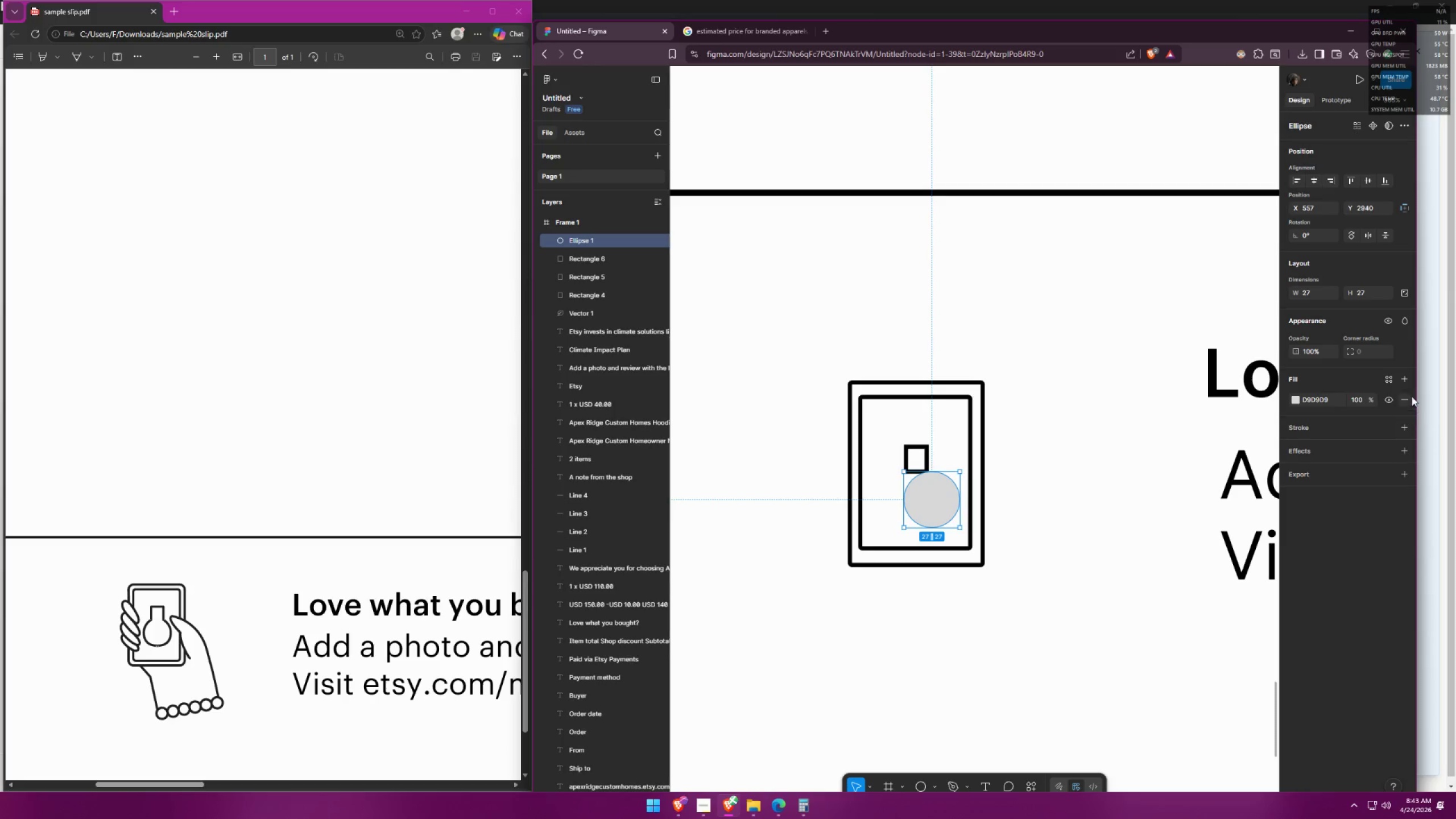 
left_click([1403, 398])
 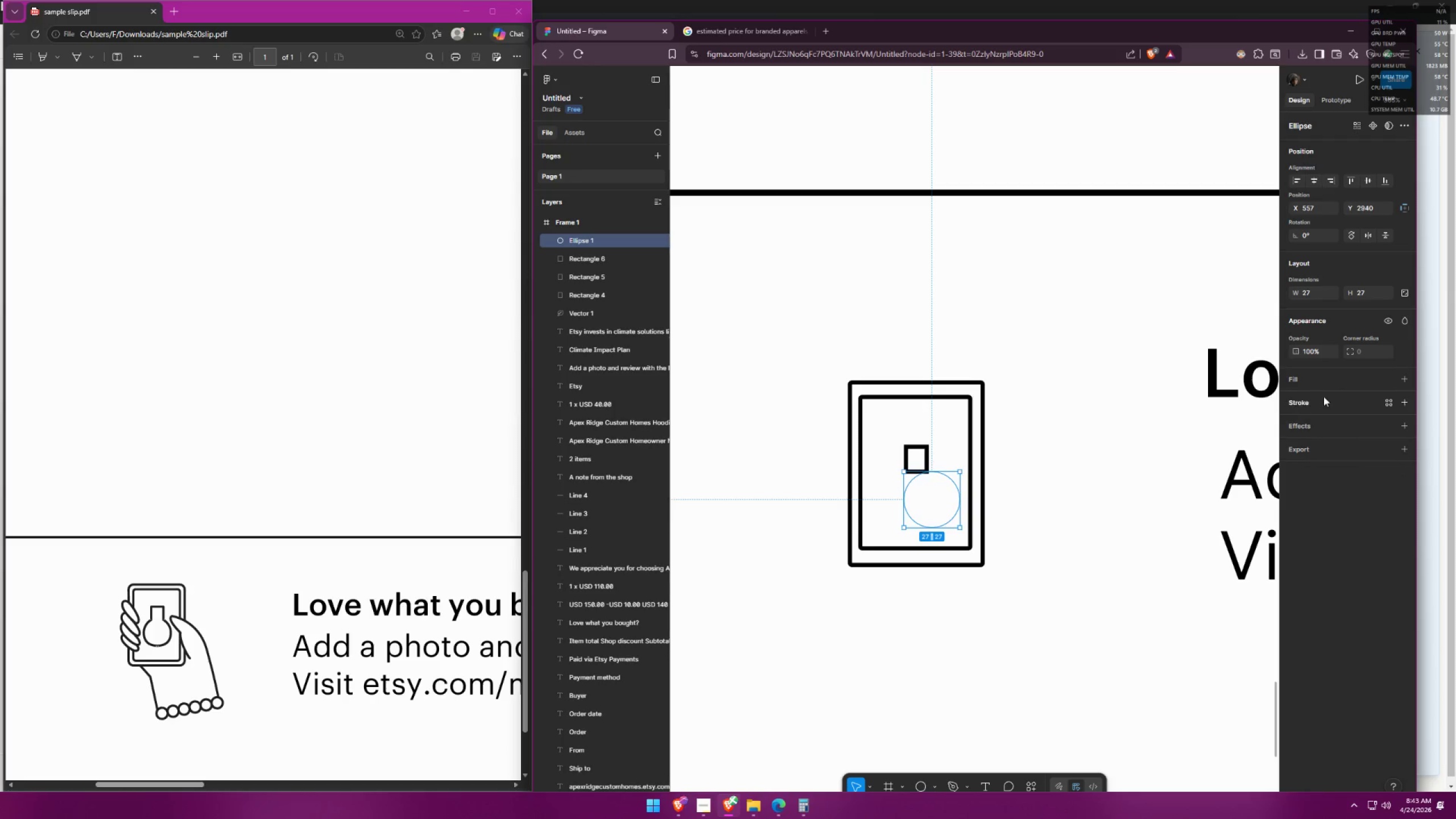 
left_click([1405, 402])
 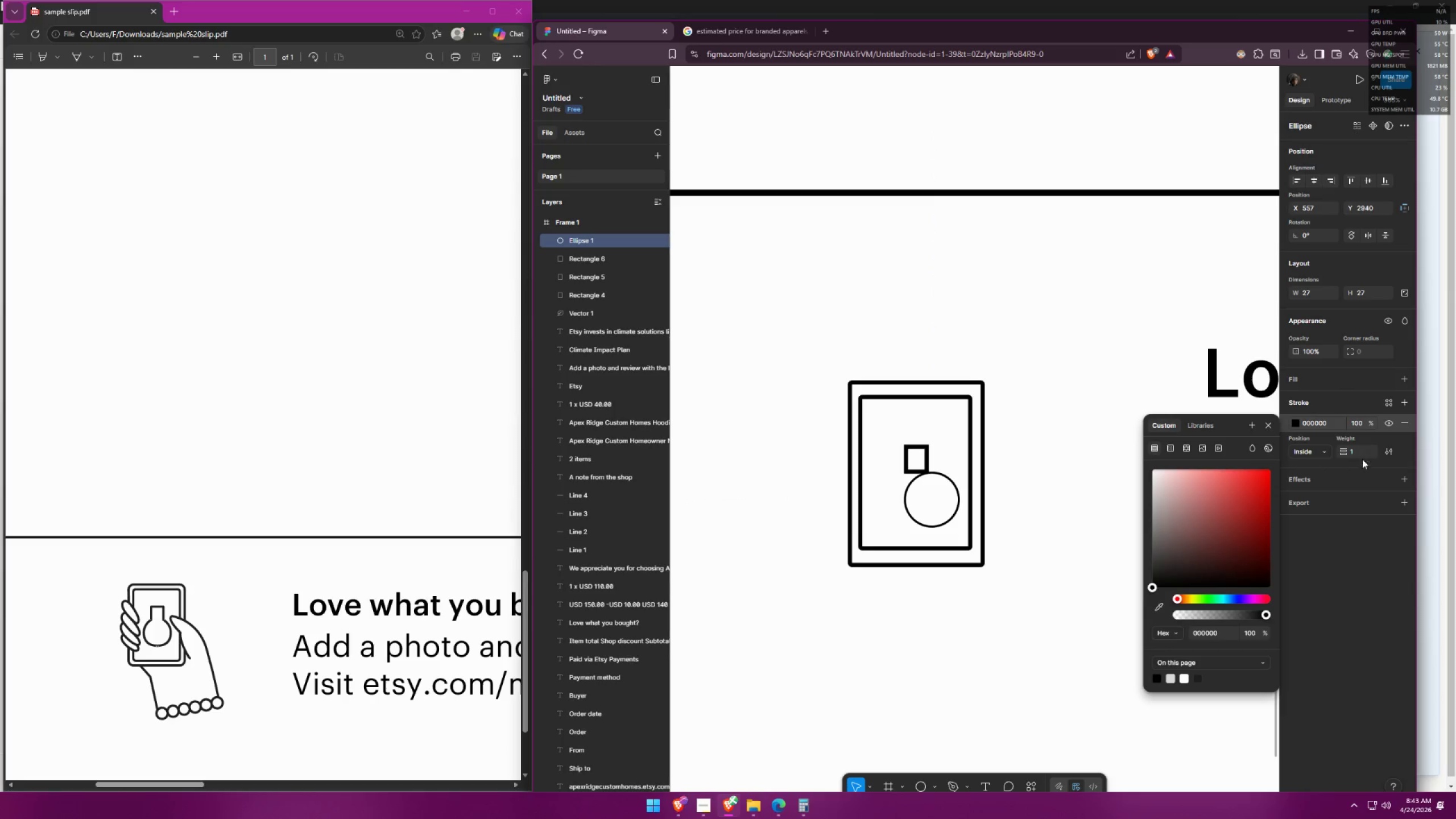 
left_click_drag(start_coordinate=[1358, 452], to_coordinate=[1337, 455])
 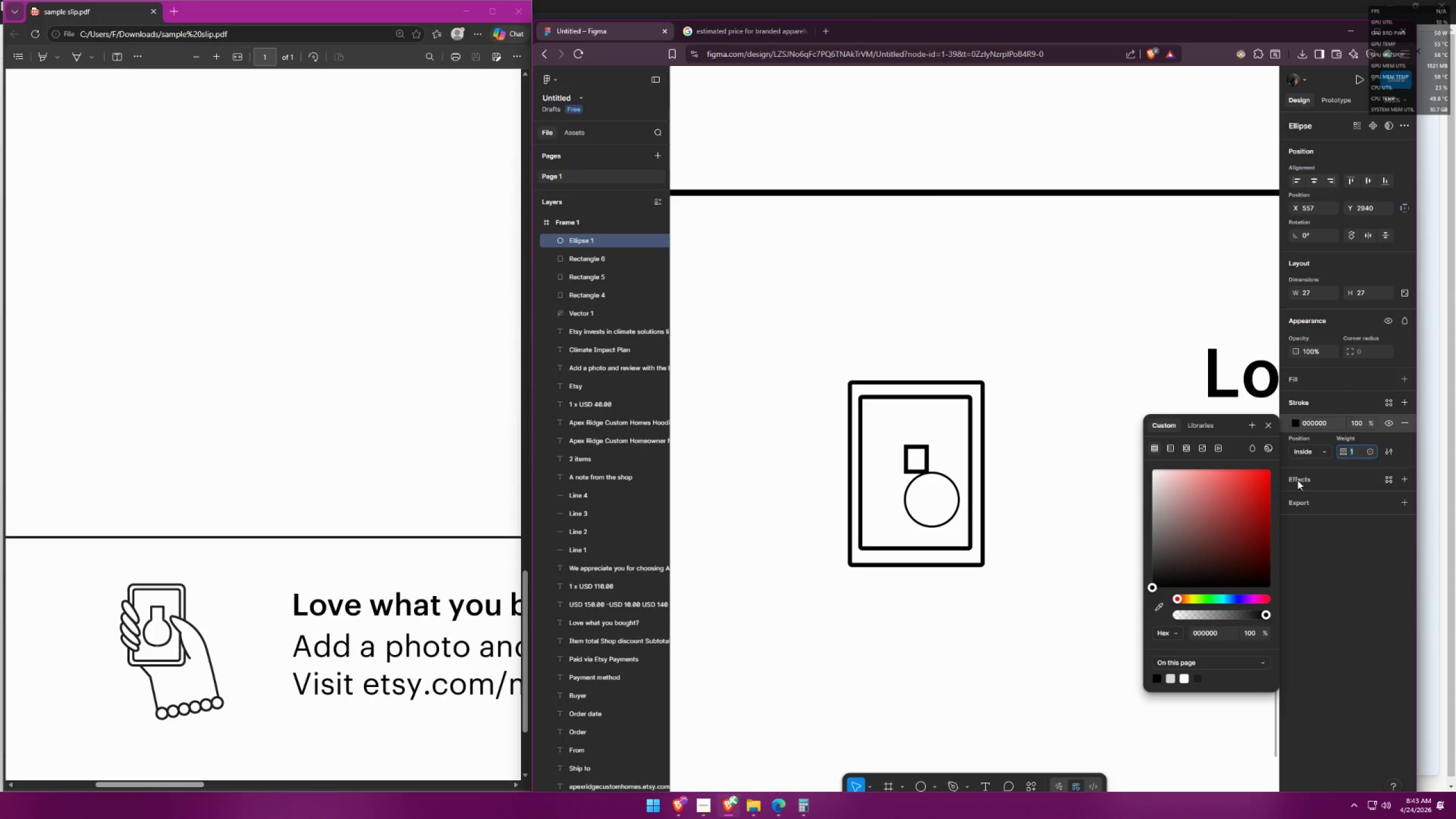 
key(2)
 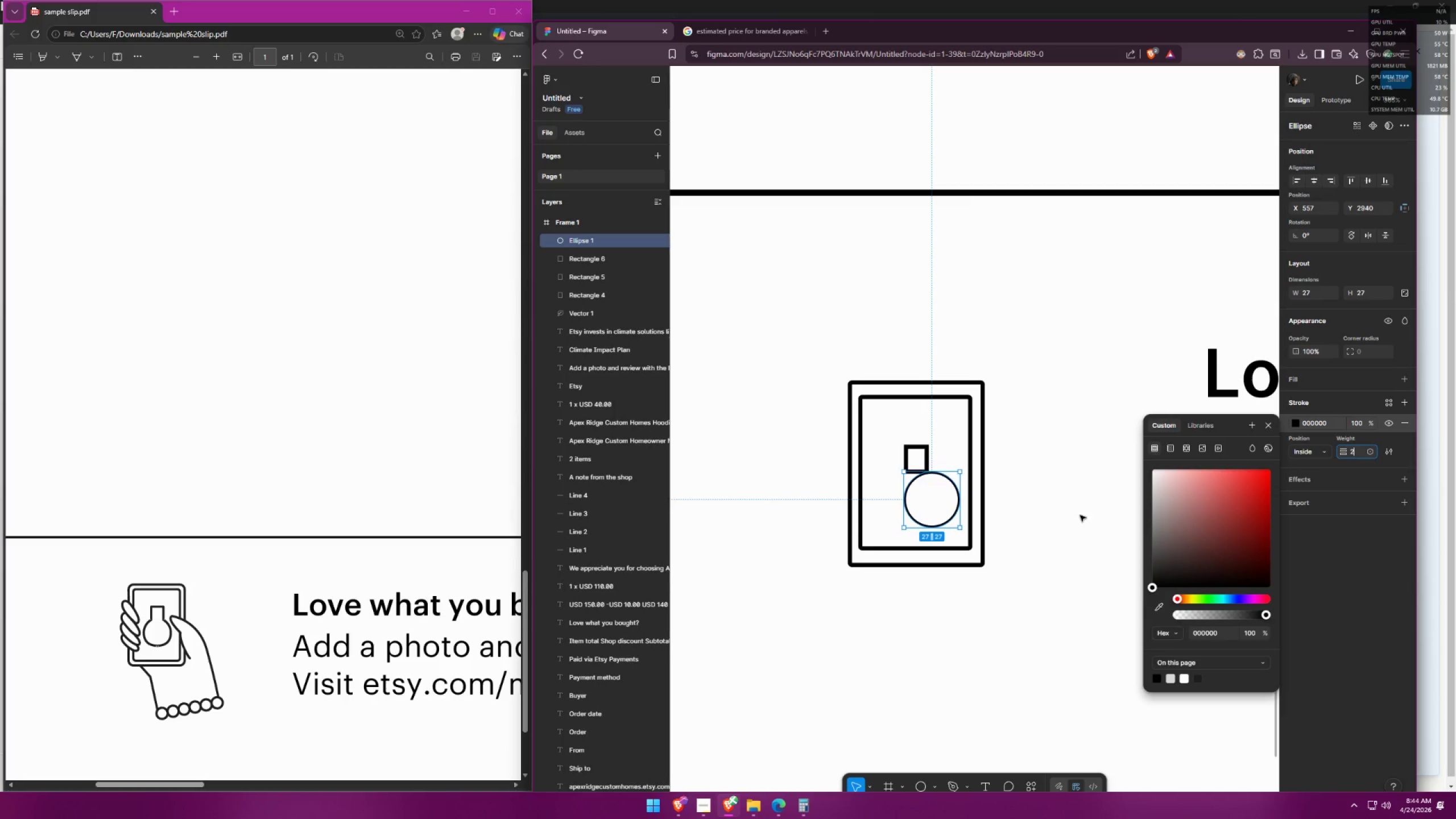 
left_click([1074, 519])
 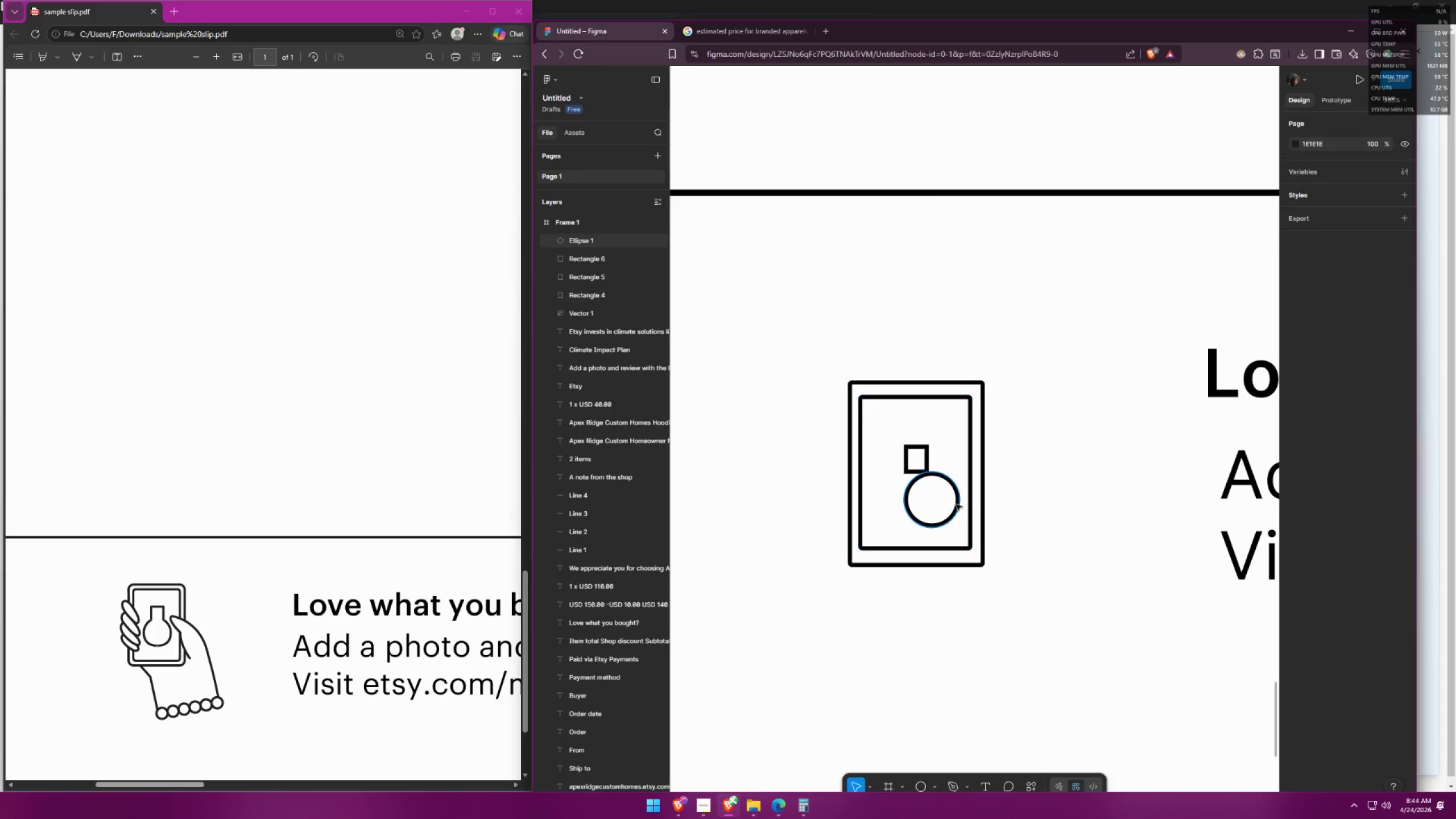 
left_click_drag(start_coordinate=[956, 503], to_coordinate=[940, 498])
 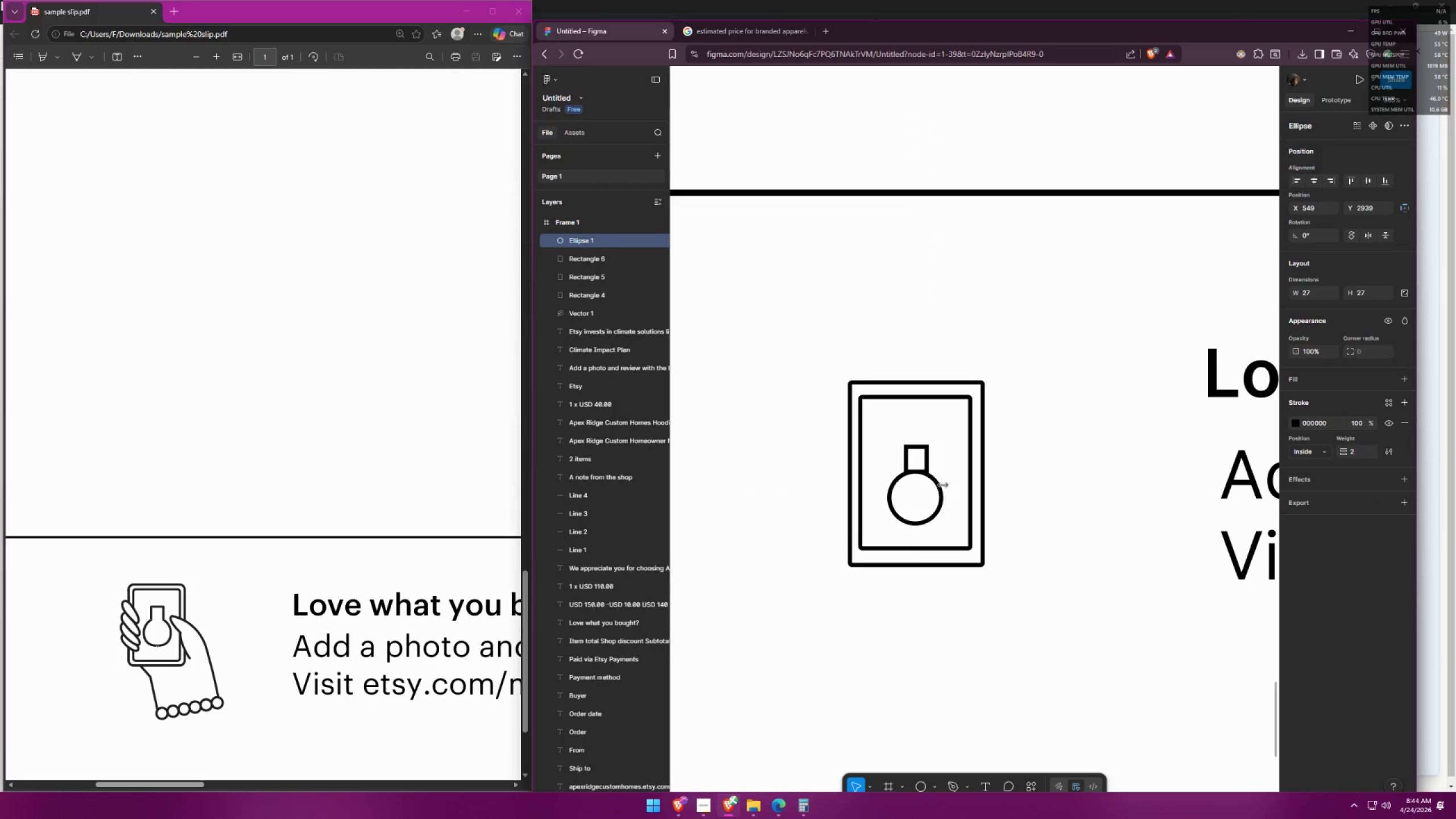 
left_click([946, 462])
 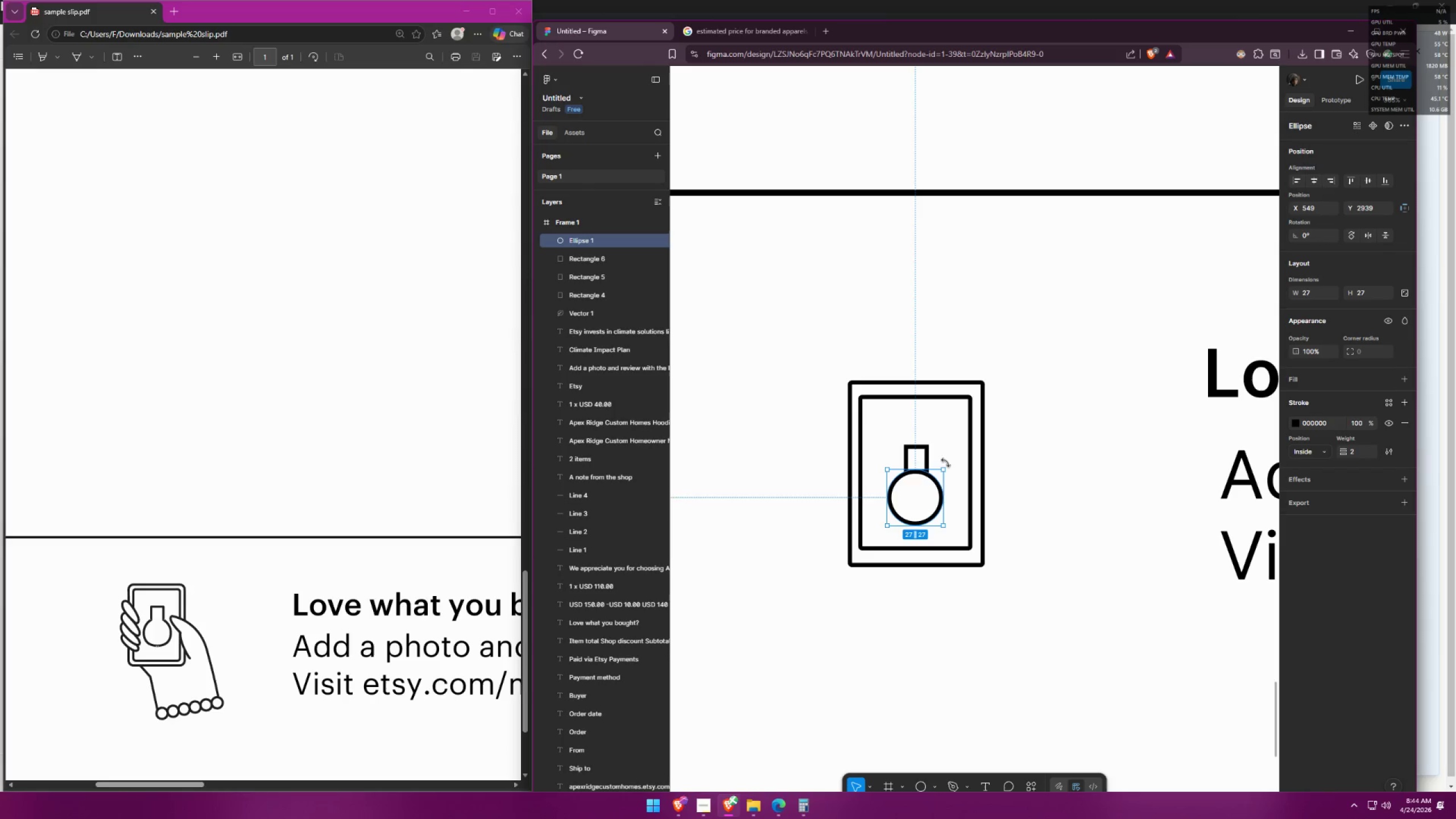 
hold_key(key=ControlLeft, duration=0.73)
 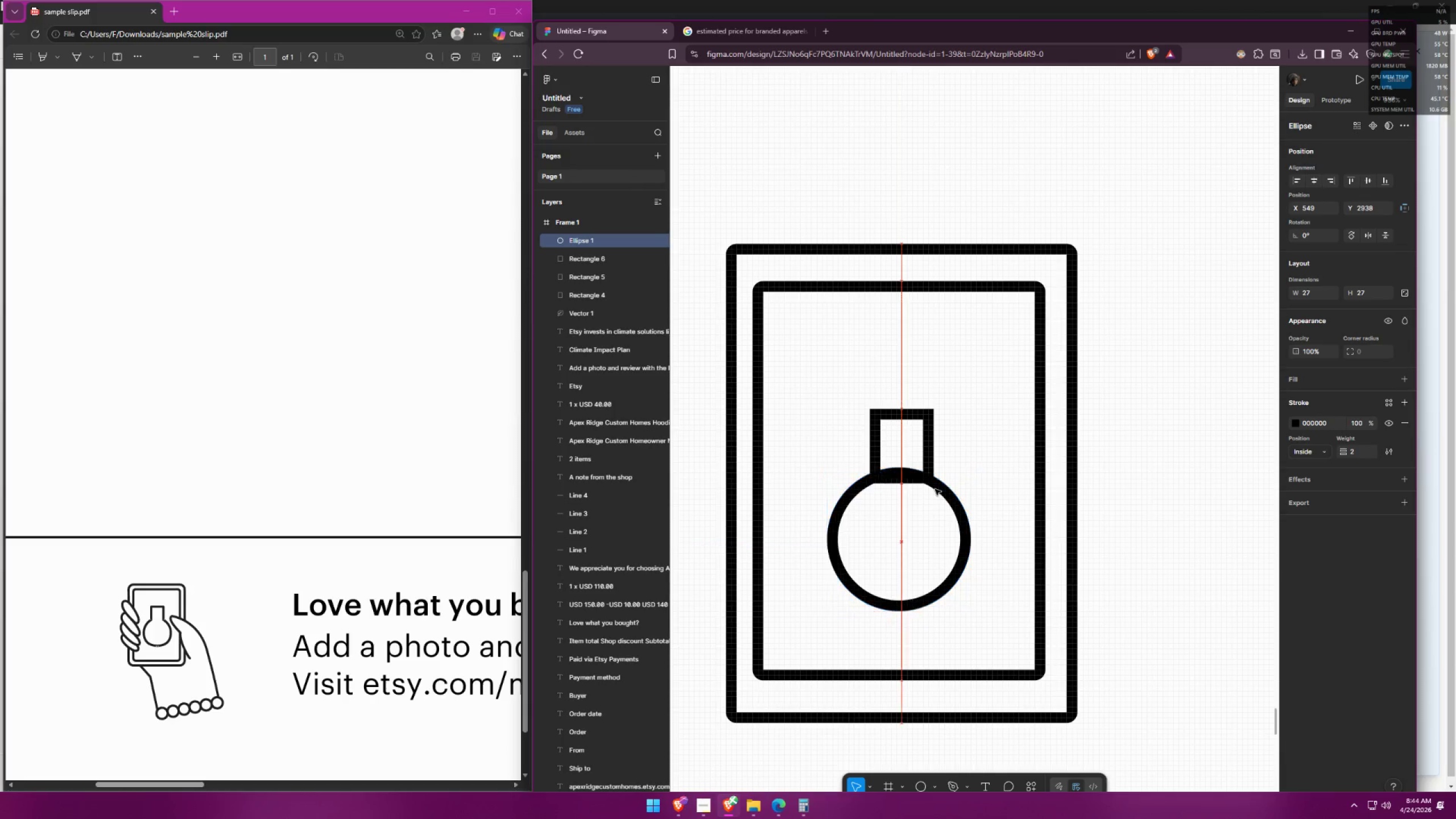 
left_click_drag(start_coordinate=[936, 493], to_coordinate=[937, 482])
 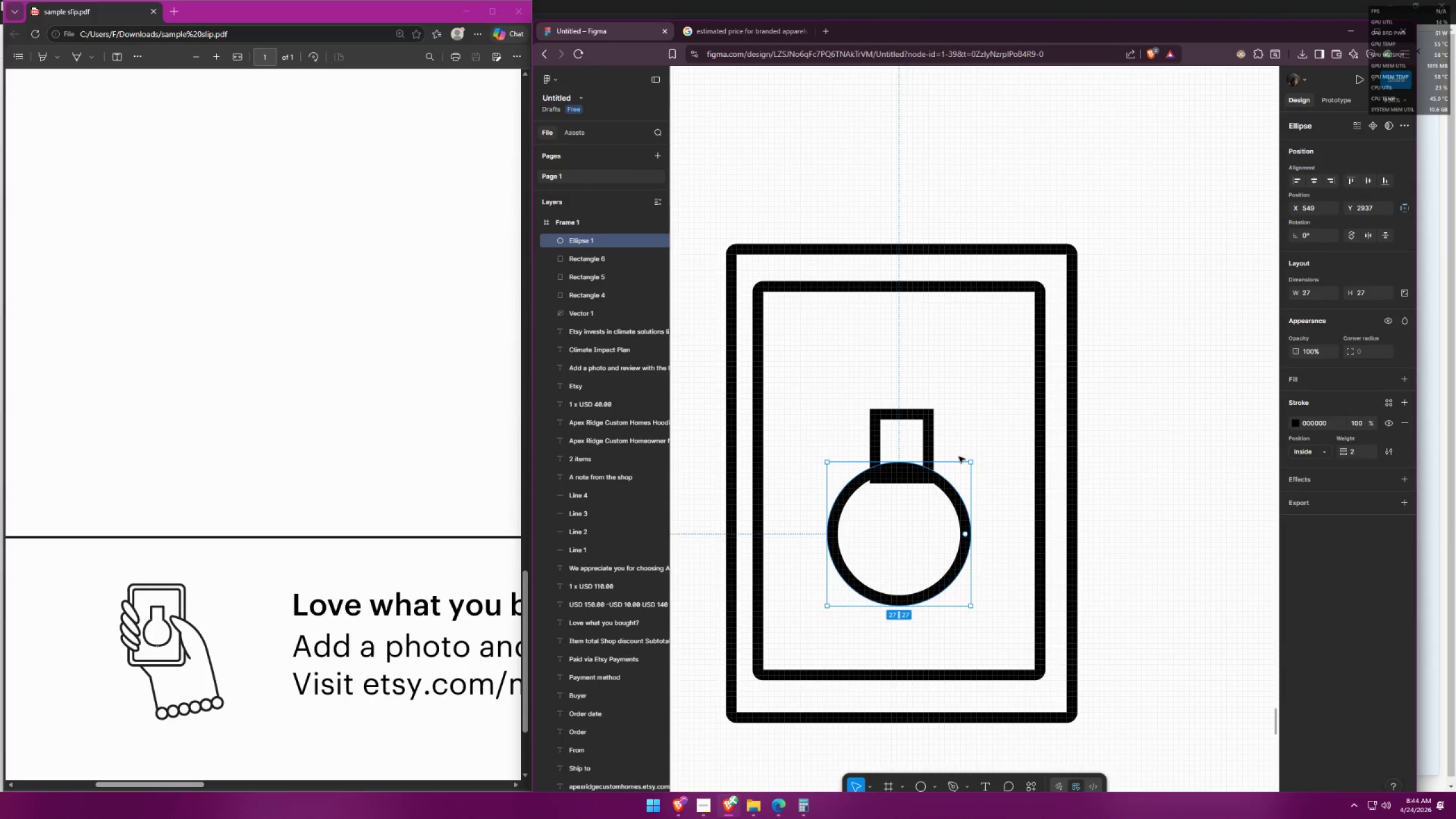 
scroll: coordinate [925, 468], scroll_direction: up, amount: 8.0
 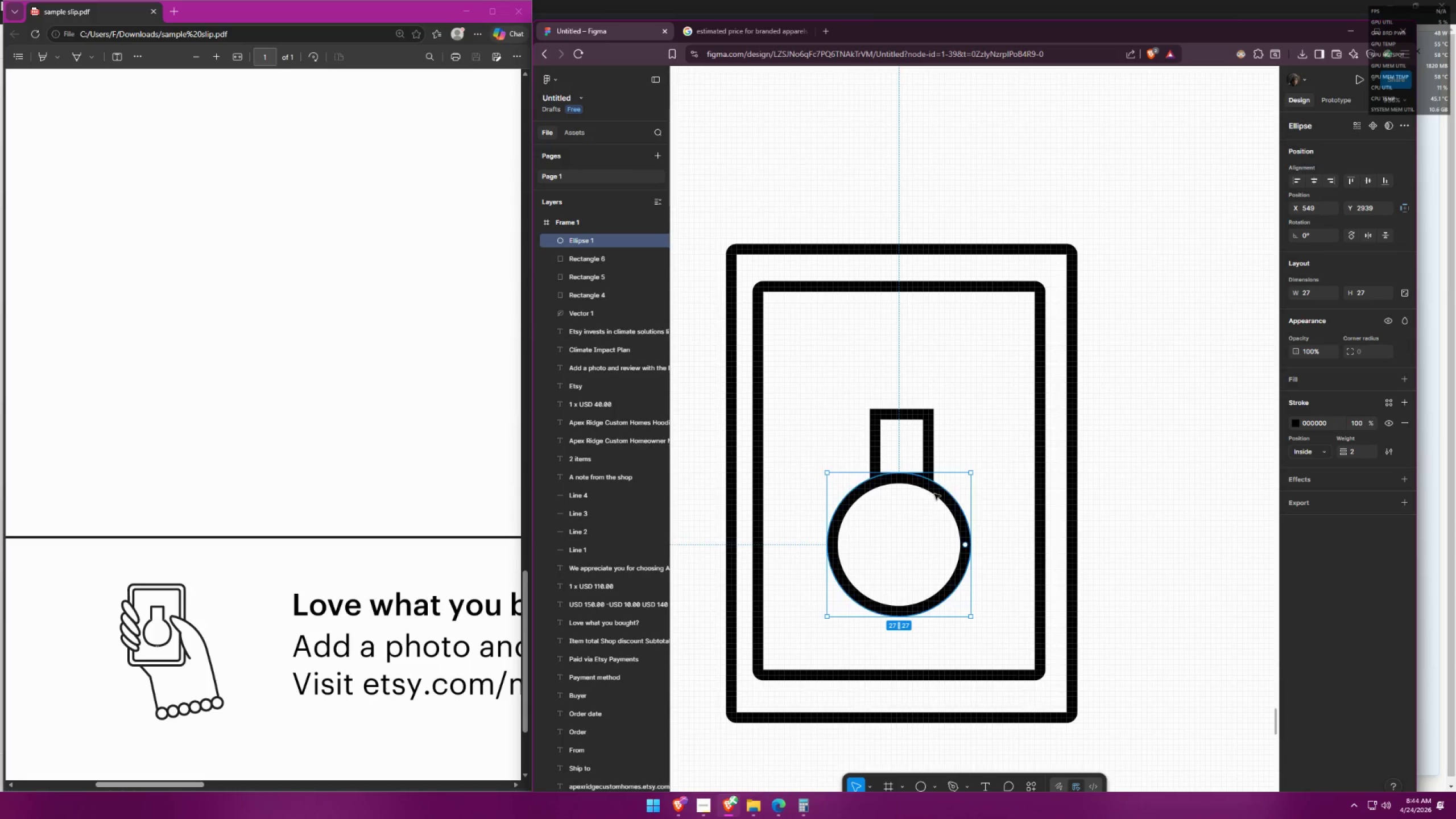 
left_click([960, 455])
 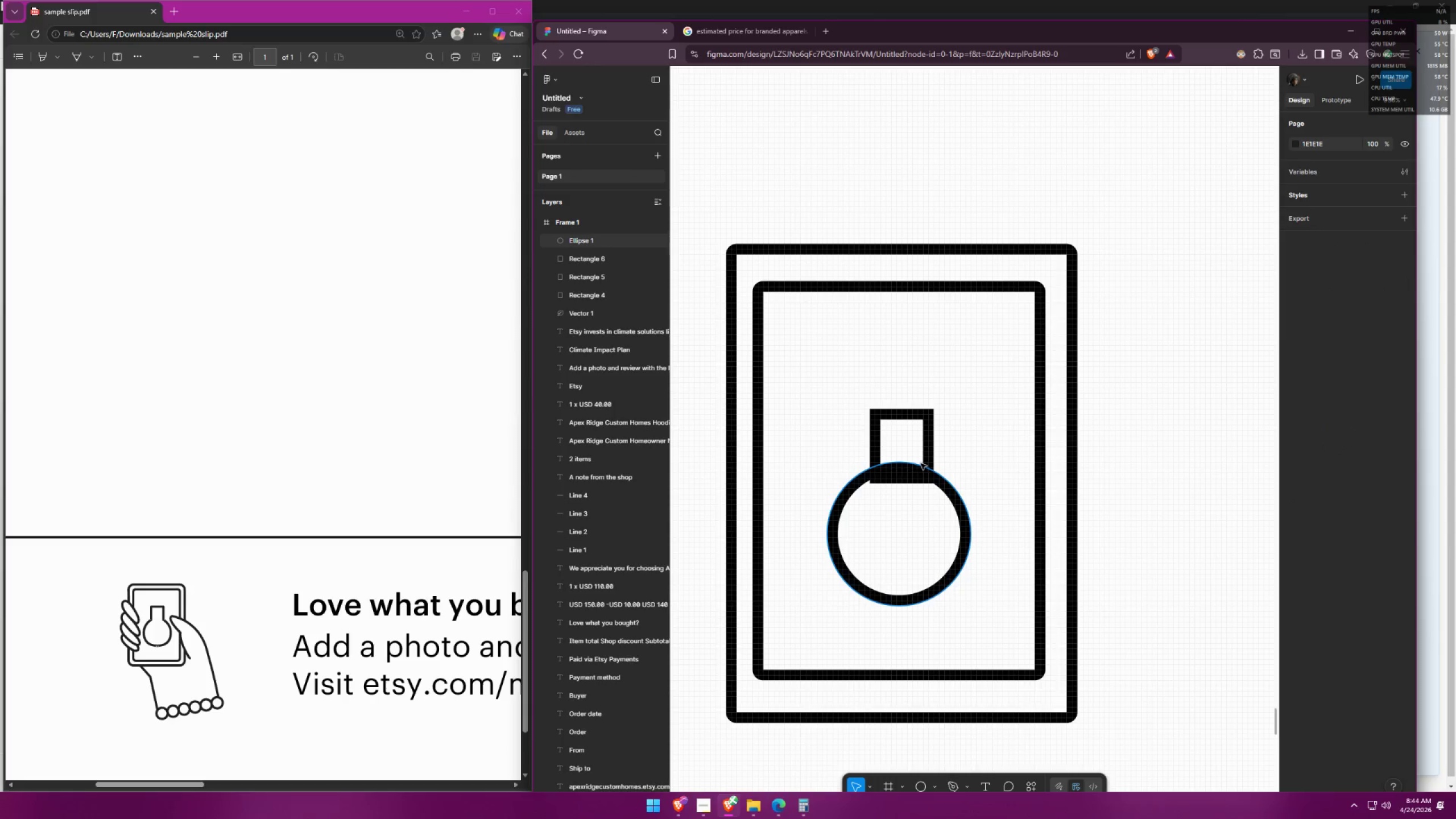 
double_click([933, 460])
 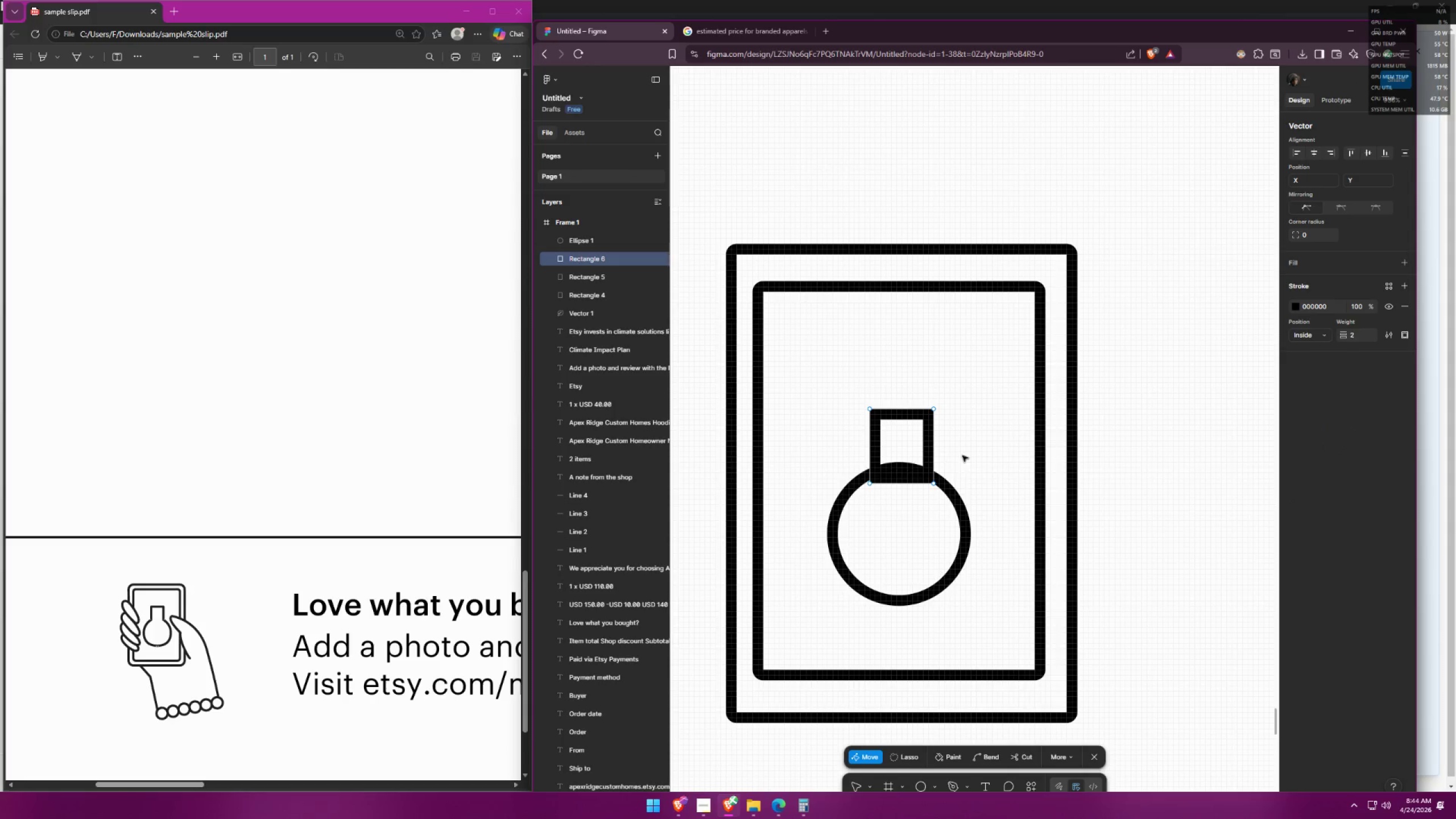 
left_click_drag(start_coordinate=[968, 448], to_coordinate=[883, 513])
 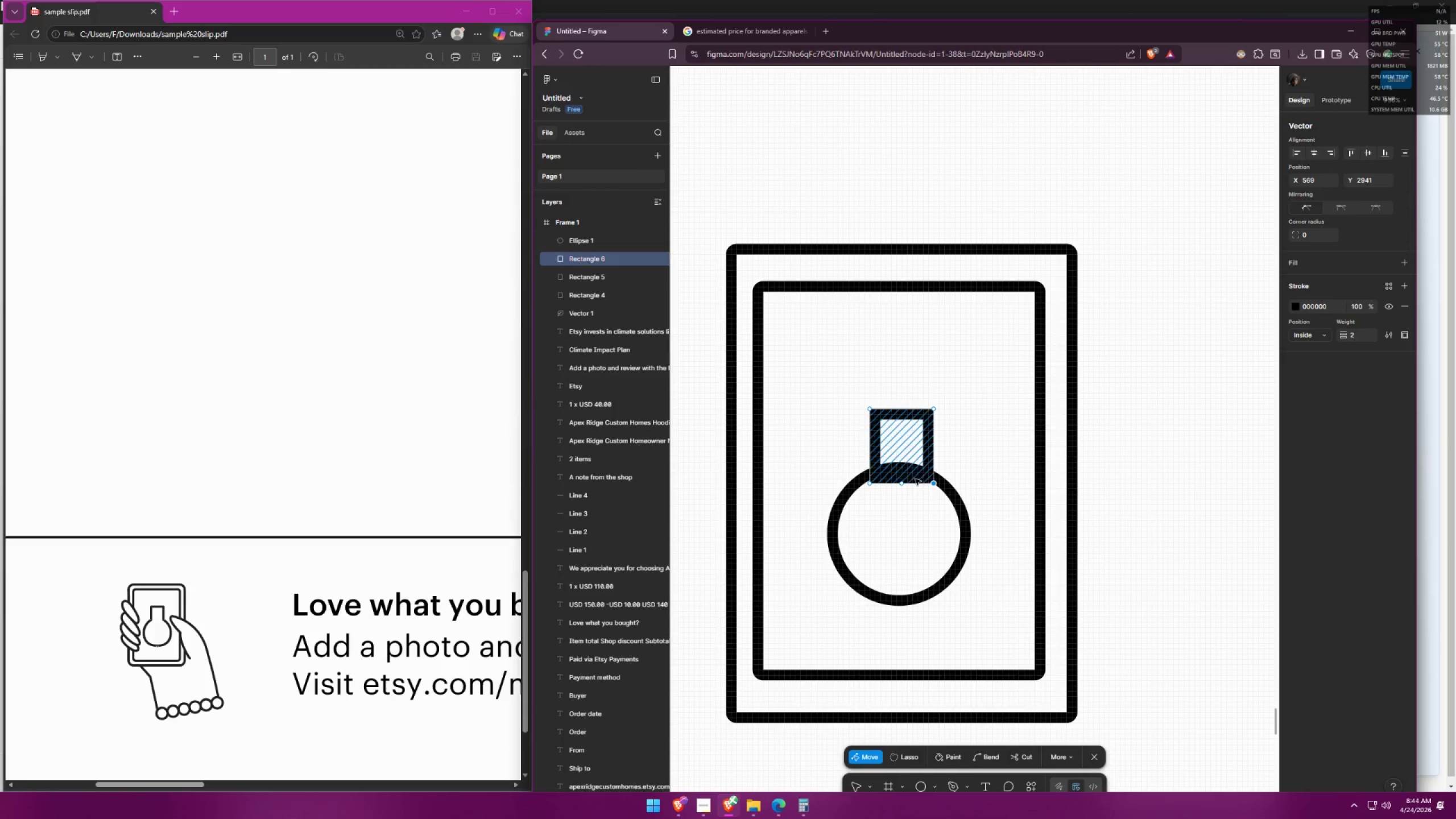 
double_click([915, 479])
 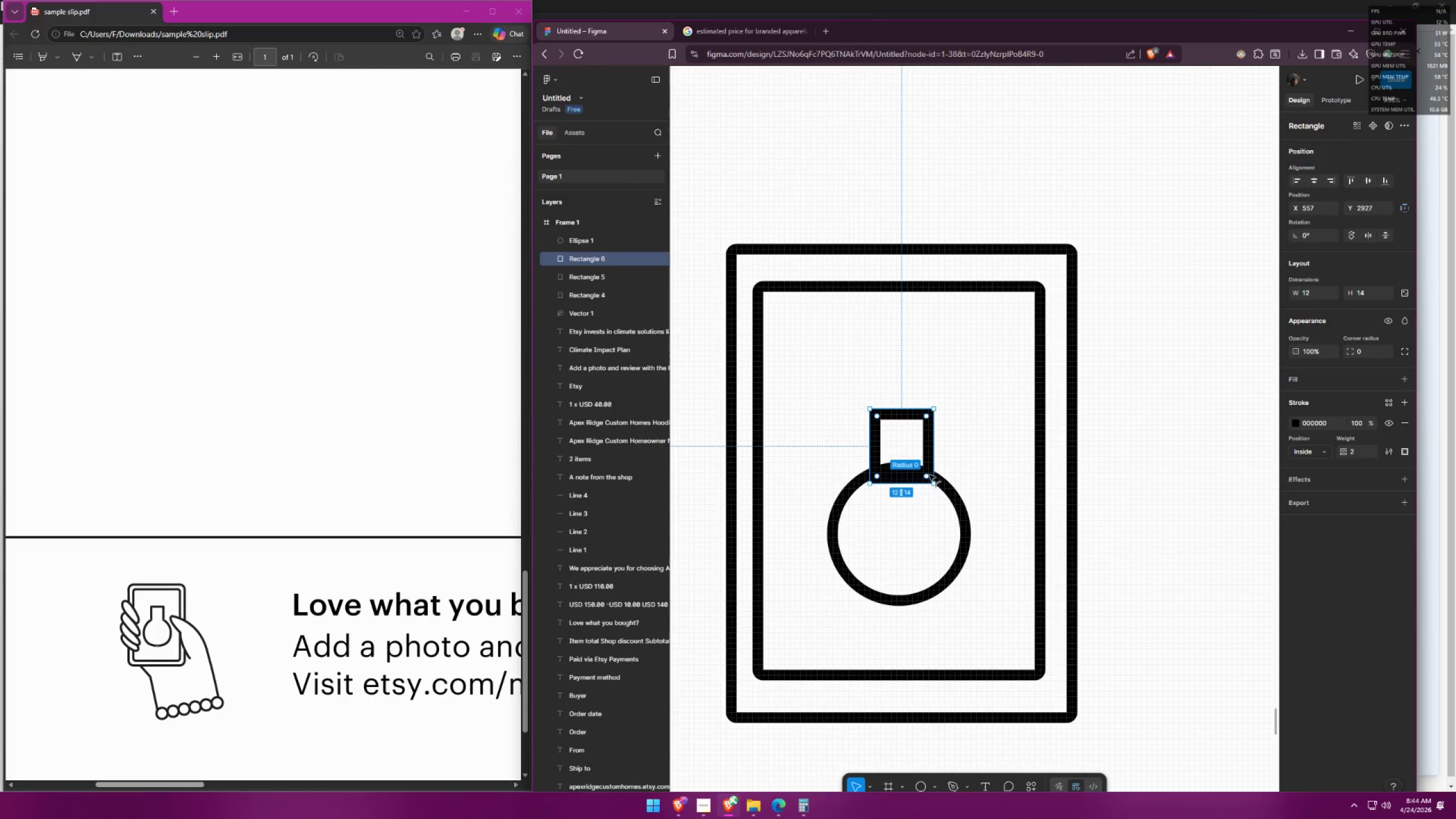 
left_click_drag(start_coordinate=[961, 462], to_coordinate=[810, 562])
 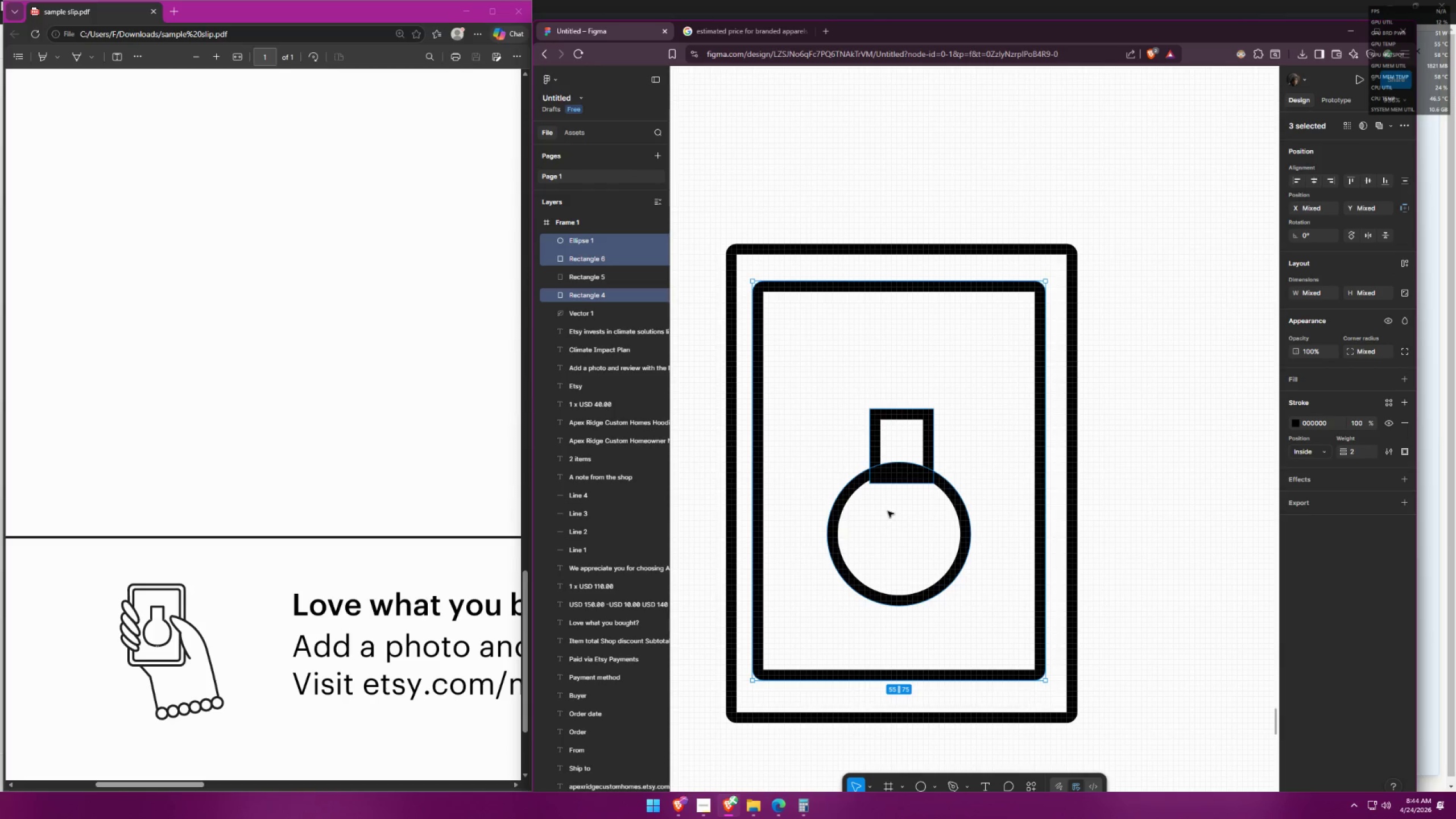 
hold_key(key=ControlLeft, duration=0.56)
 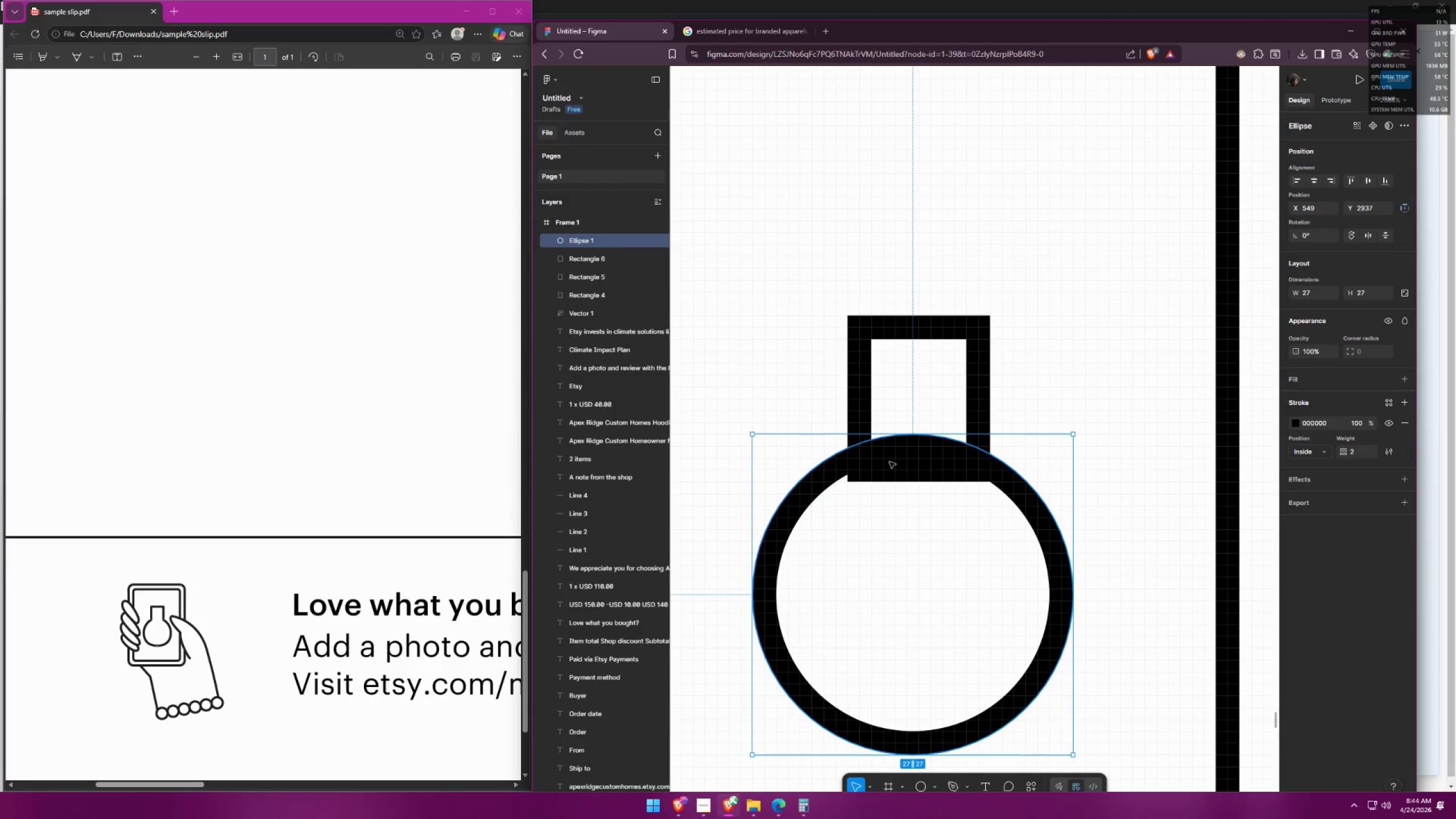 
left_click([890, 462])
 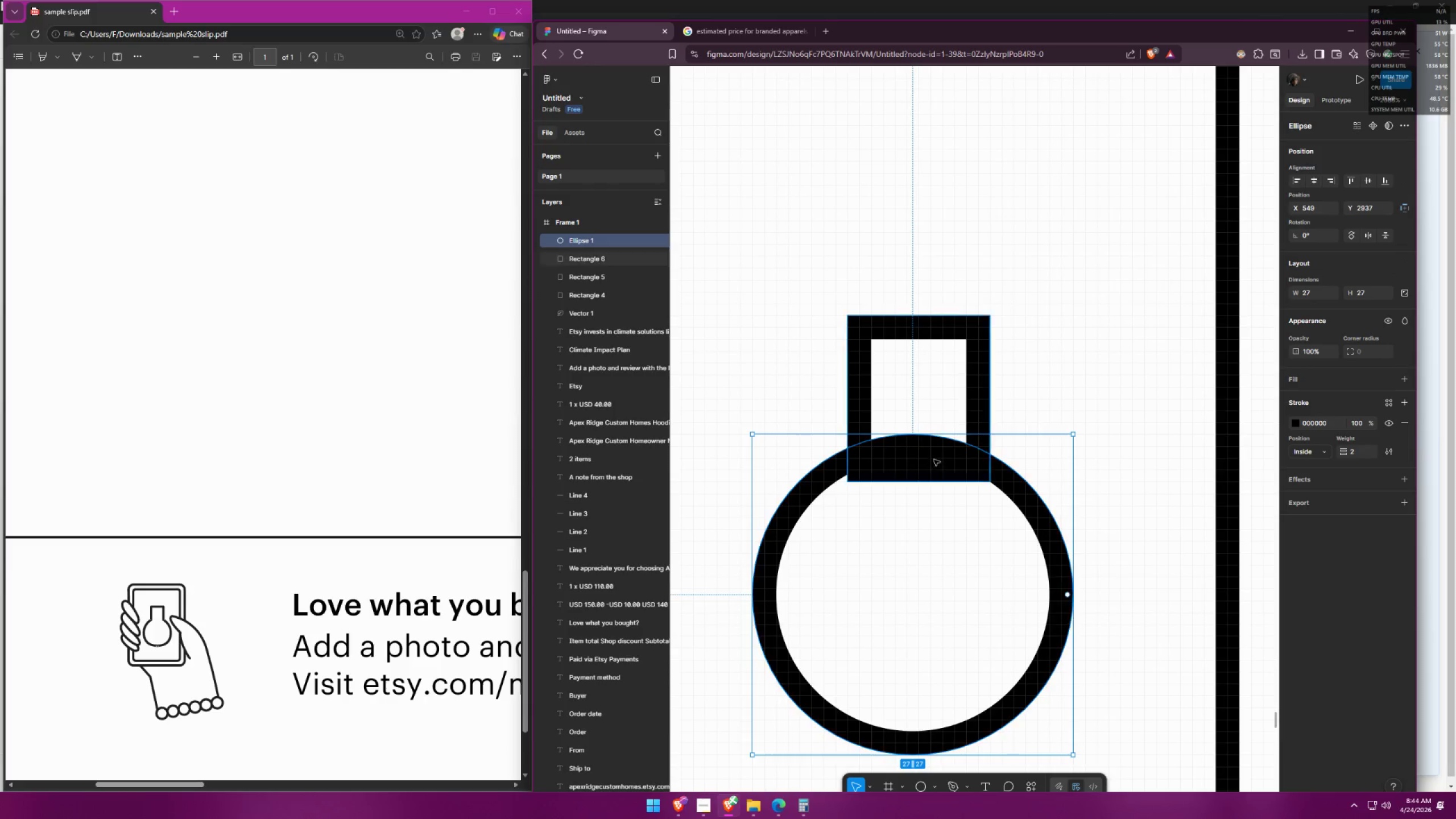 
scroll: coordinate [888, 485], scroll_direction: up, amount: 6.0
 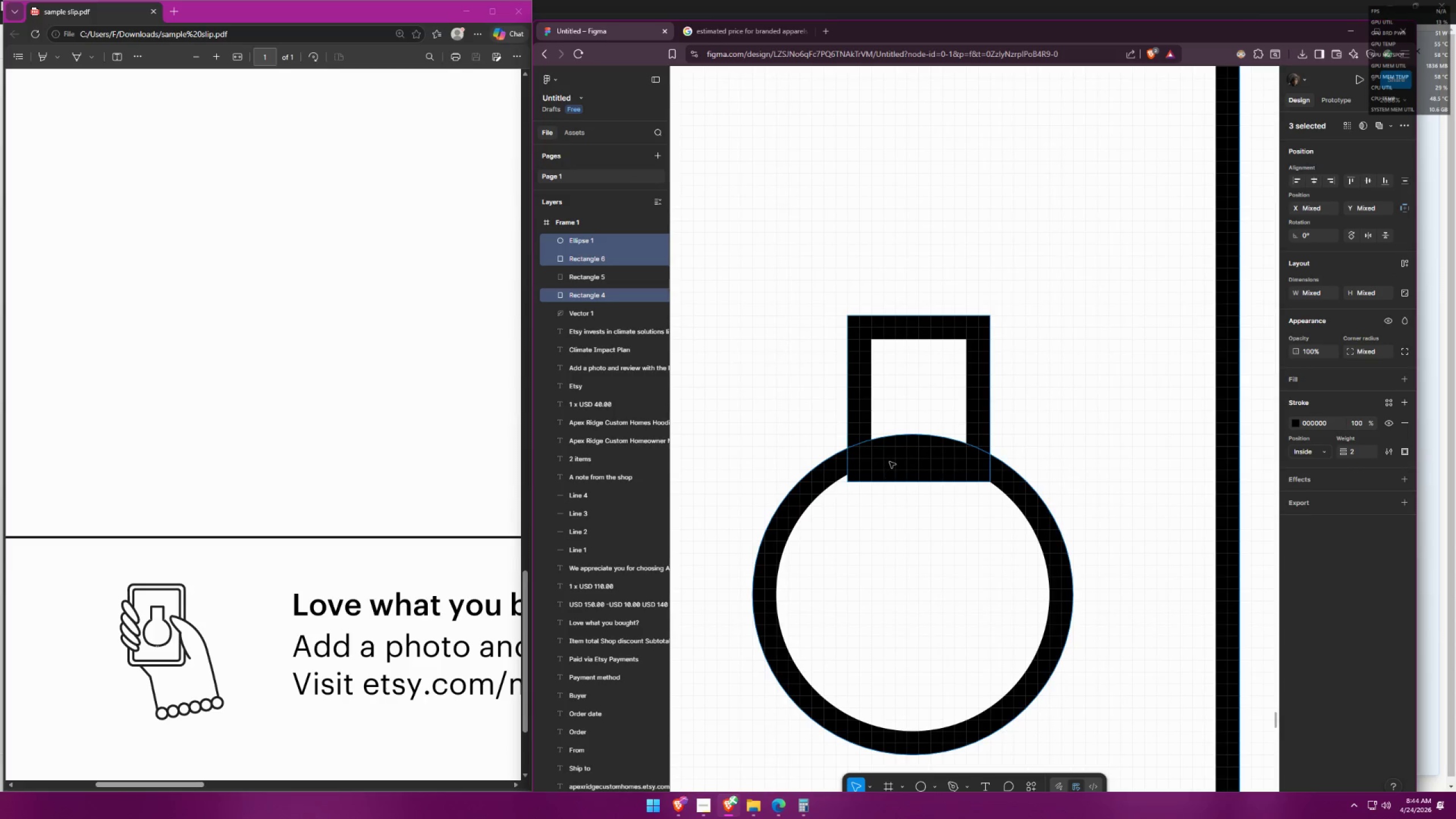 
left_click_drag(start_coordinate=[782, 326], to_coordinate=[1069, 581])
 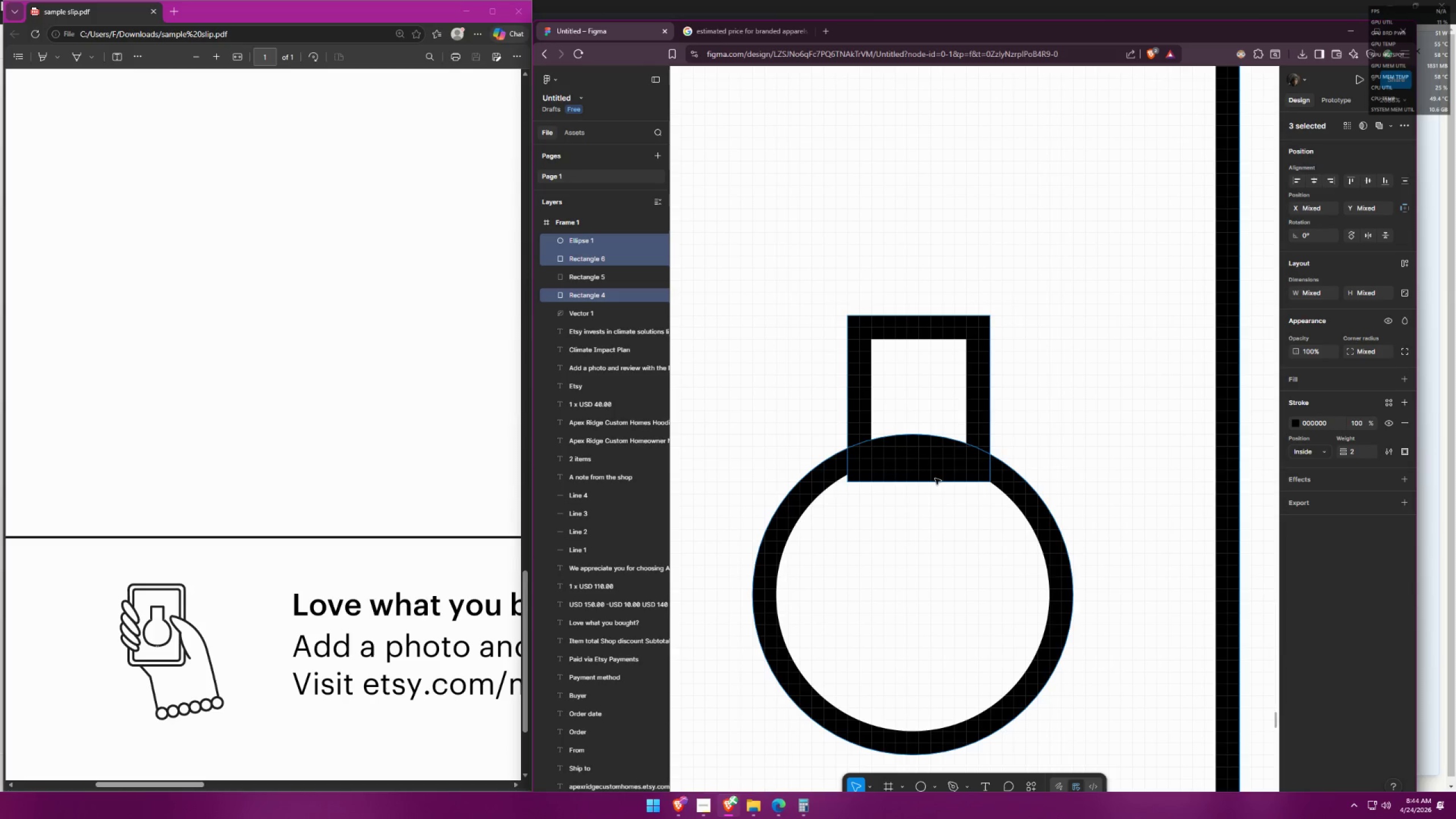 
double_click([930, 474])
 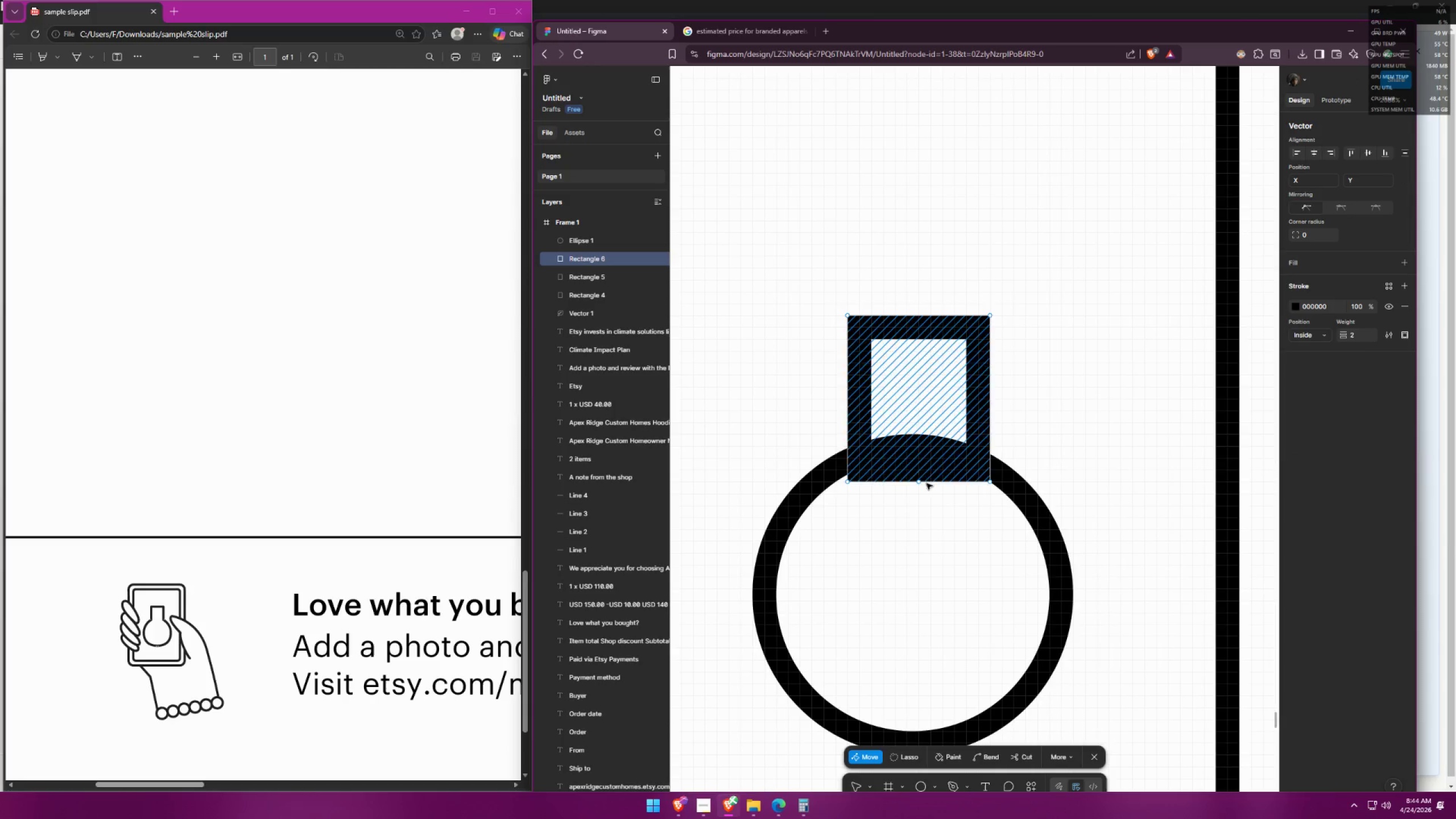 
left_click([1021, 759])
 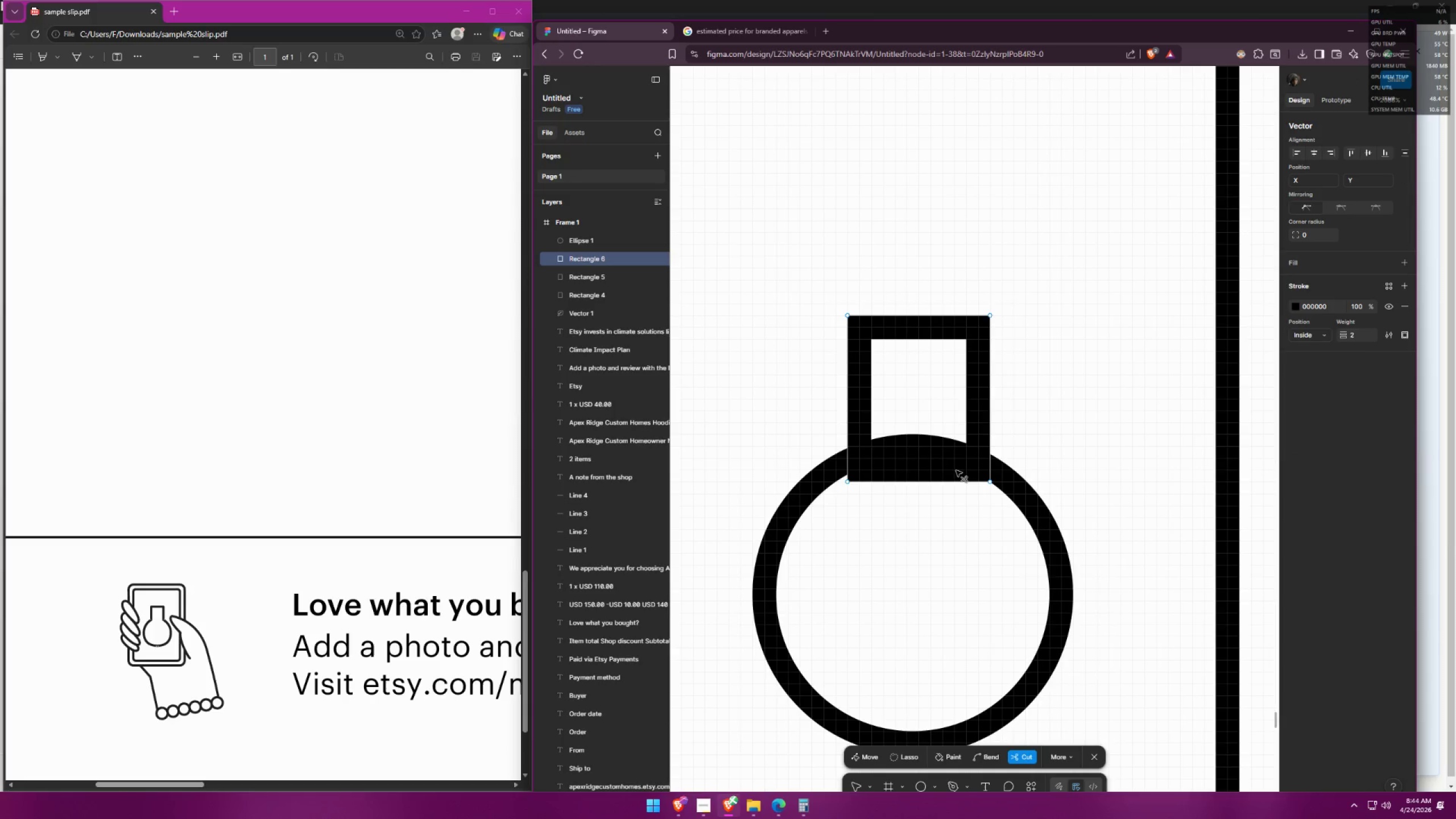 
left_click_drag(start_coordinate=[971, 454], to_coordinate=[983, 471])
 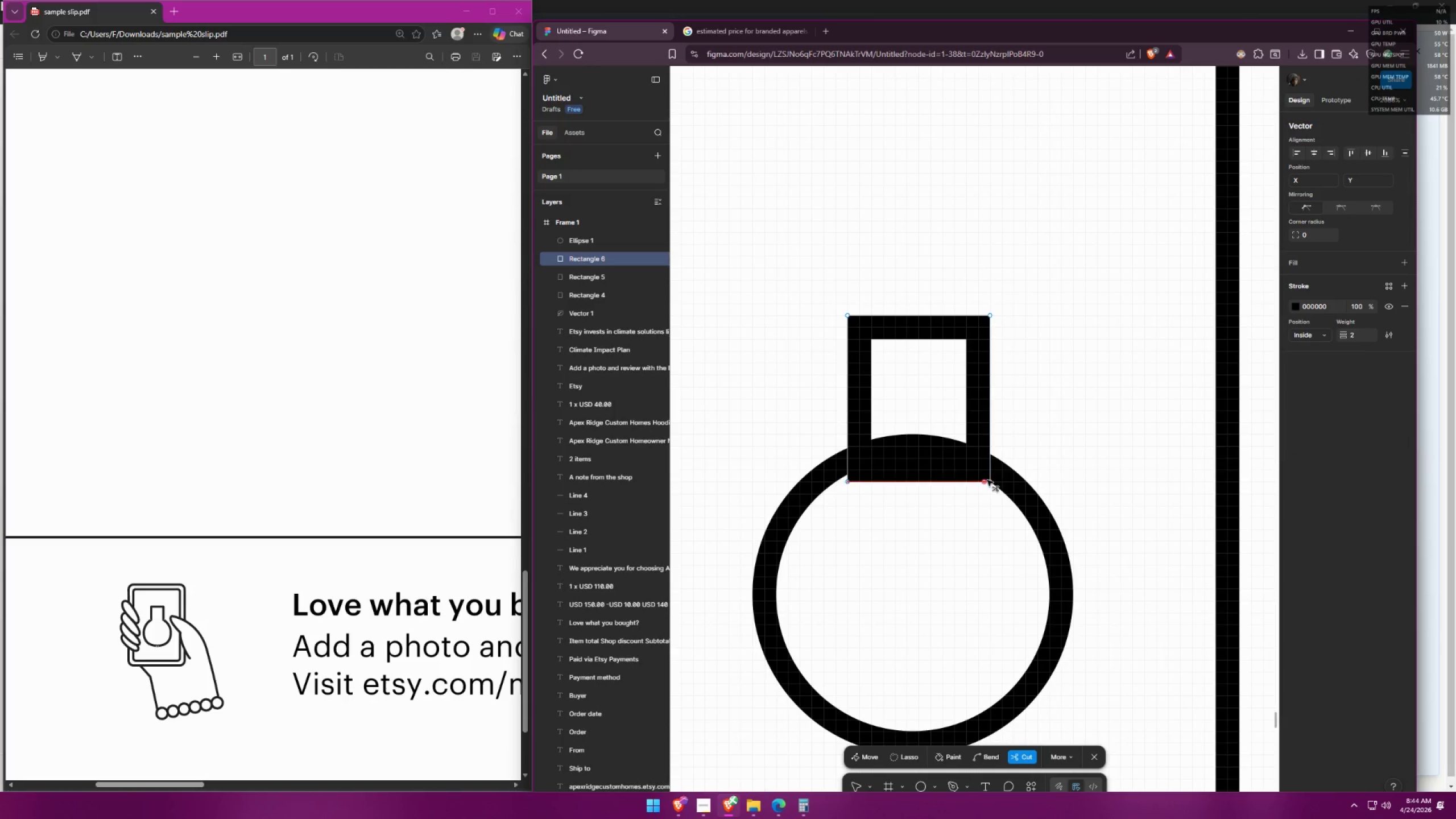 
left_click_drag(start_coordinate=[987, 484], to_coordinate=[936, 424])
 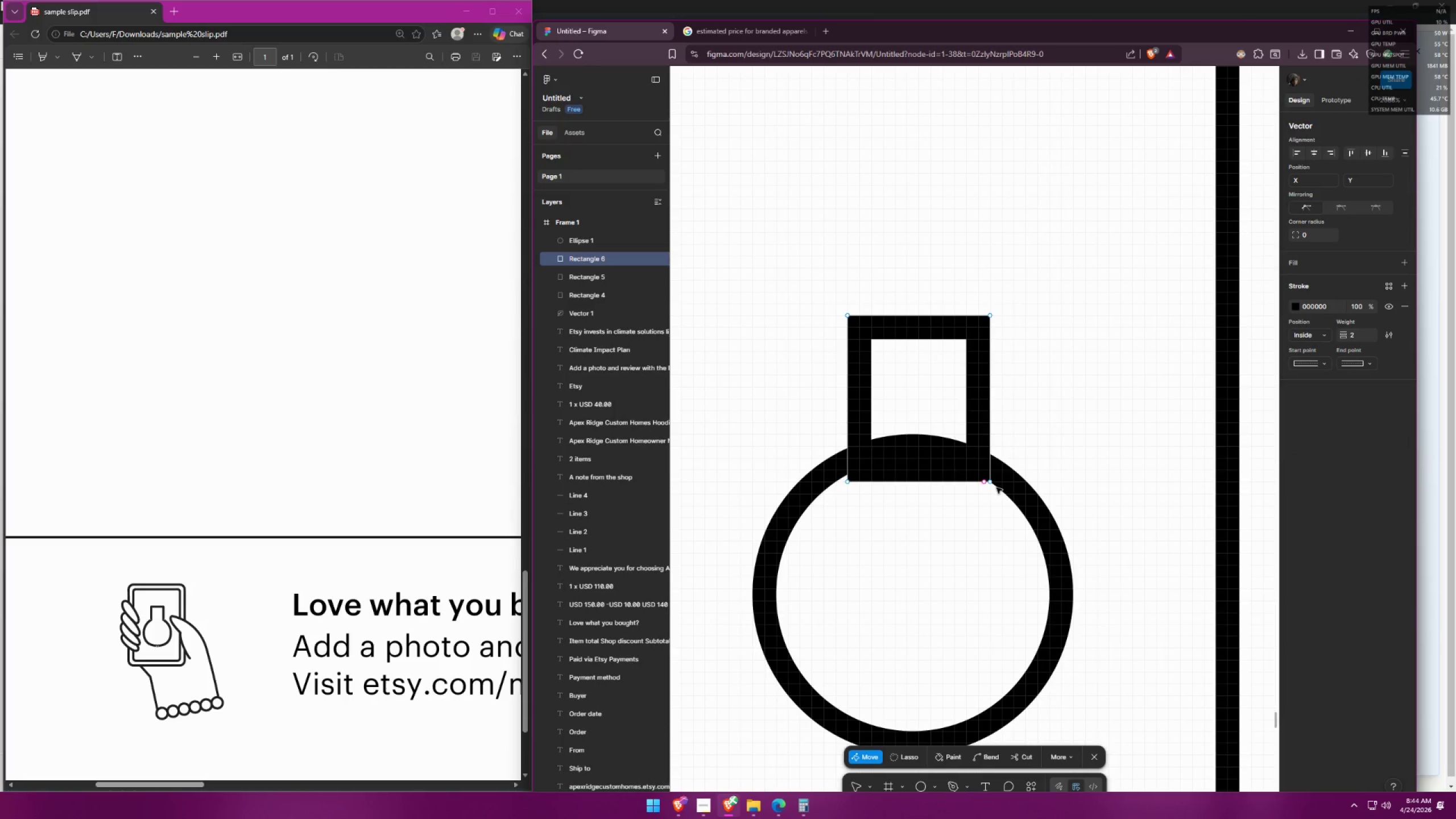 
left_click_drag(start_coordinate=[990, 483], to_coordinate=[1008, 459])
 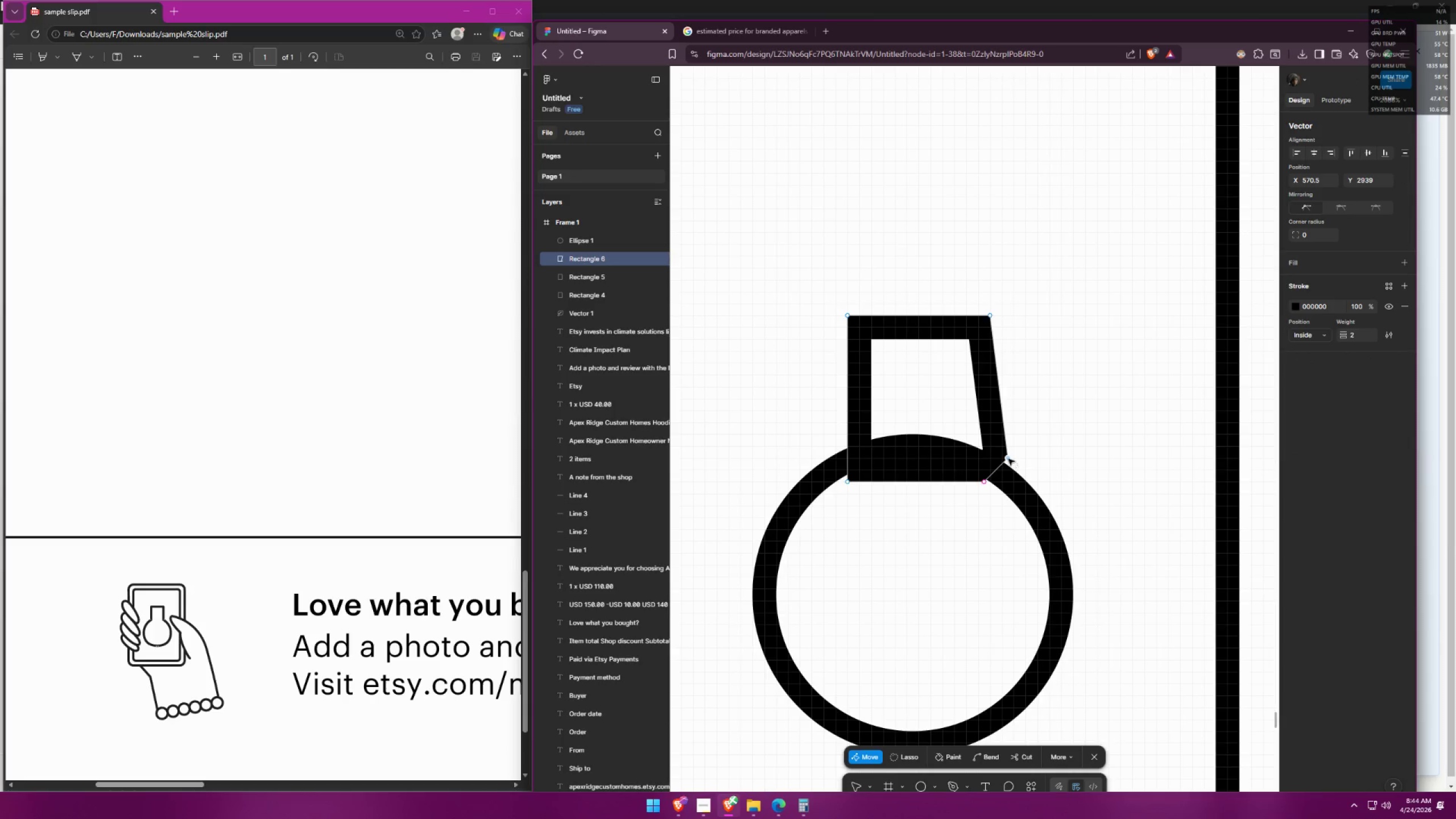 
key(Control+Z)
 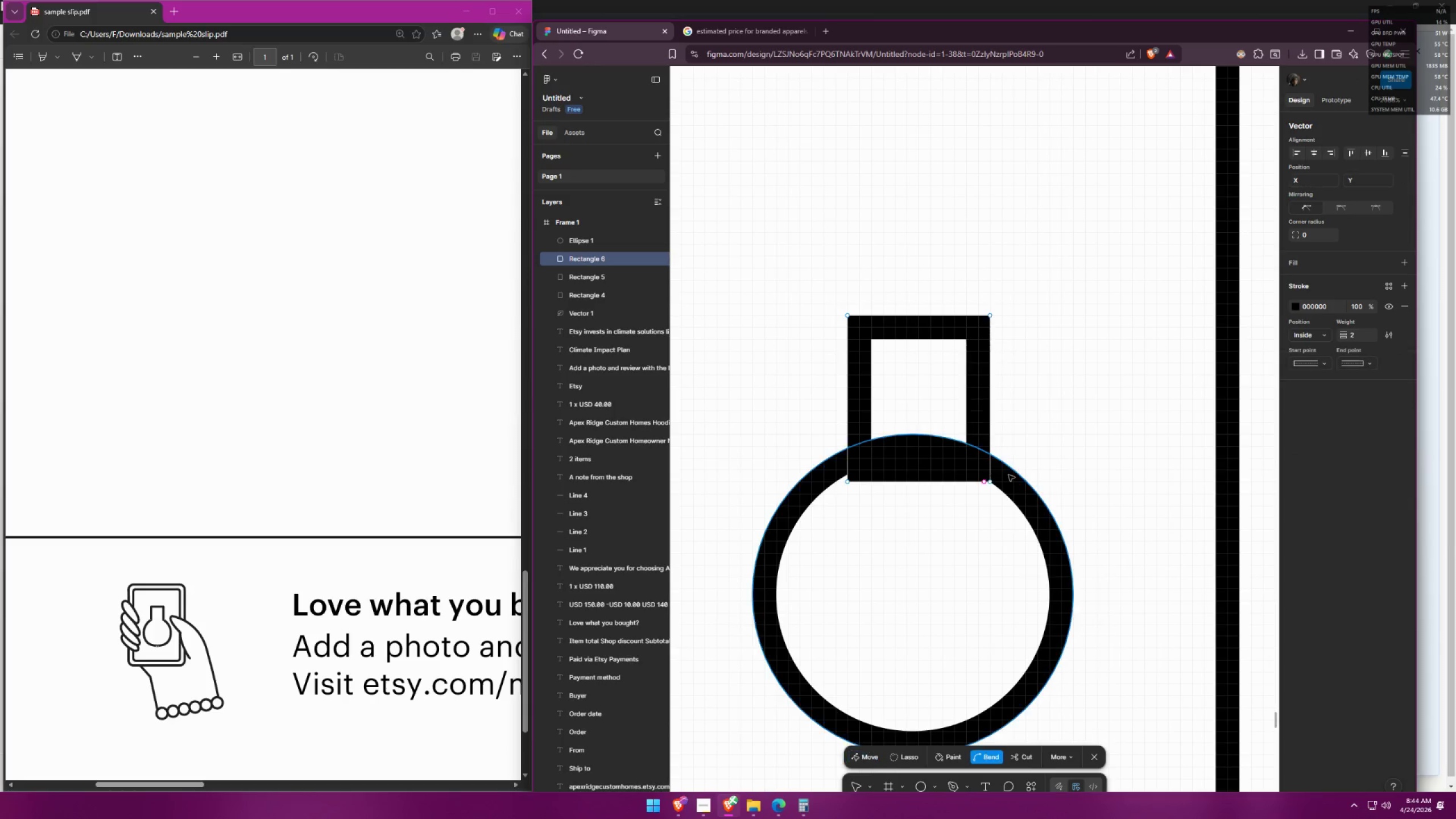 
key(Control+Z)
 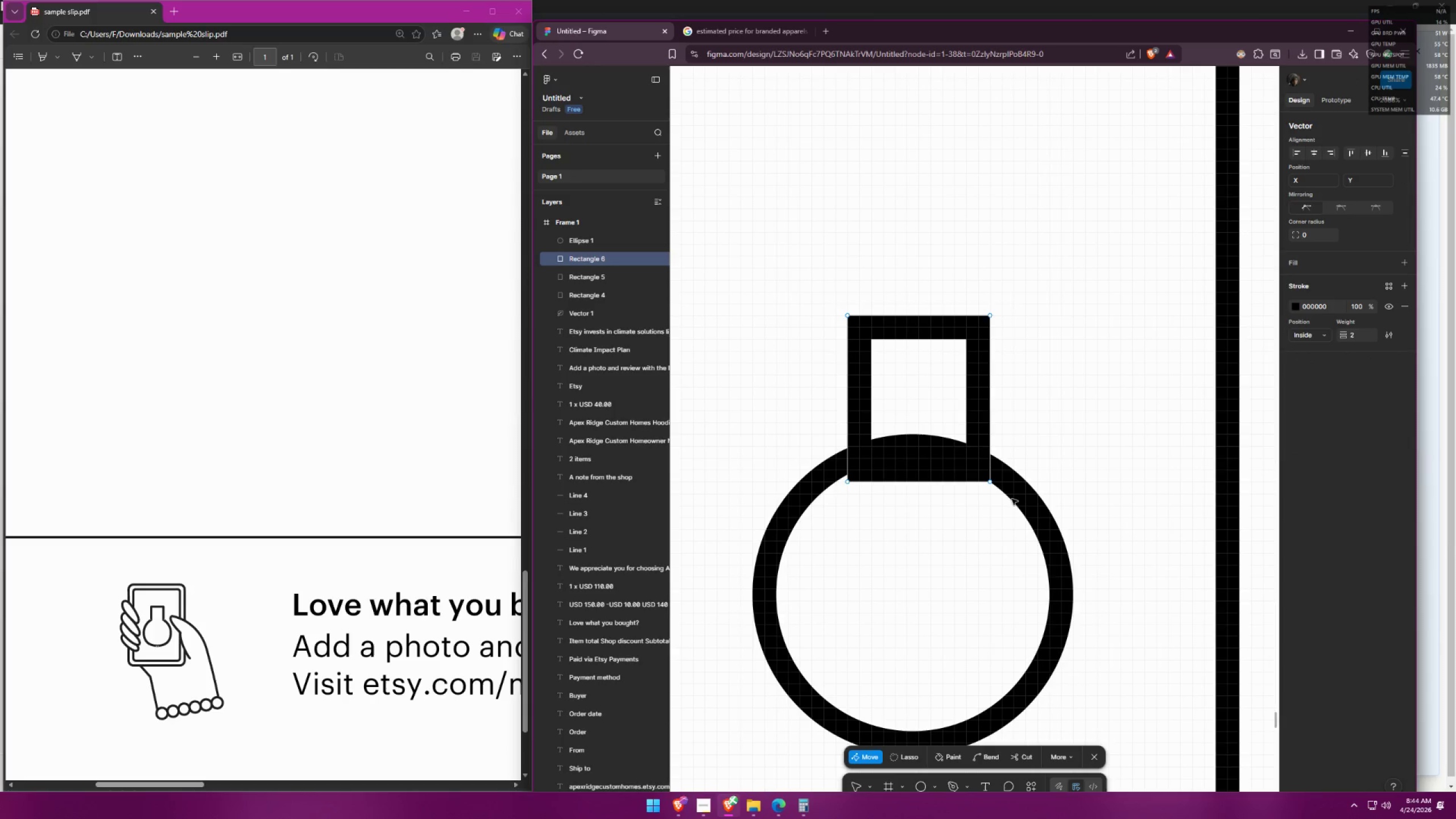 
key(Control+ControlLeft)
 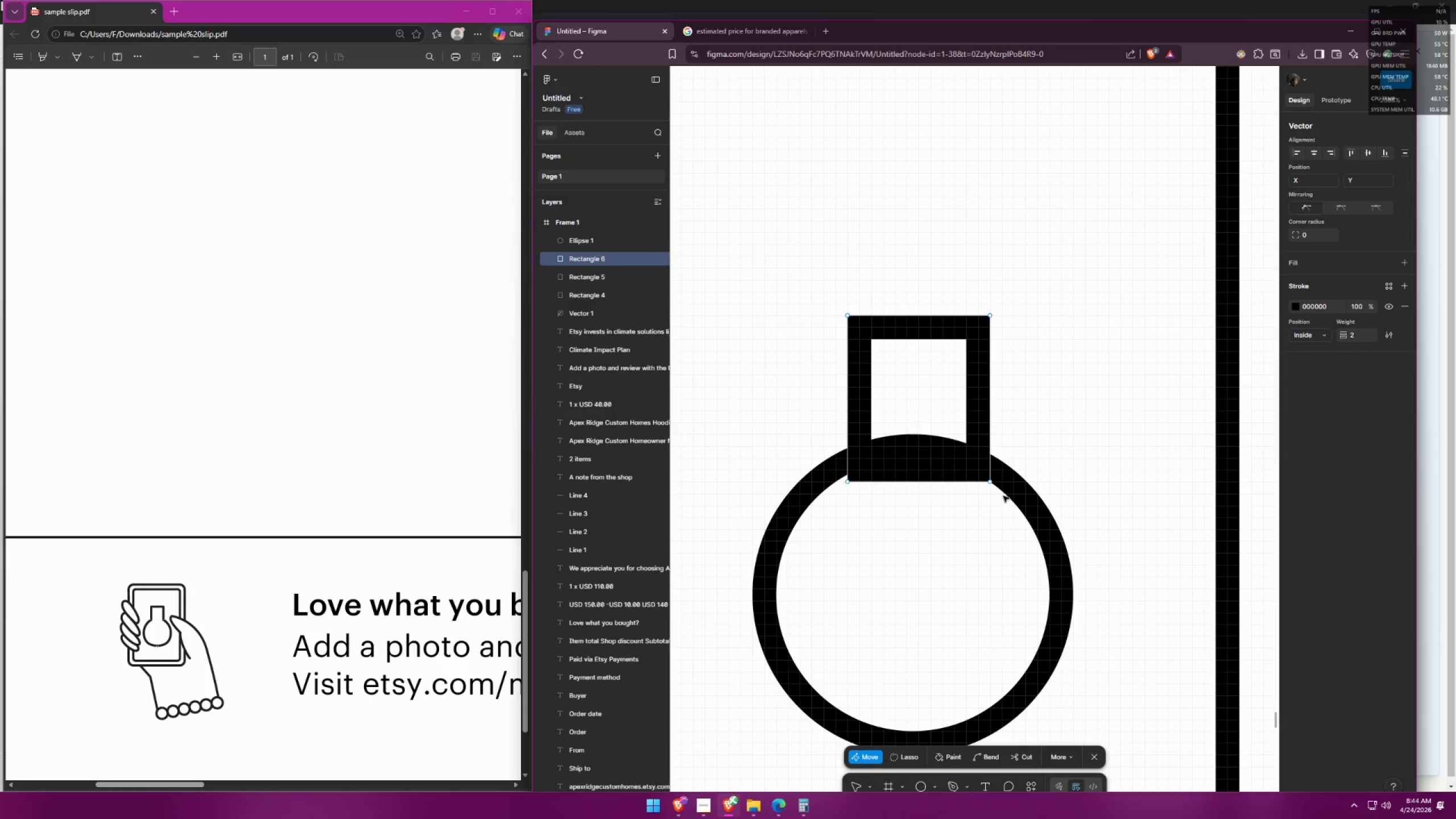 
key(Control+Z)
 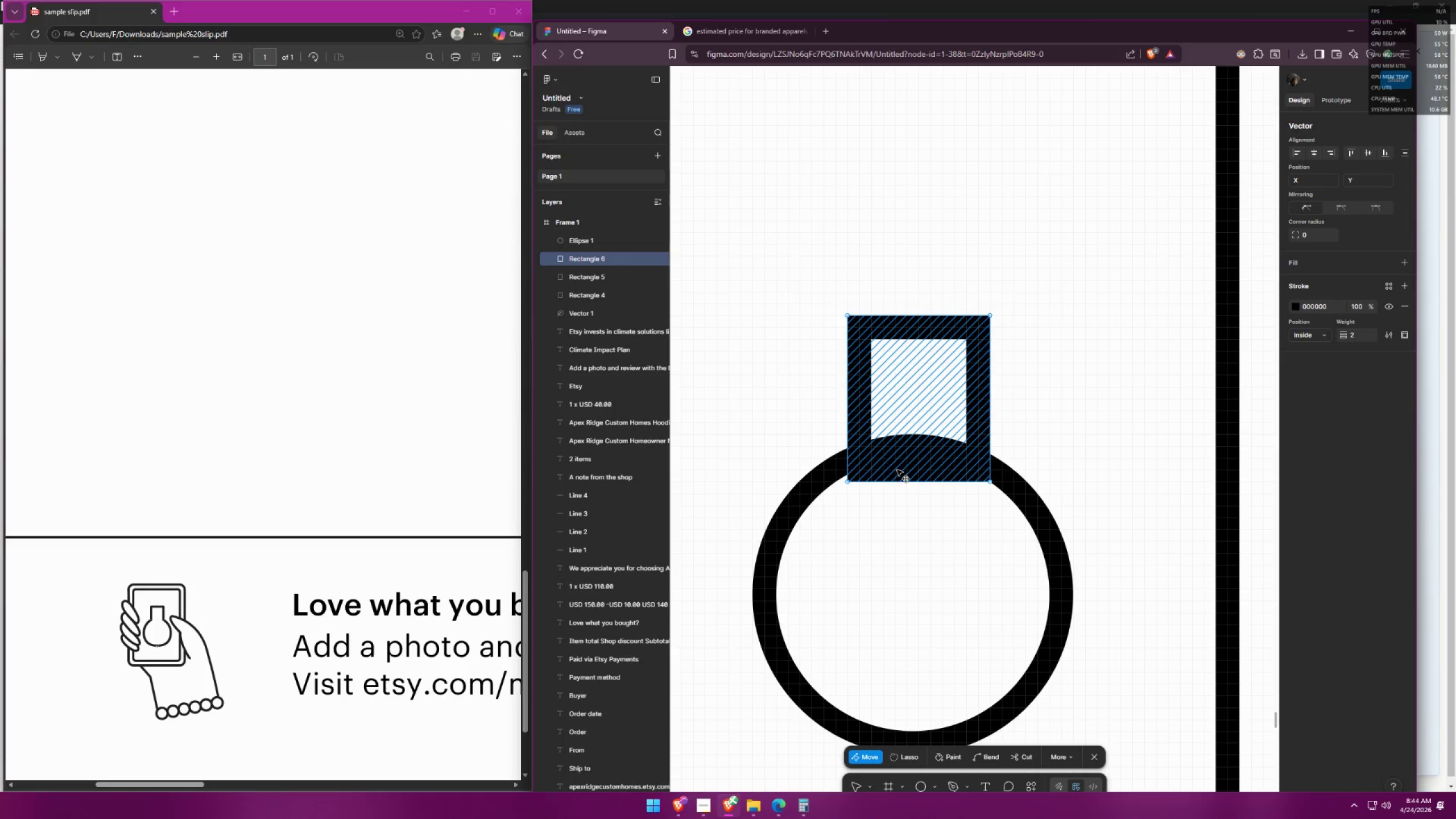 
left_click([831, 478])
 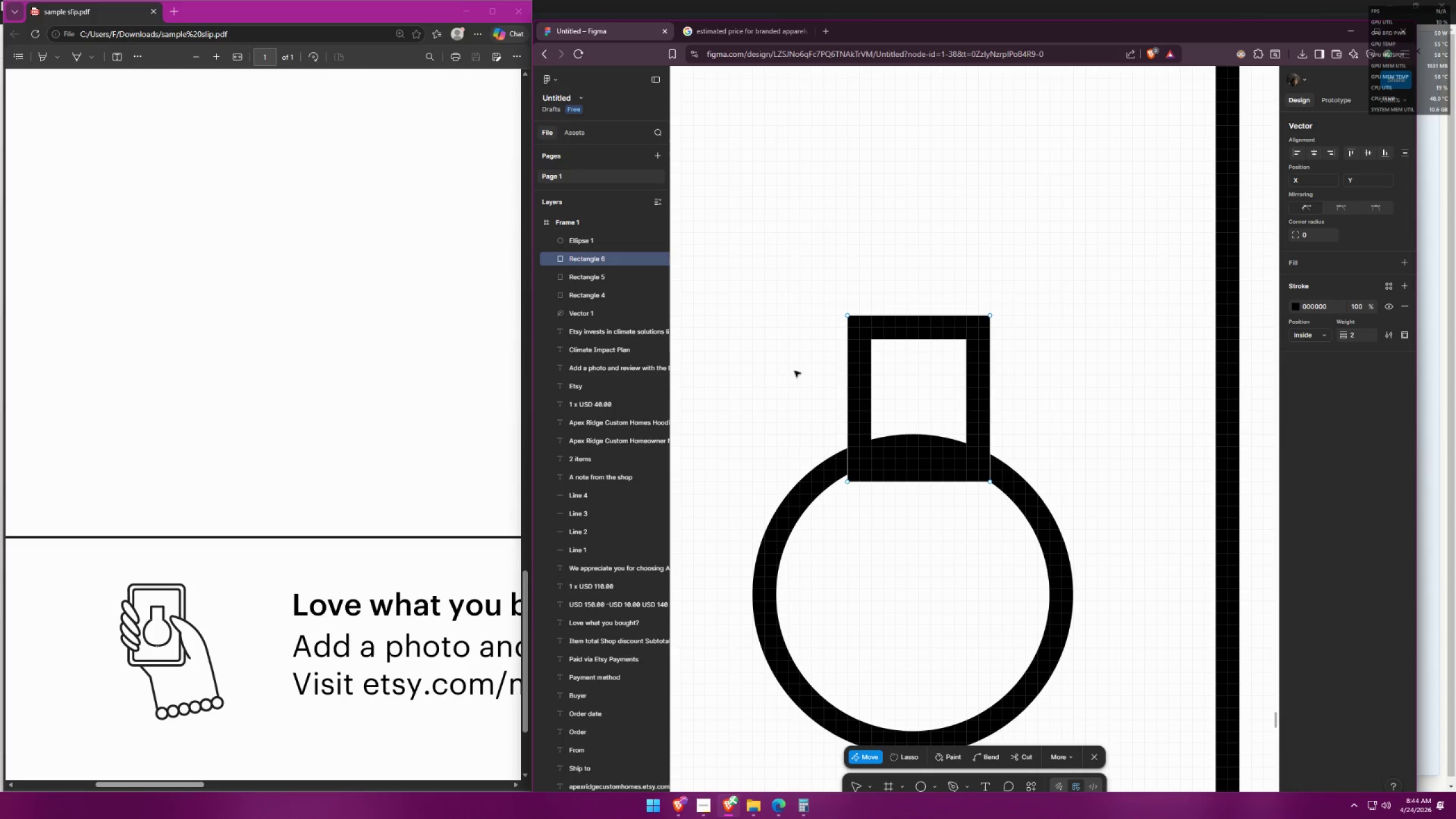 
left_click_drag(start_coordinate=[739, 358], to_coordinate=[1022, 581])
 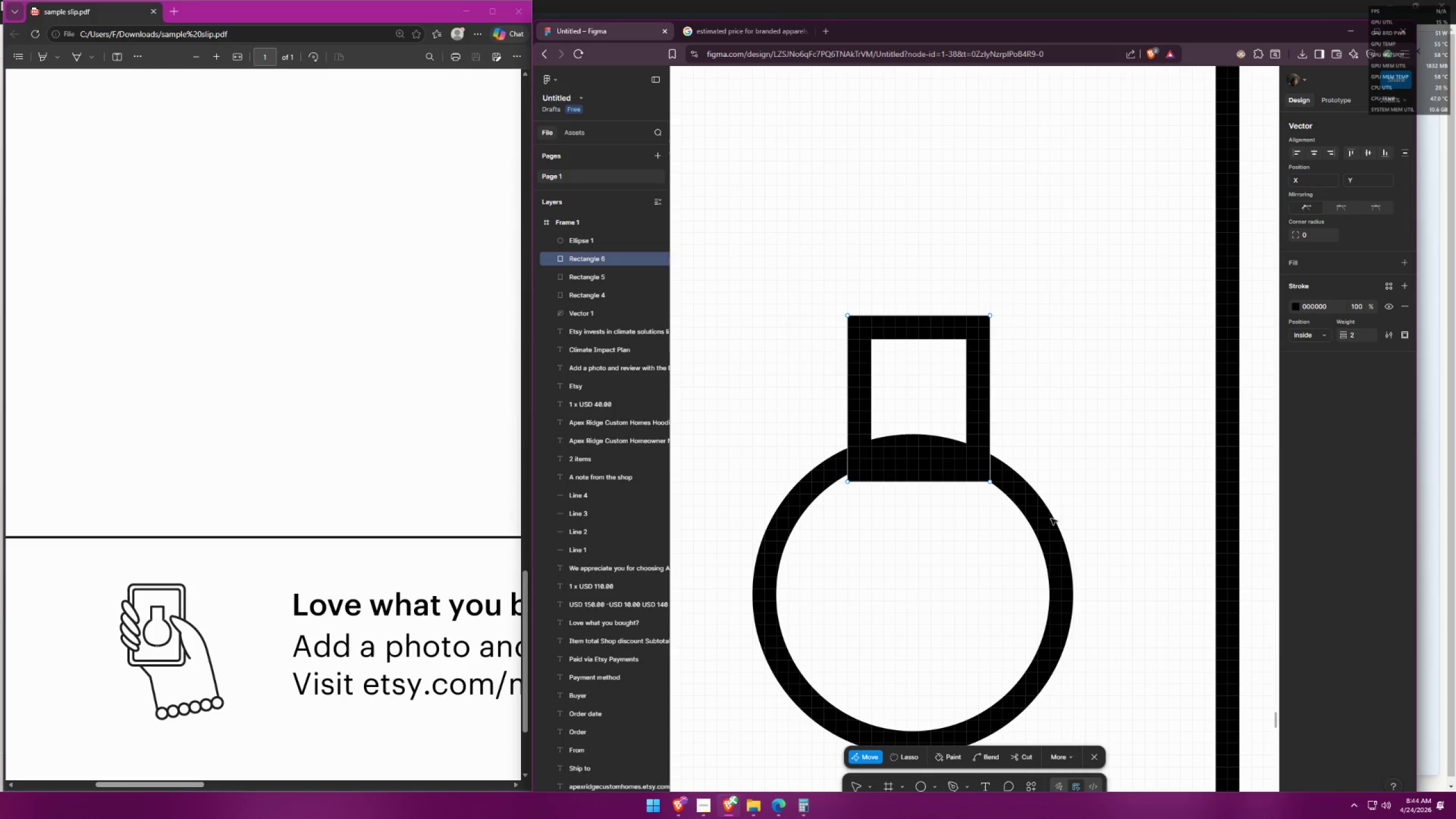 
key(Escape)
 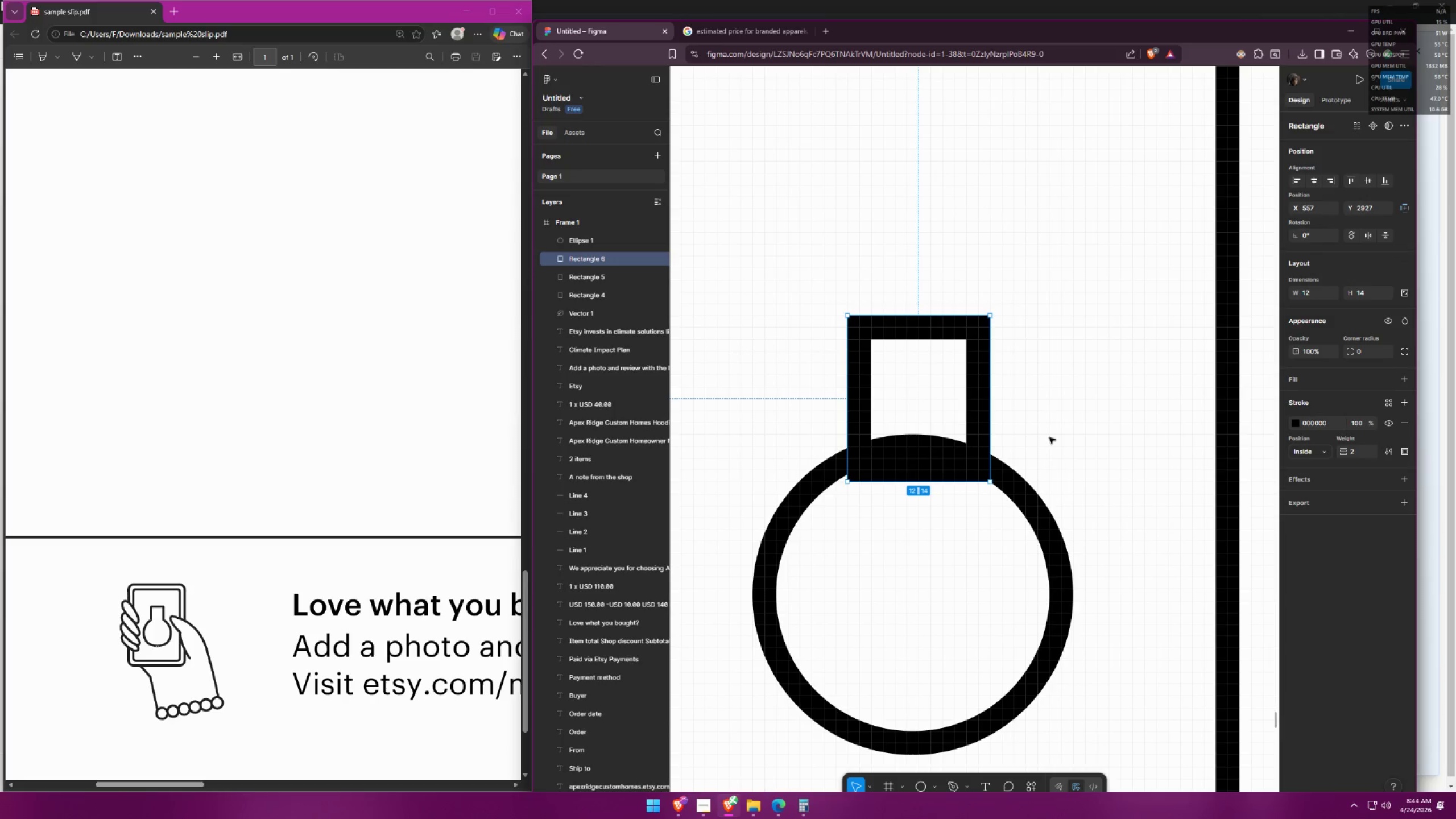 
left_click_drag(start_coordinate=[1070, 425], to_coordinate=[794, 533])
 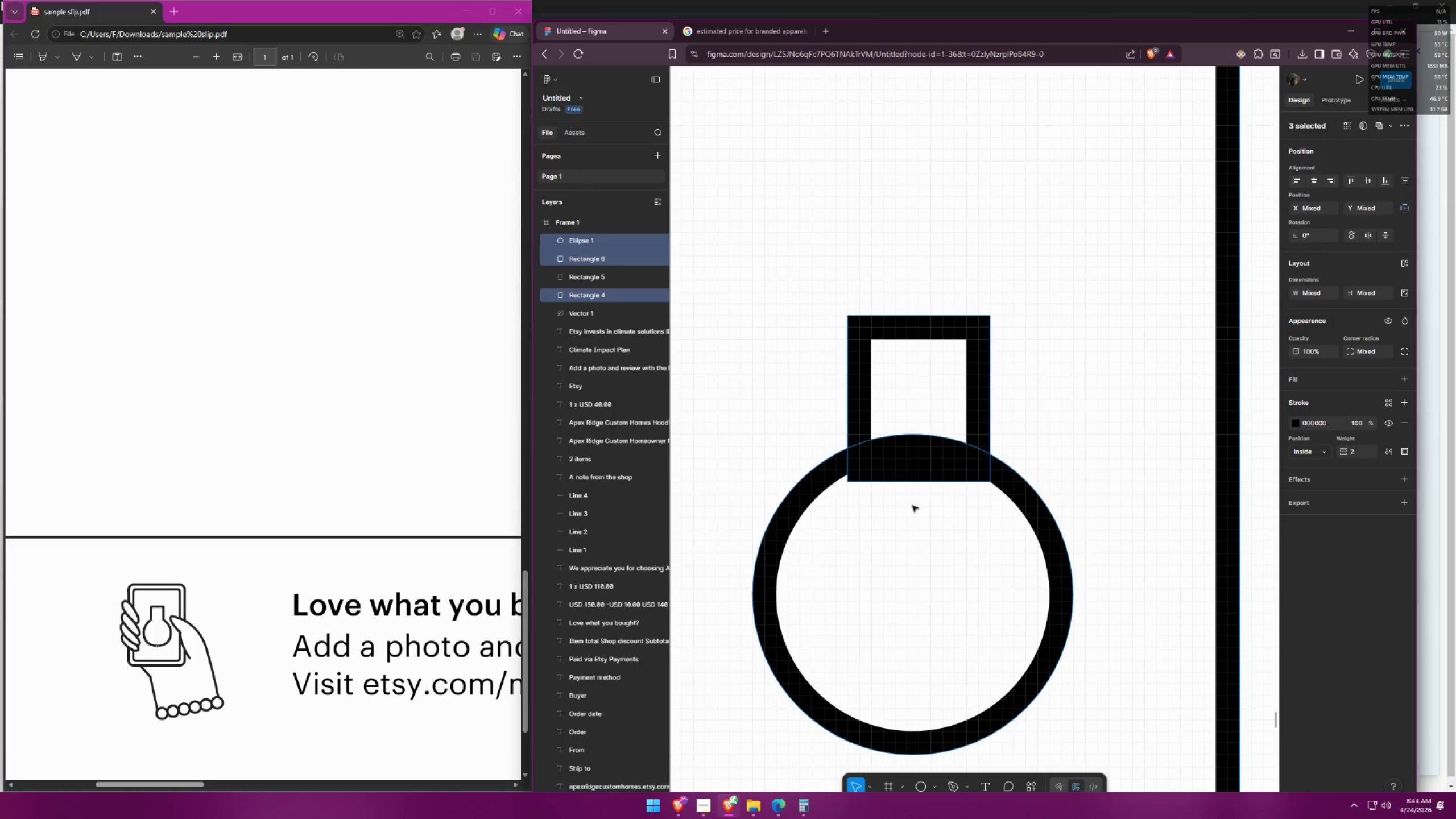 
wait(6.09)
 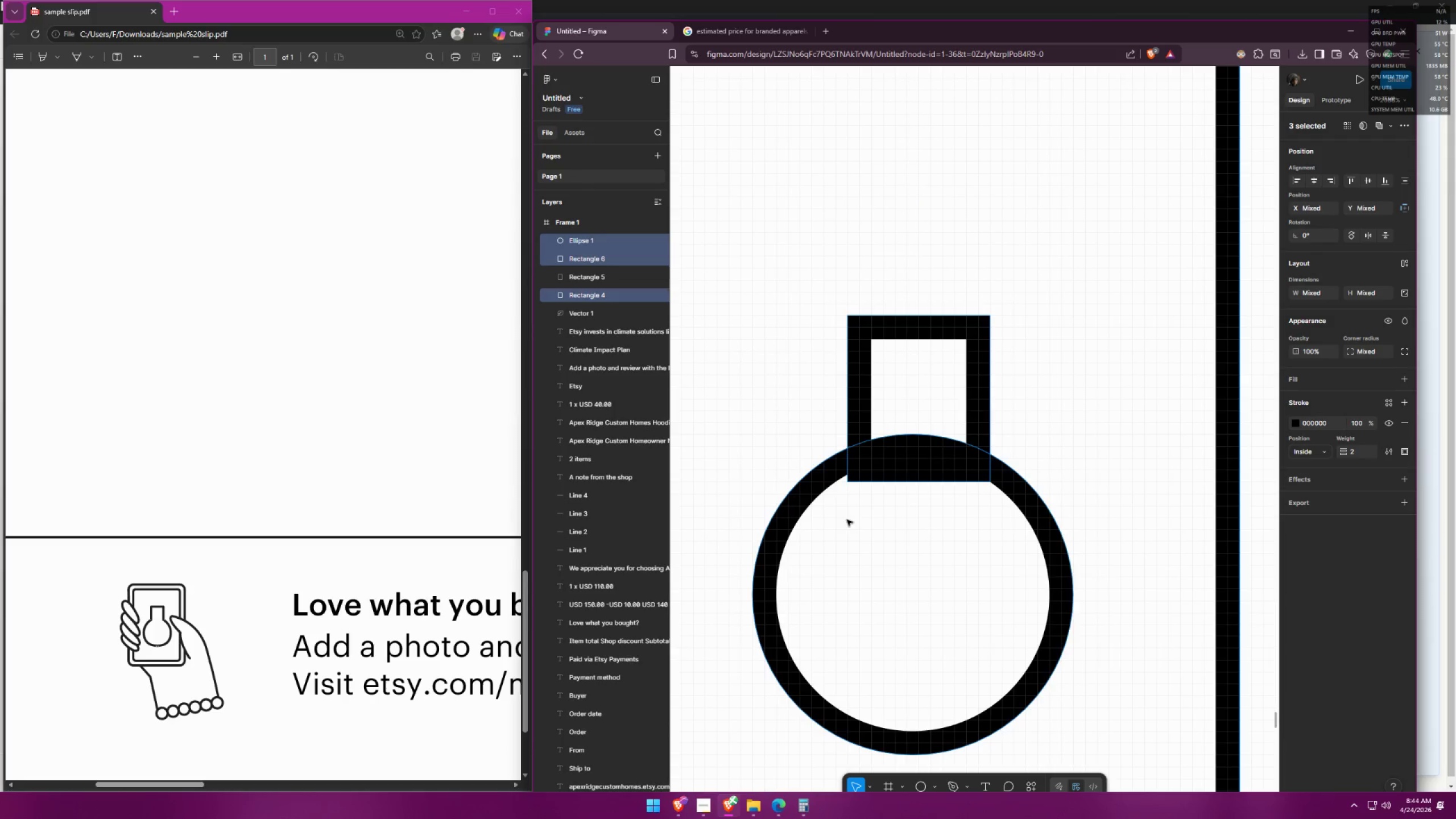 
right_click([938, 473])
 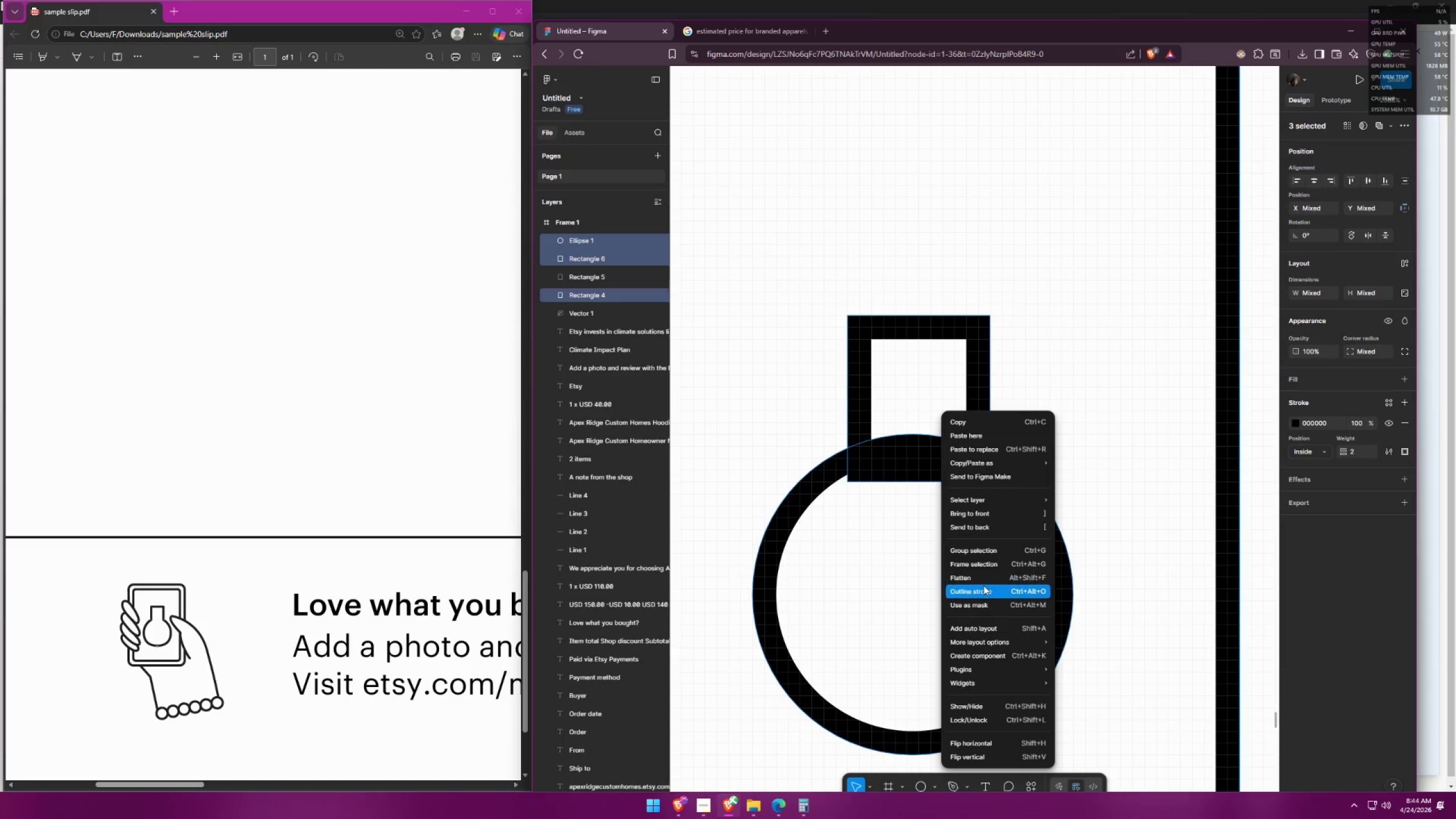 
left_click([986, 582])
 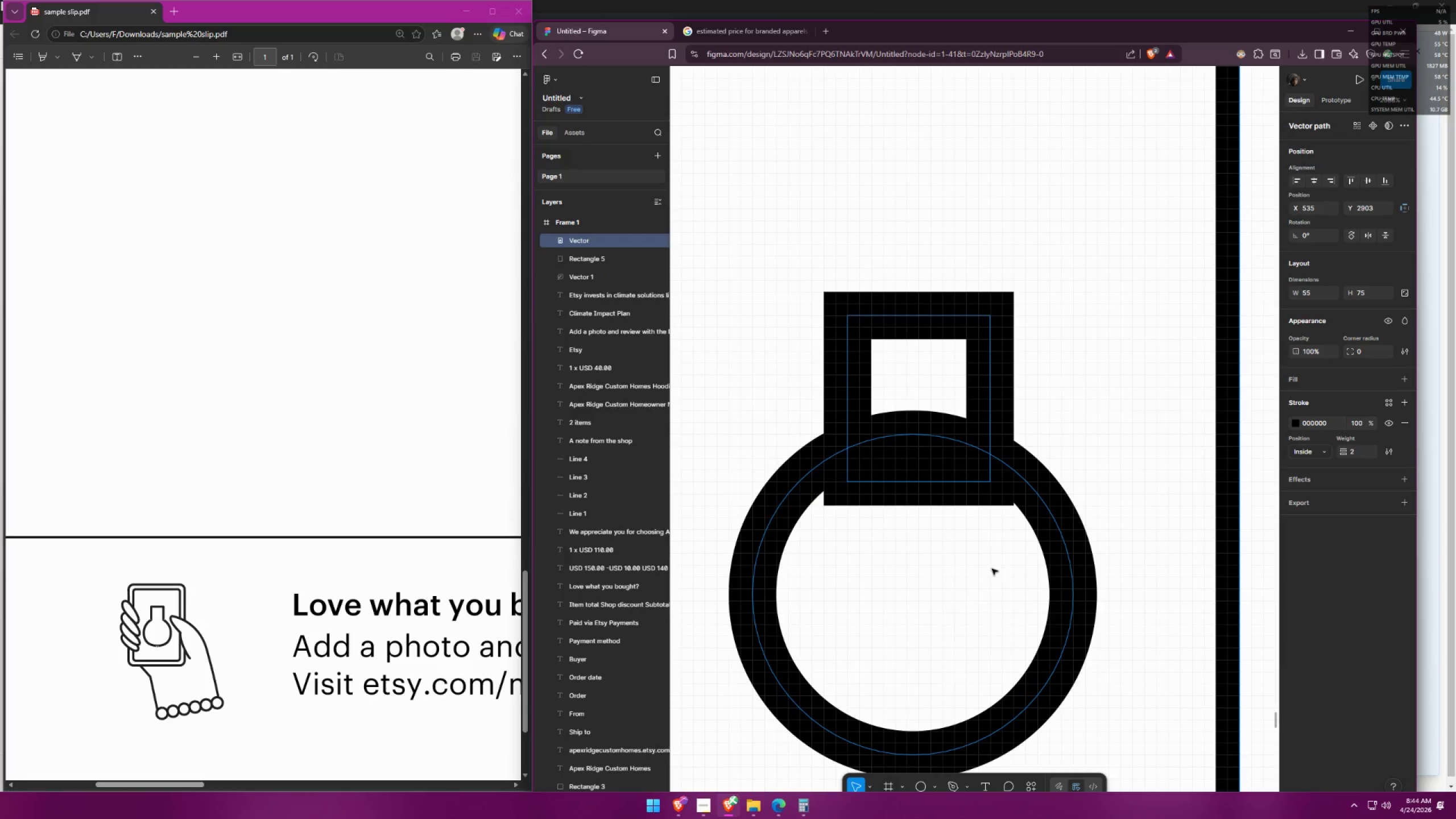 
key(Control+ControlLeft)
 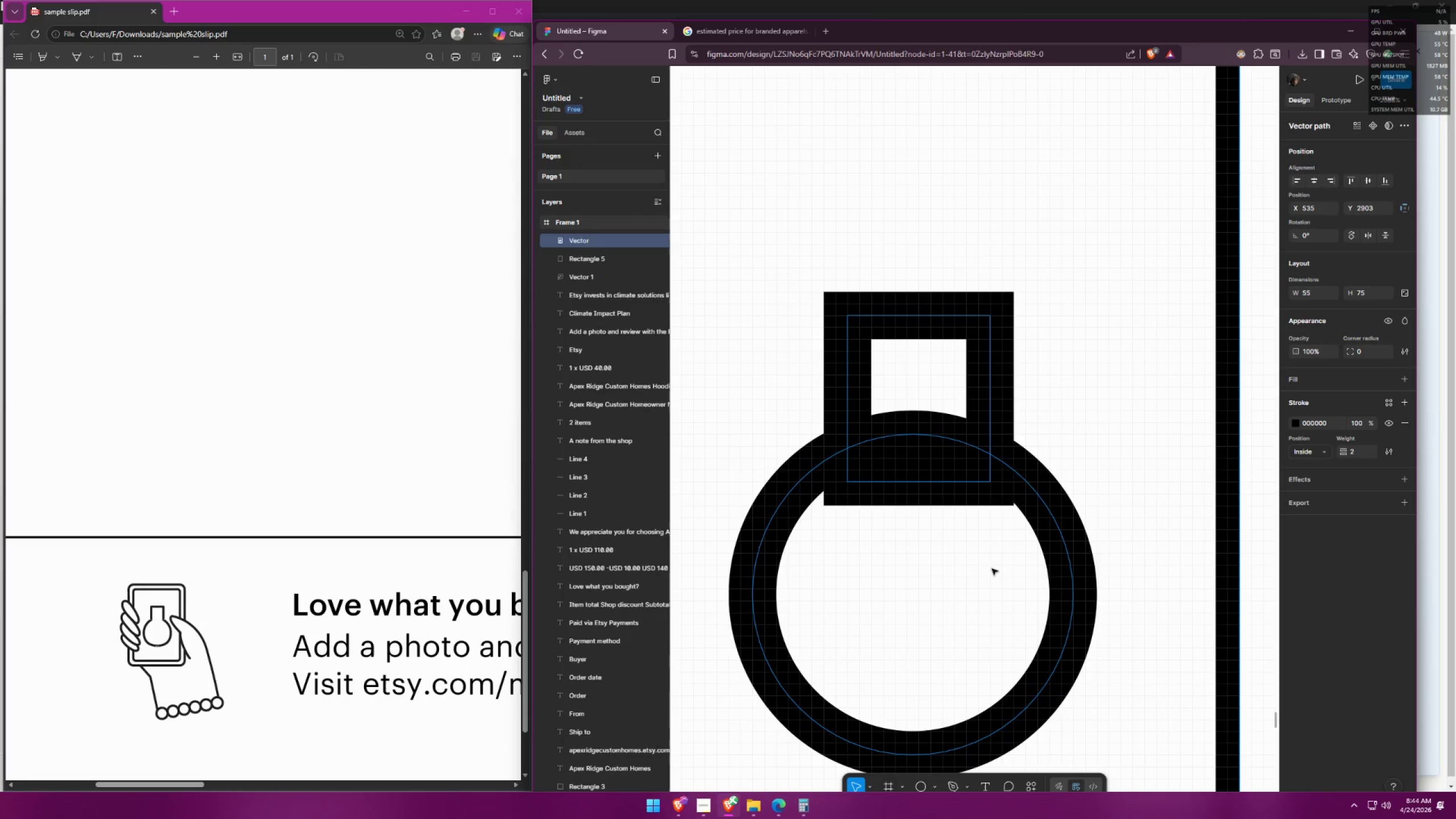 
key(Control+Z)
 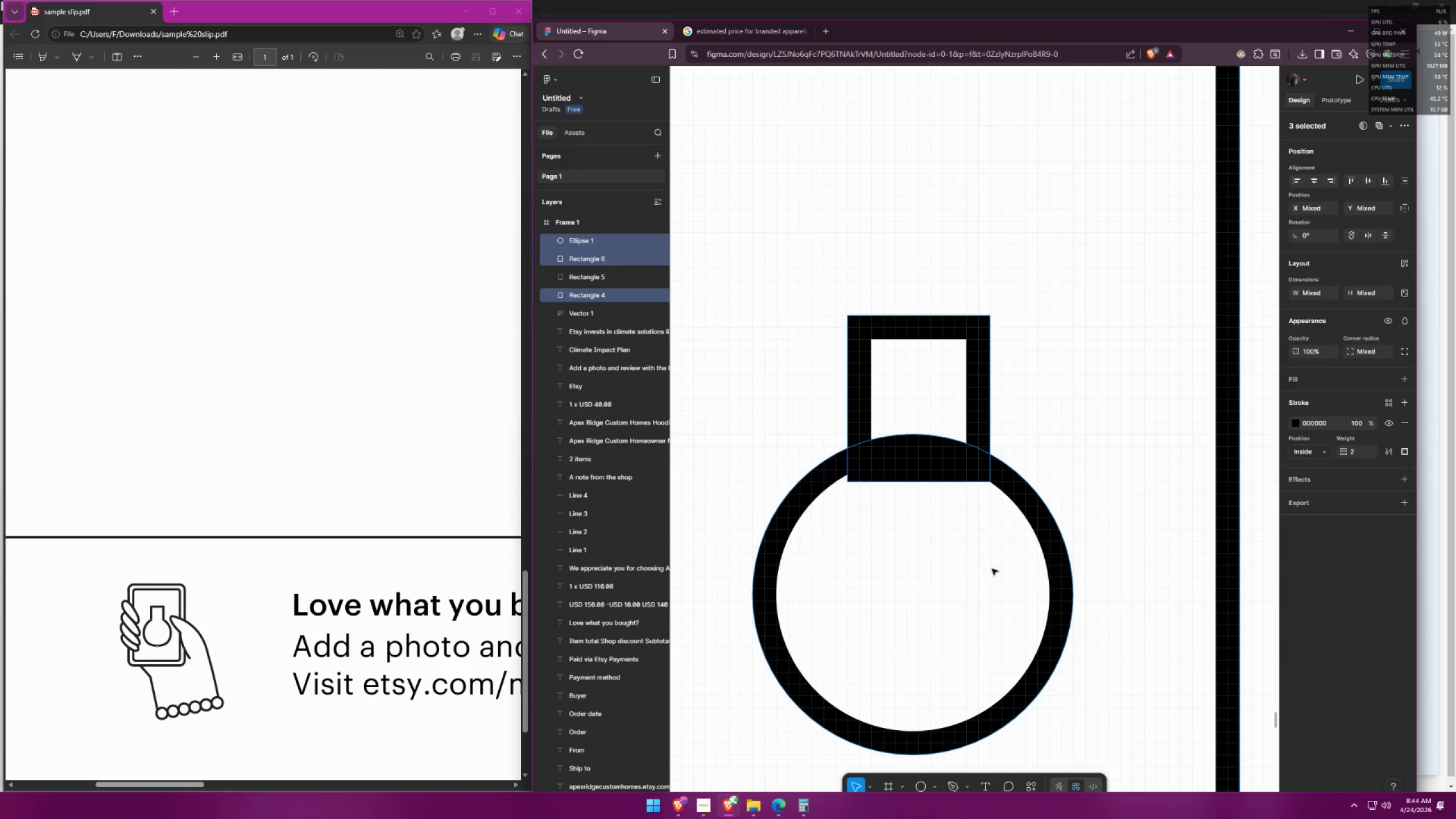 
key(Shift+ShiftLeft)
 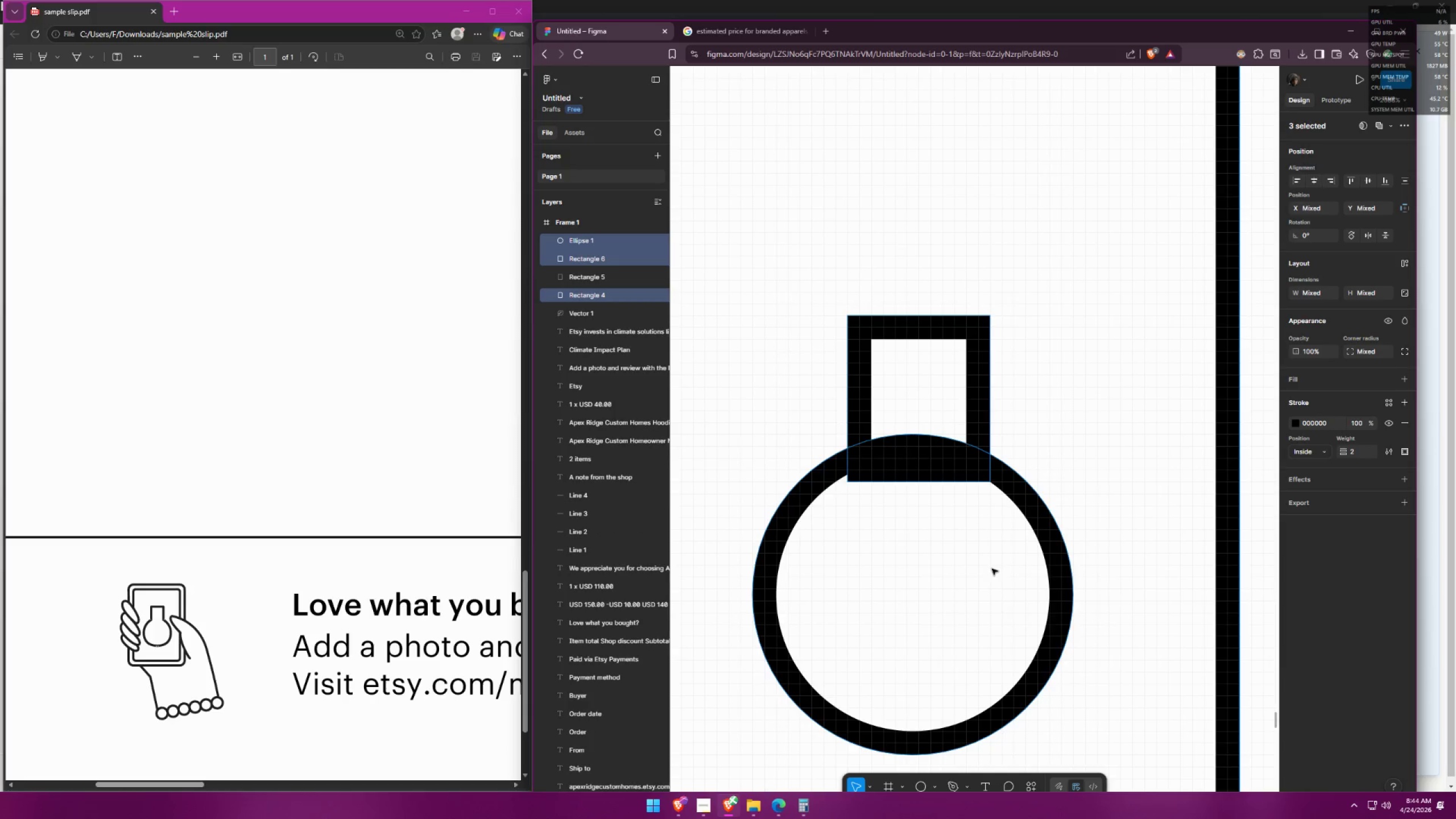 
key(Shift+Z)
 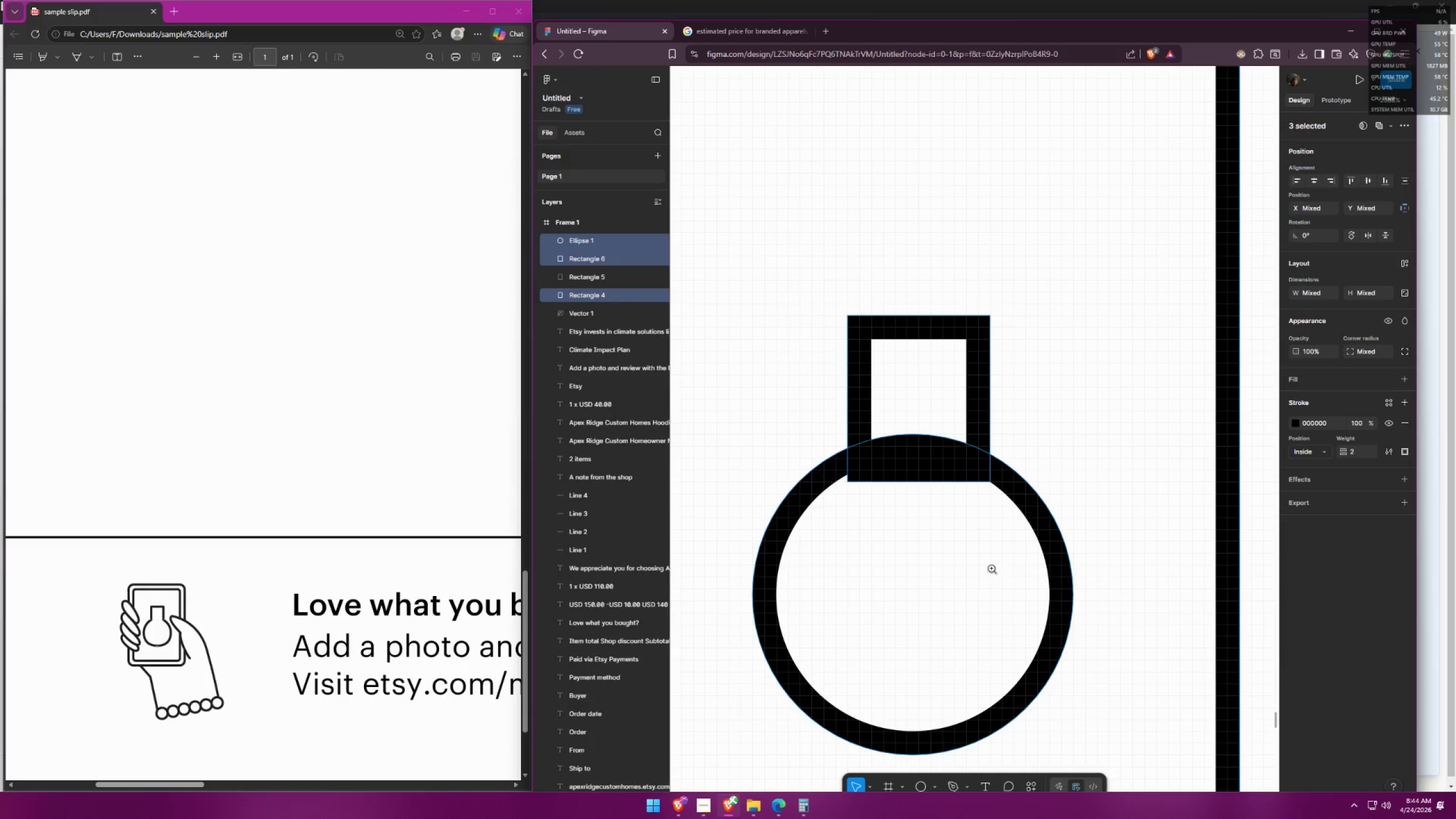 
key(Control+Shift+ControlLeft)
 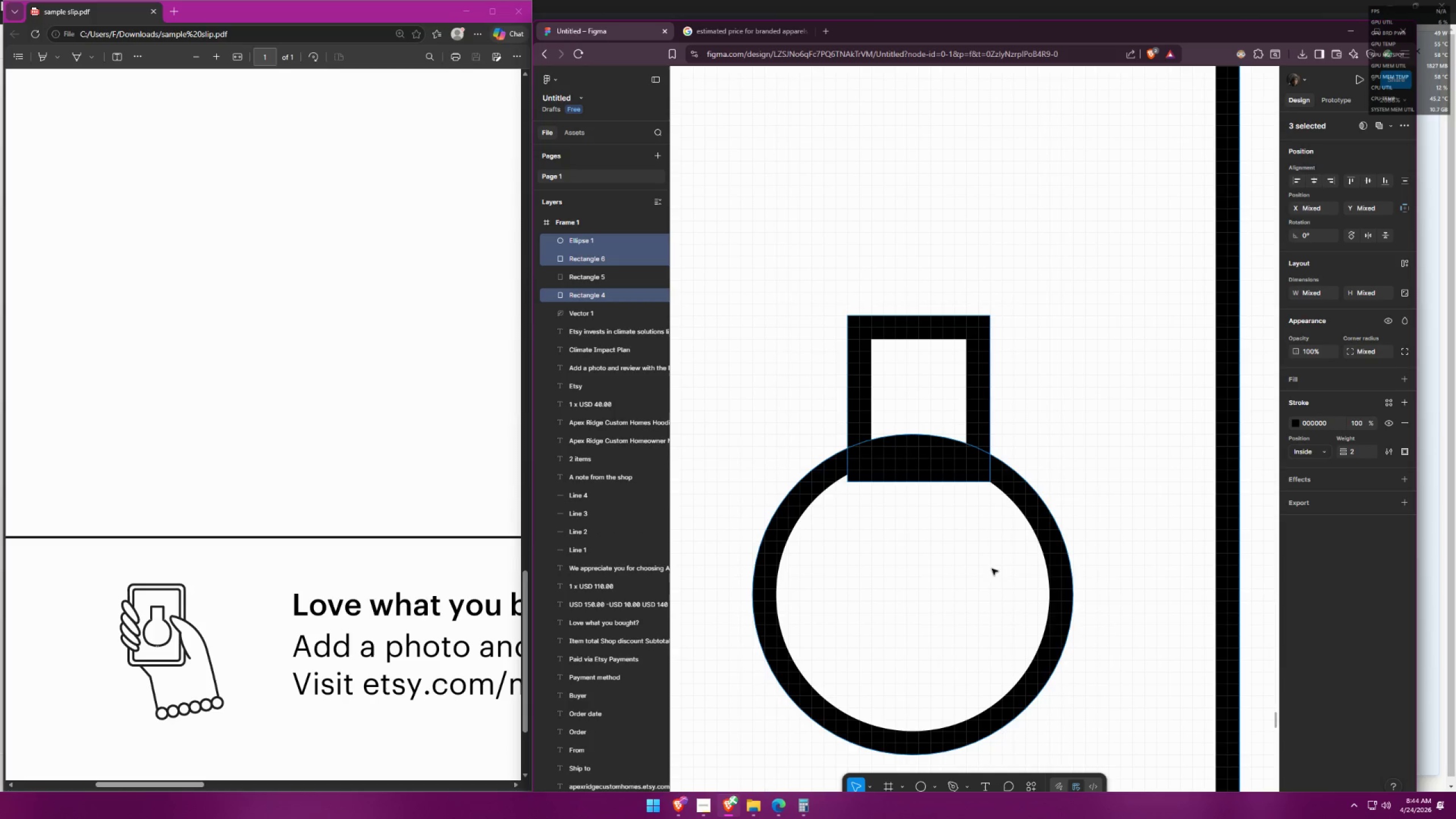 
key(Control+Shift+Z)
 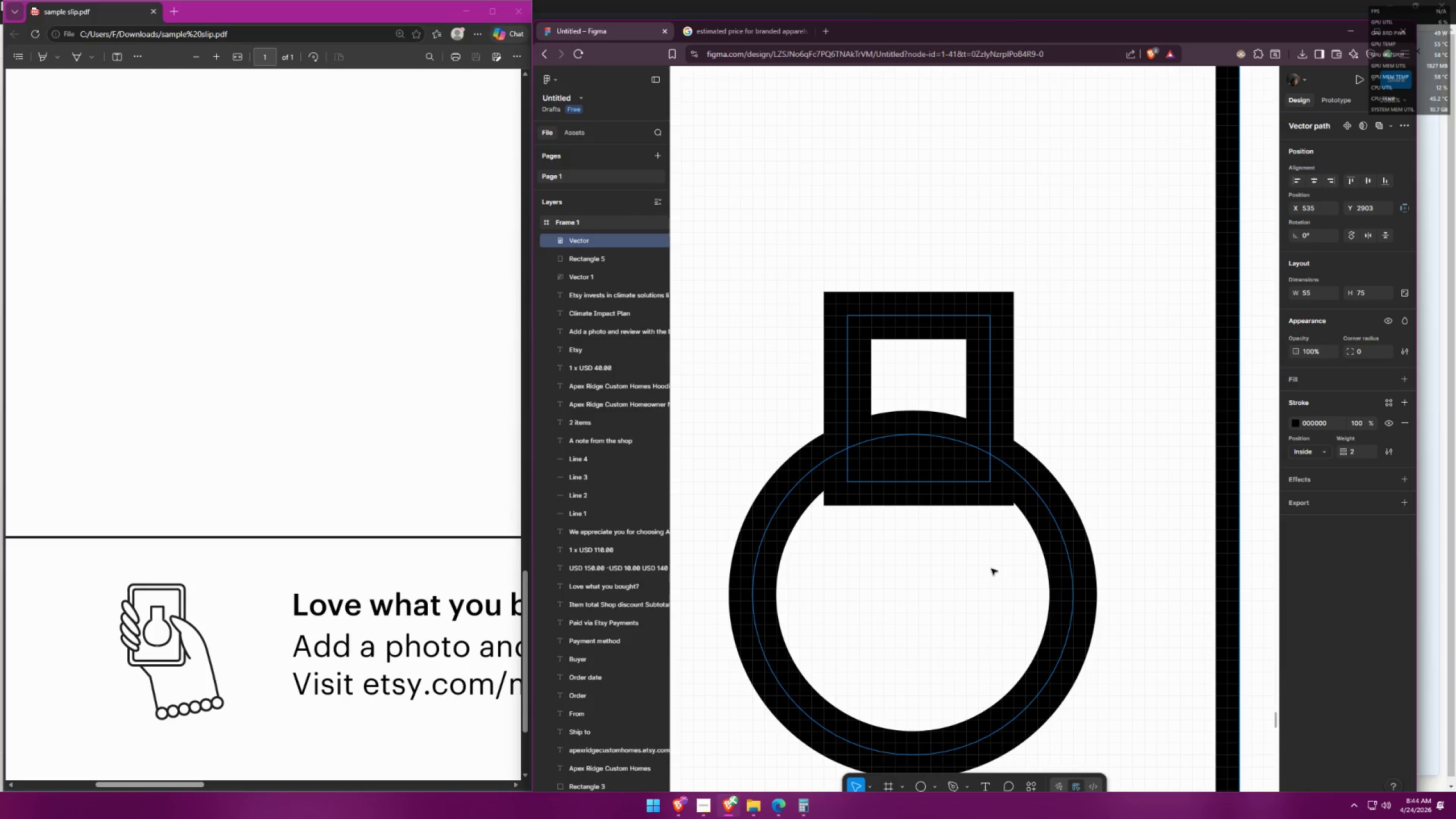 
key(Control+Z)
 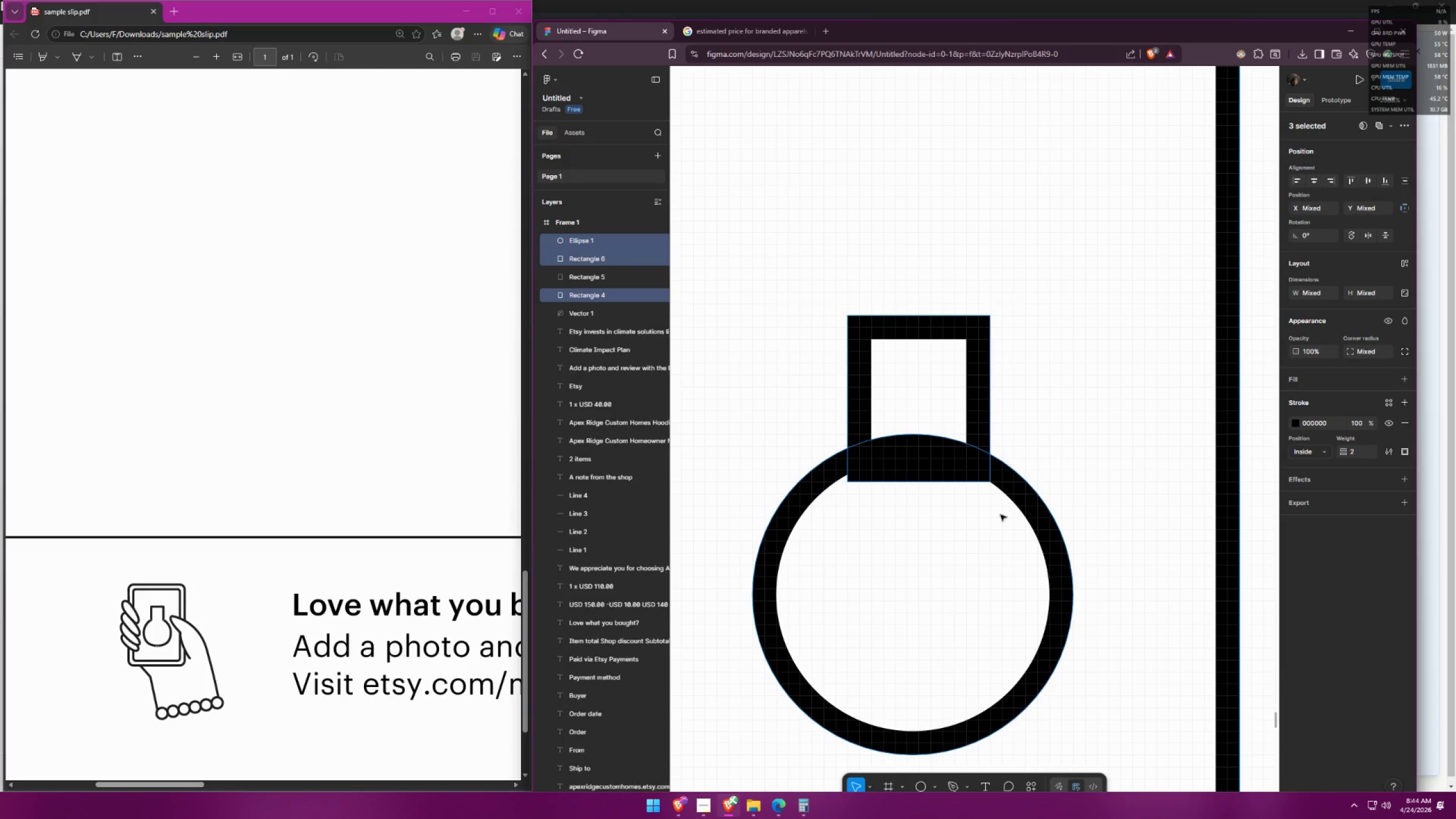 
hold_key(key=ControlLeft, duration=0.69)
scroll: coordinate [1010, 448], scroll_direction: down, amount: 13.0
 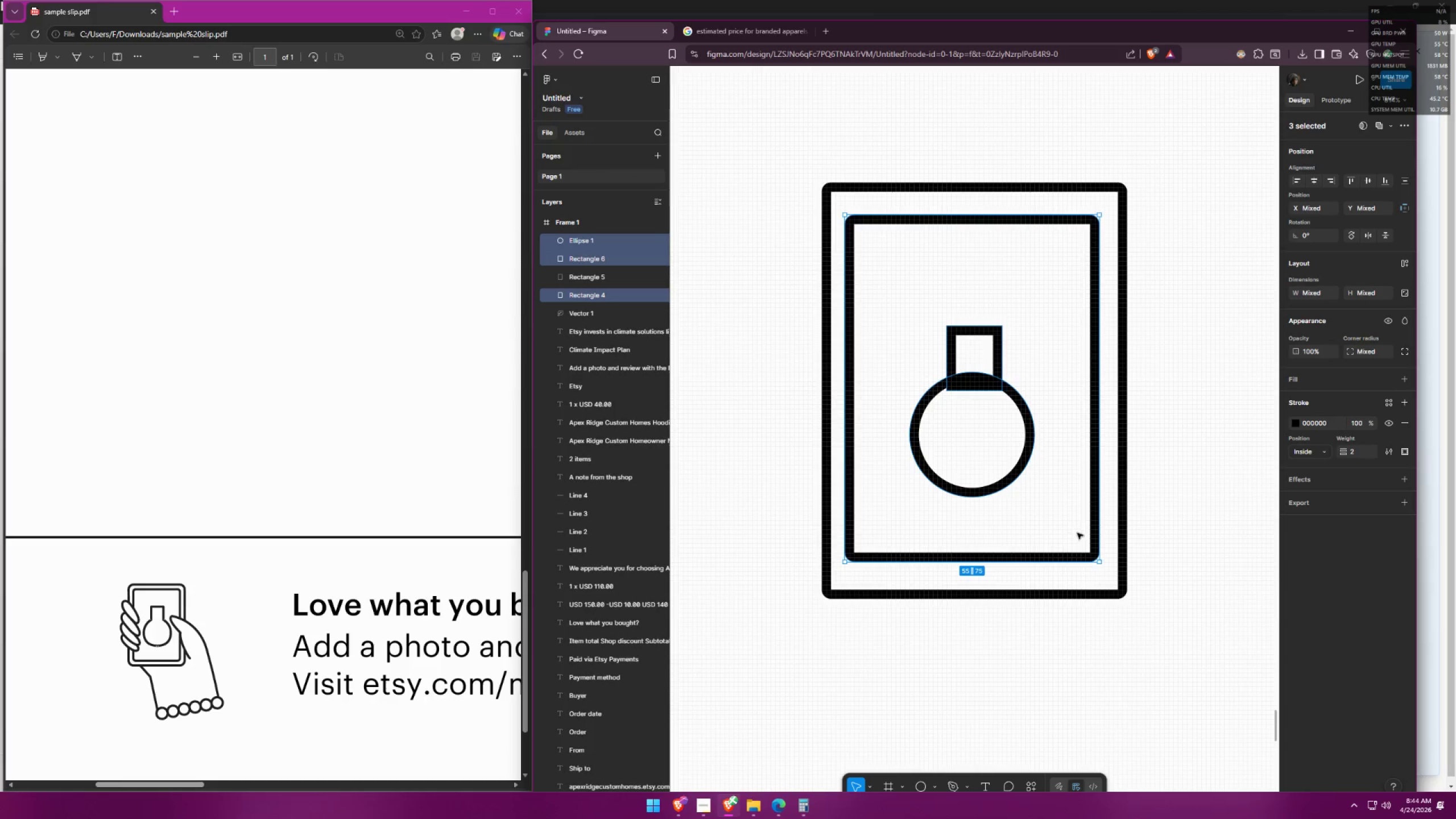 
hold_key(key=ShiftLeft, duration=1.27)
left_click([1068, 560])
 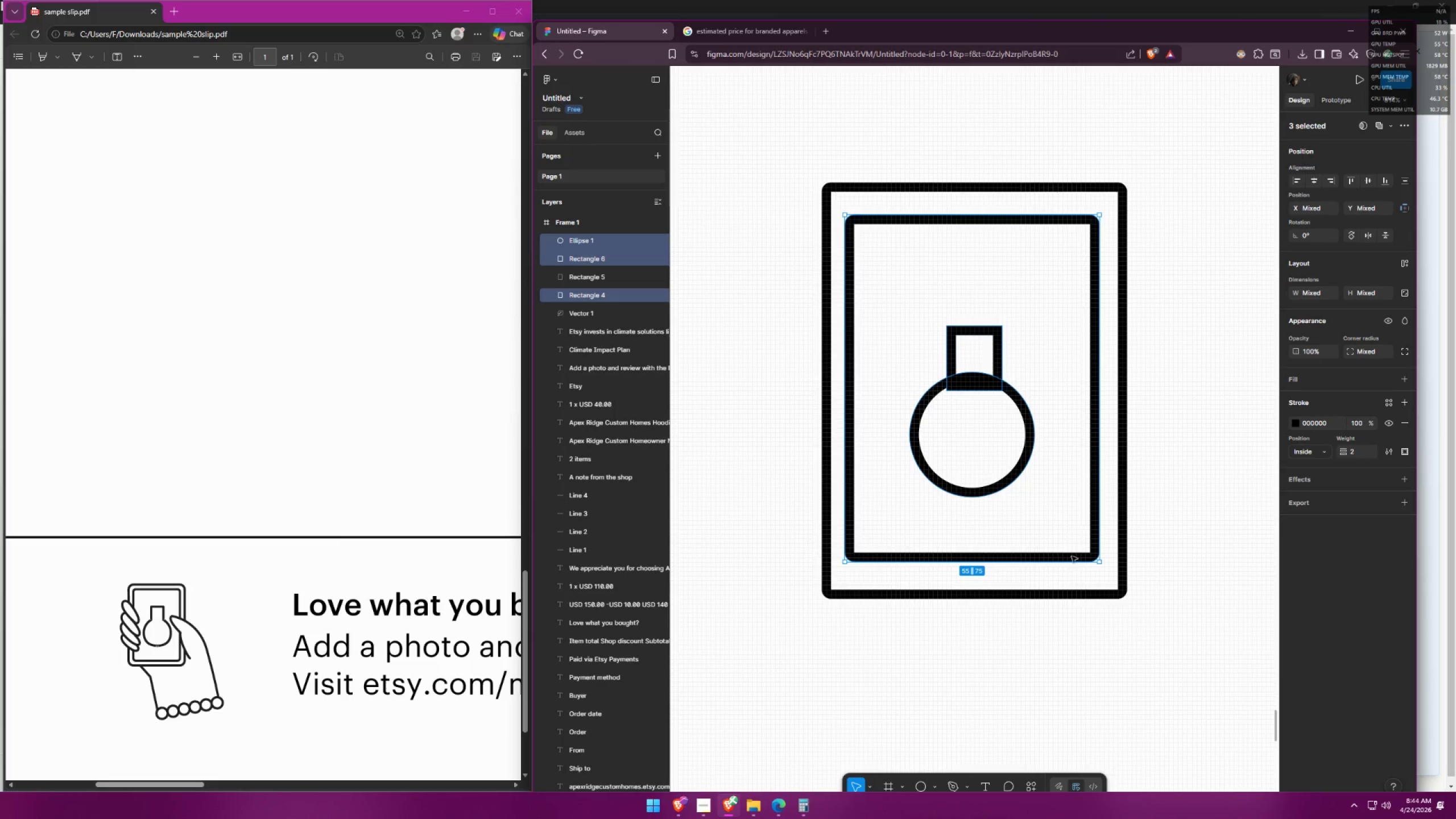 
left_click([1073, 555])
 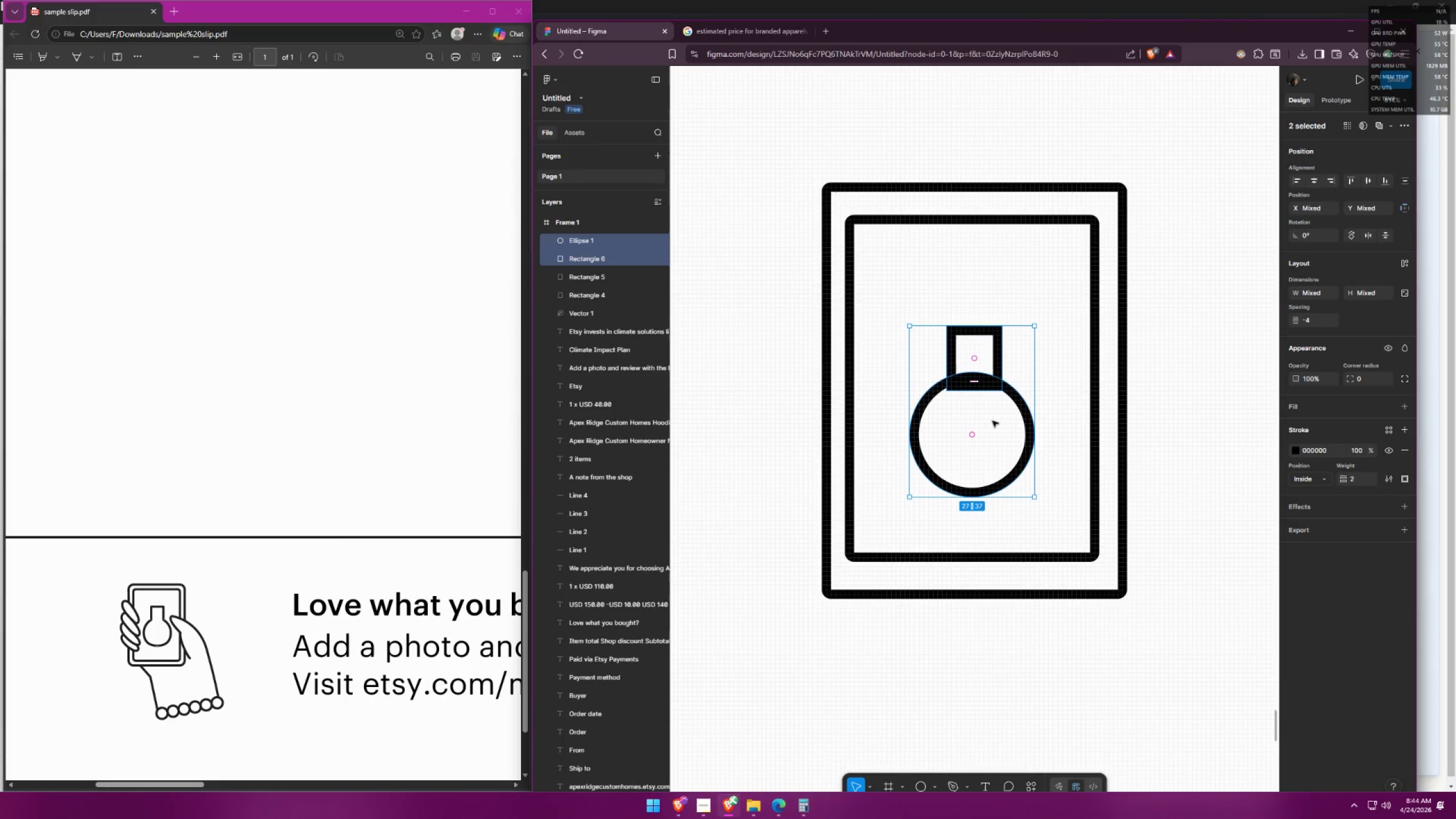 
right_click([992, 419])
 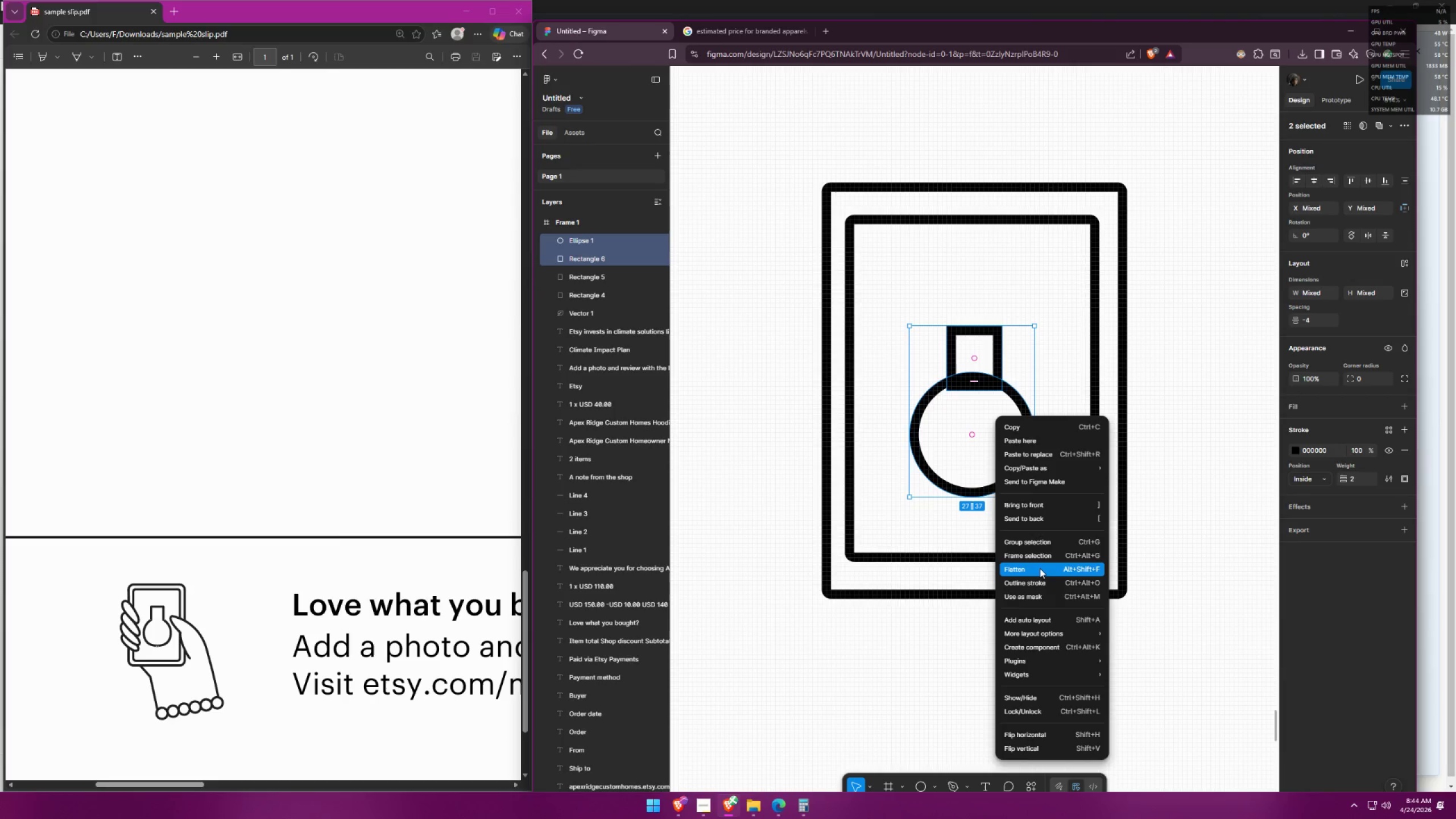 
left_click([1040, 568])
 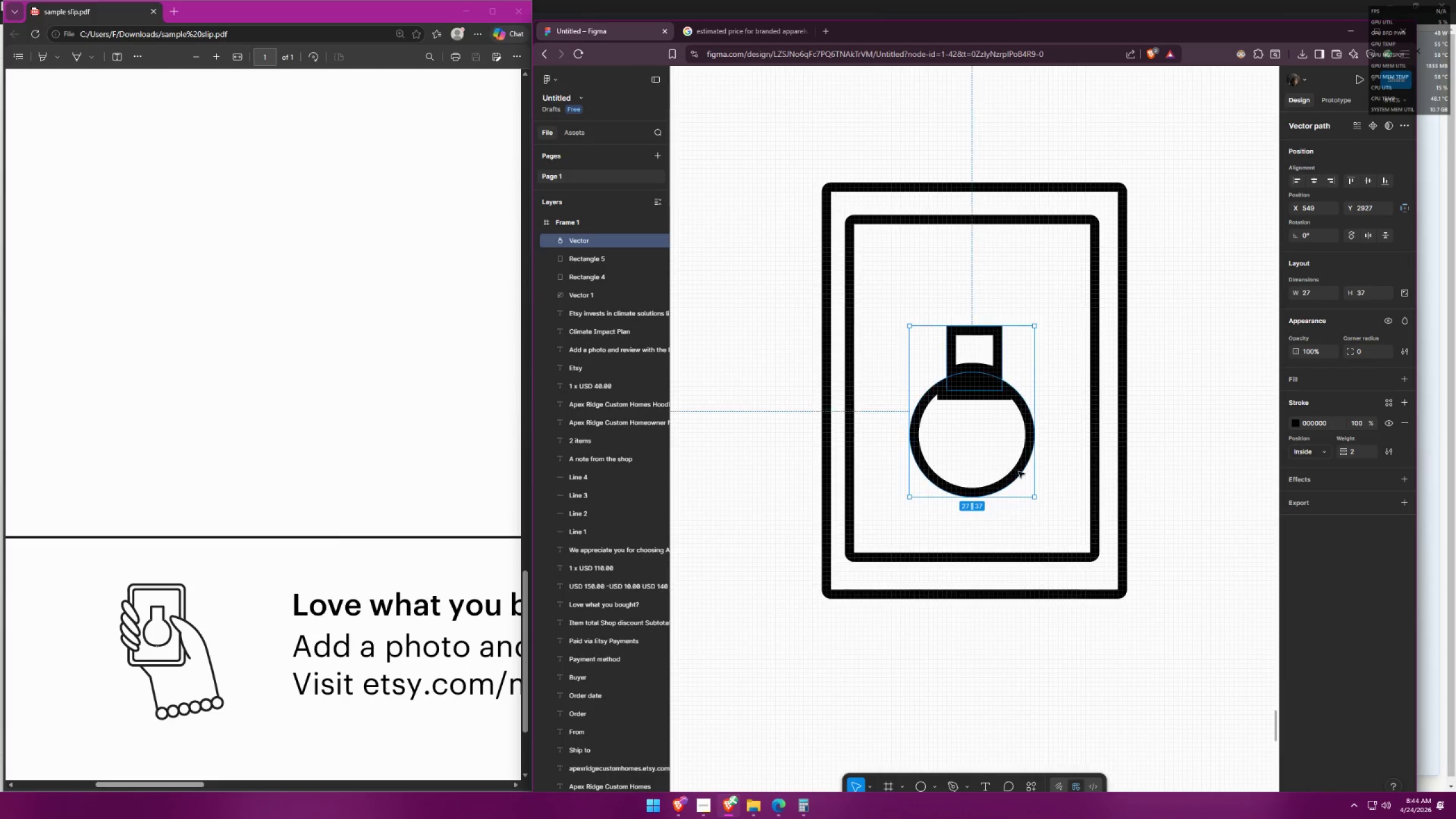 
hold_key(key=ControlLeft, duration=0.66)
scroll: coordinate [981, 392], scroll_direction: up, amount: 8.0
 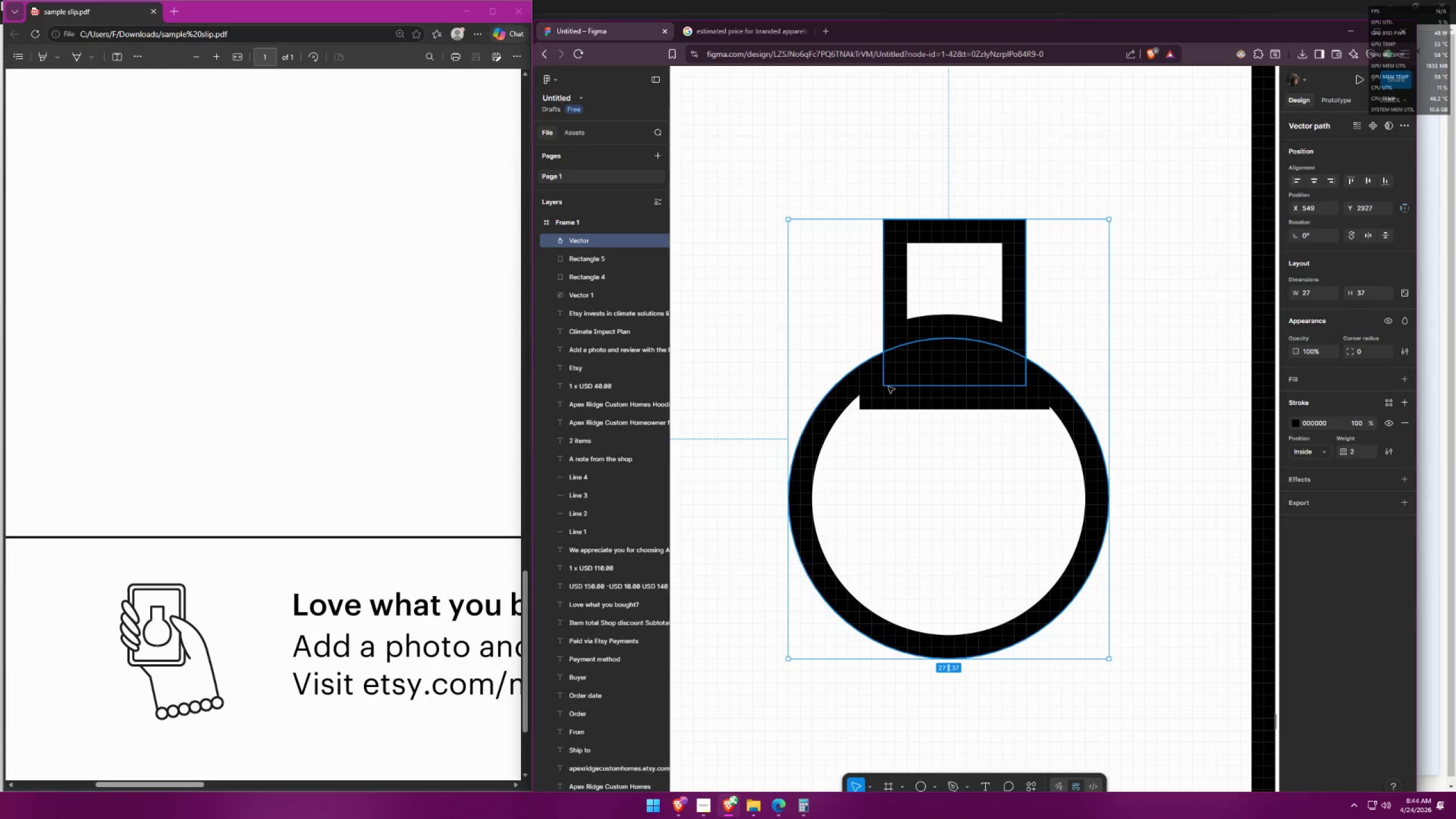 
left_click([880, 384])
 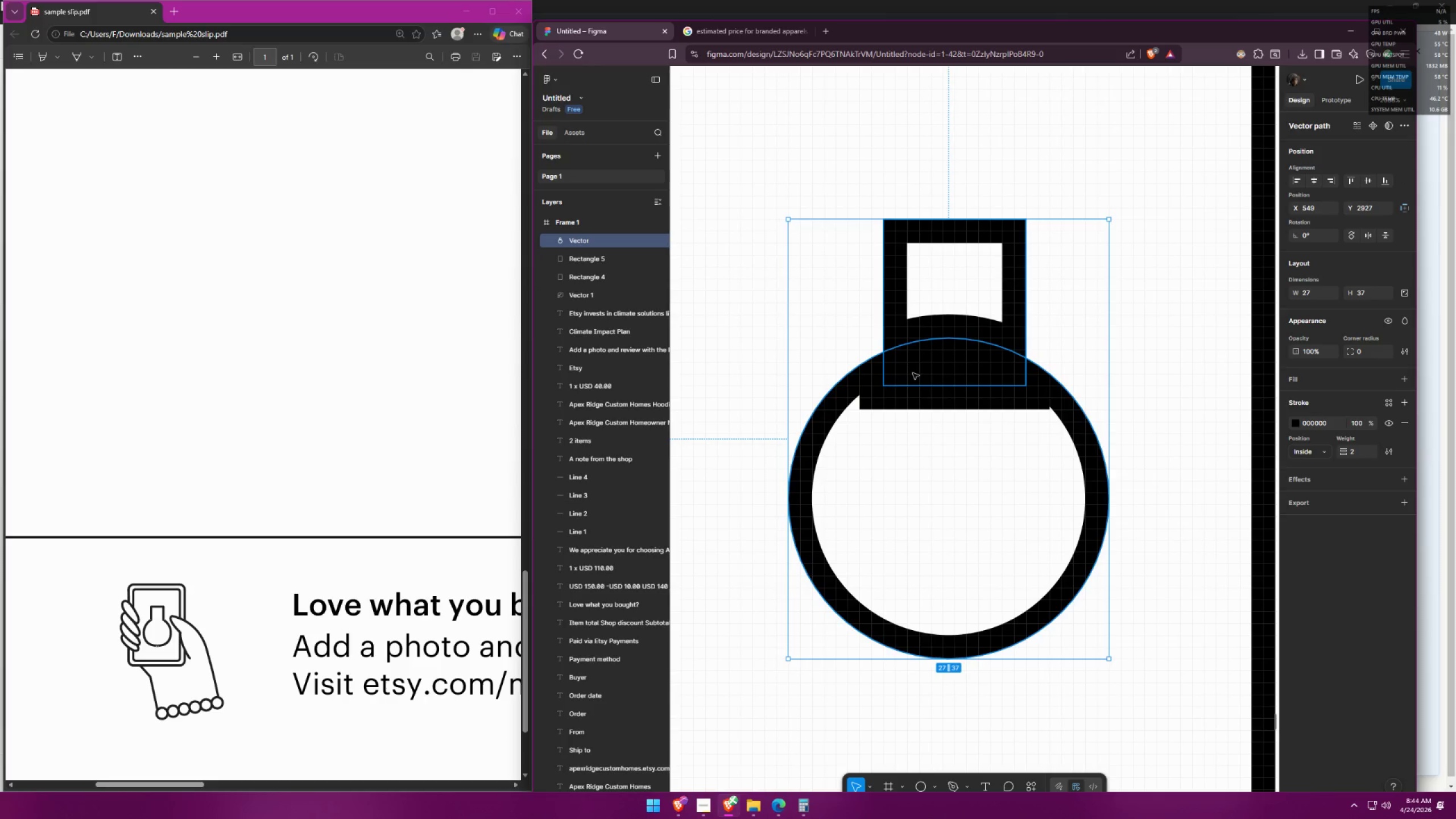 
triple_click([931, 363])
 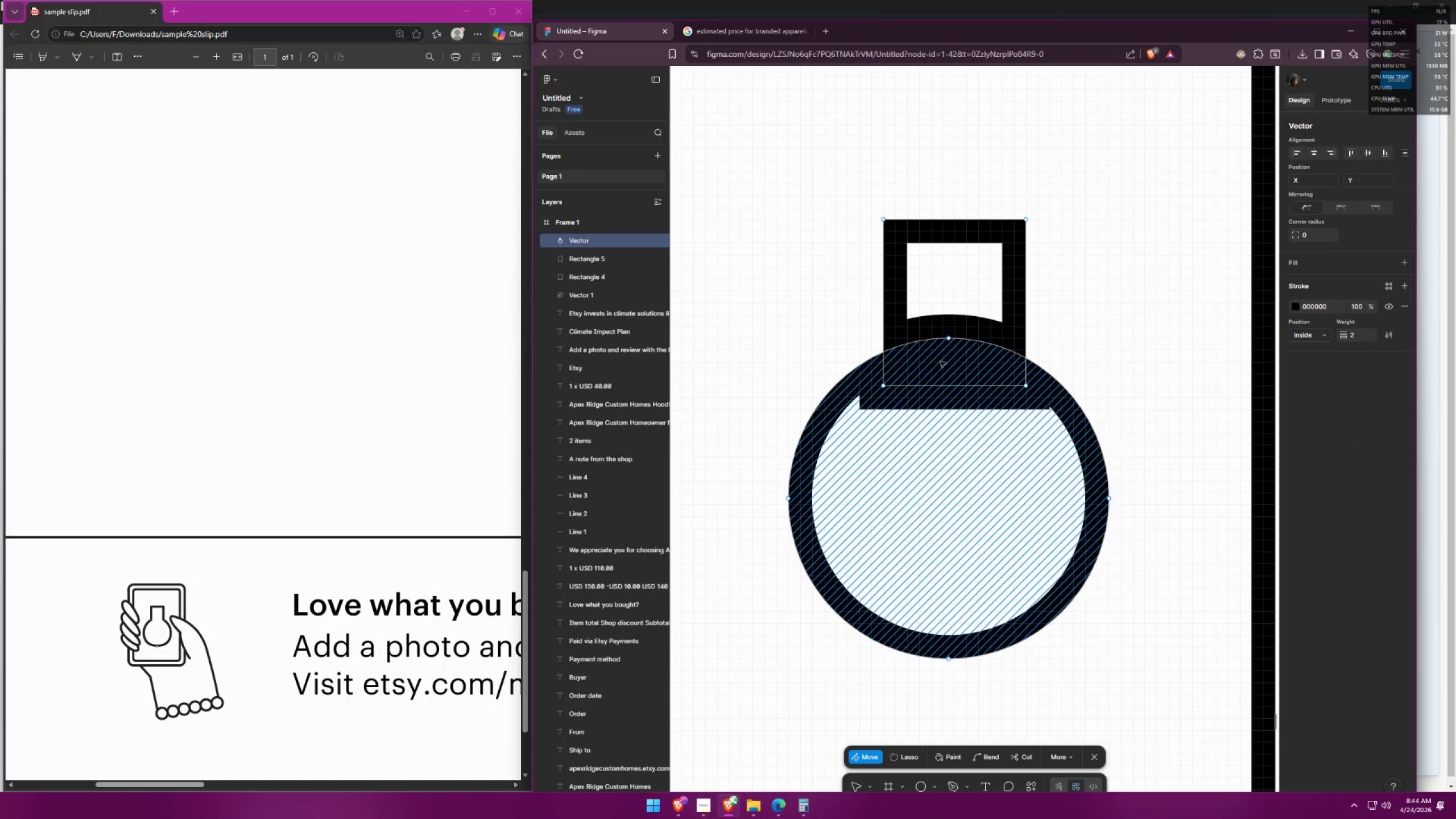 
double_click([958, 328])
 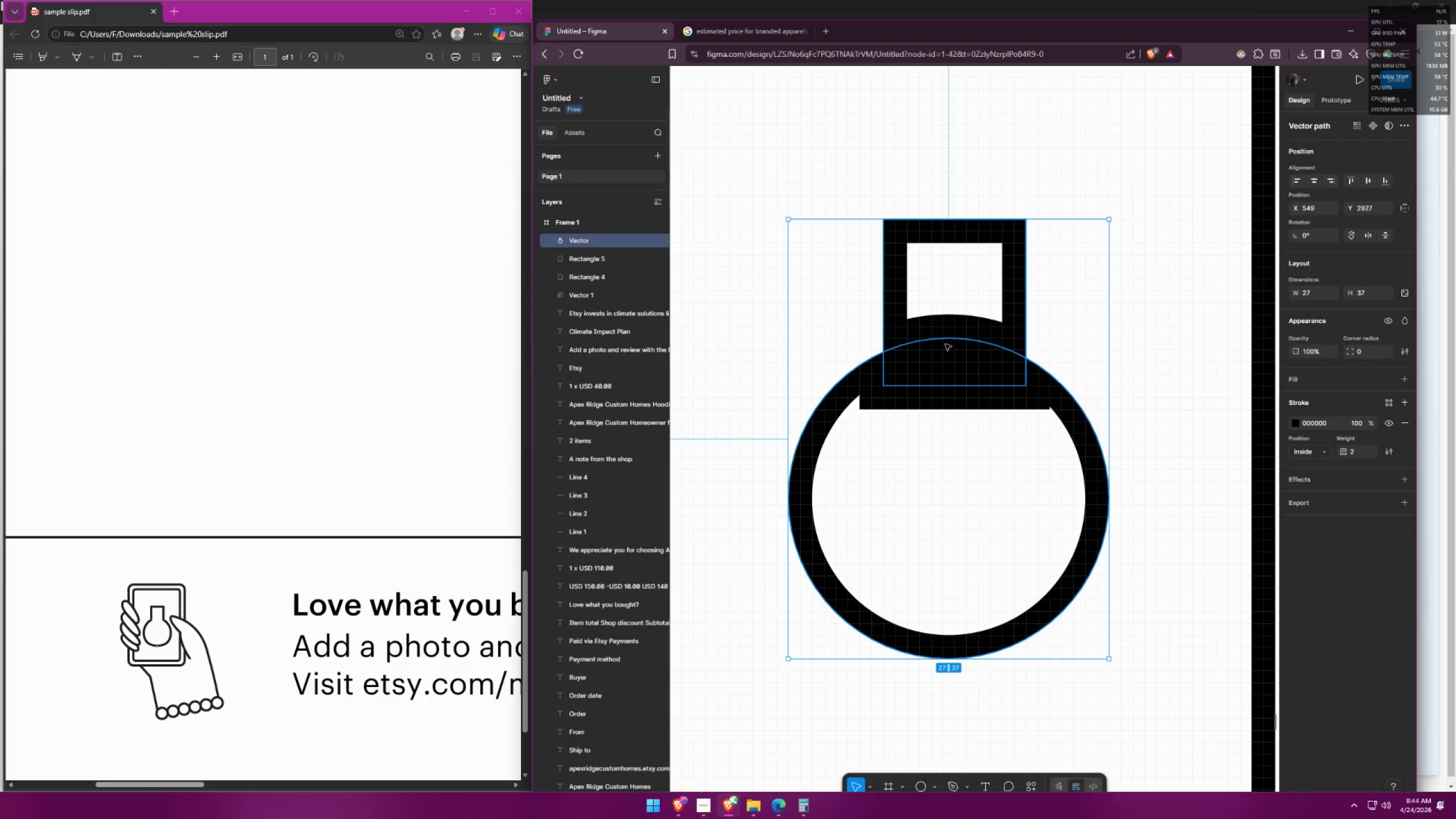 
double_click([933, 355])
 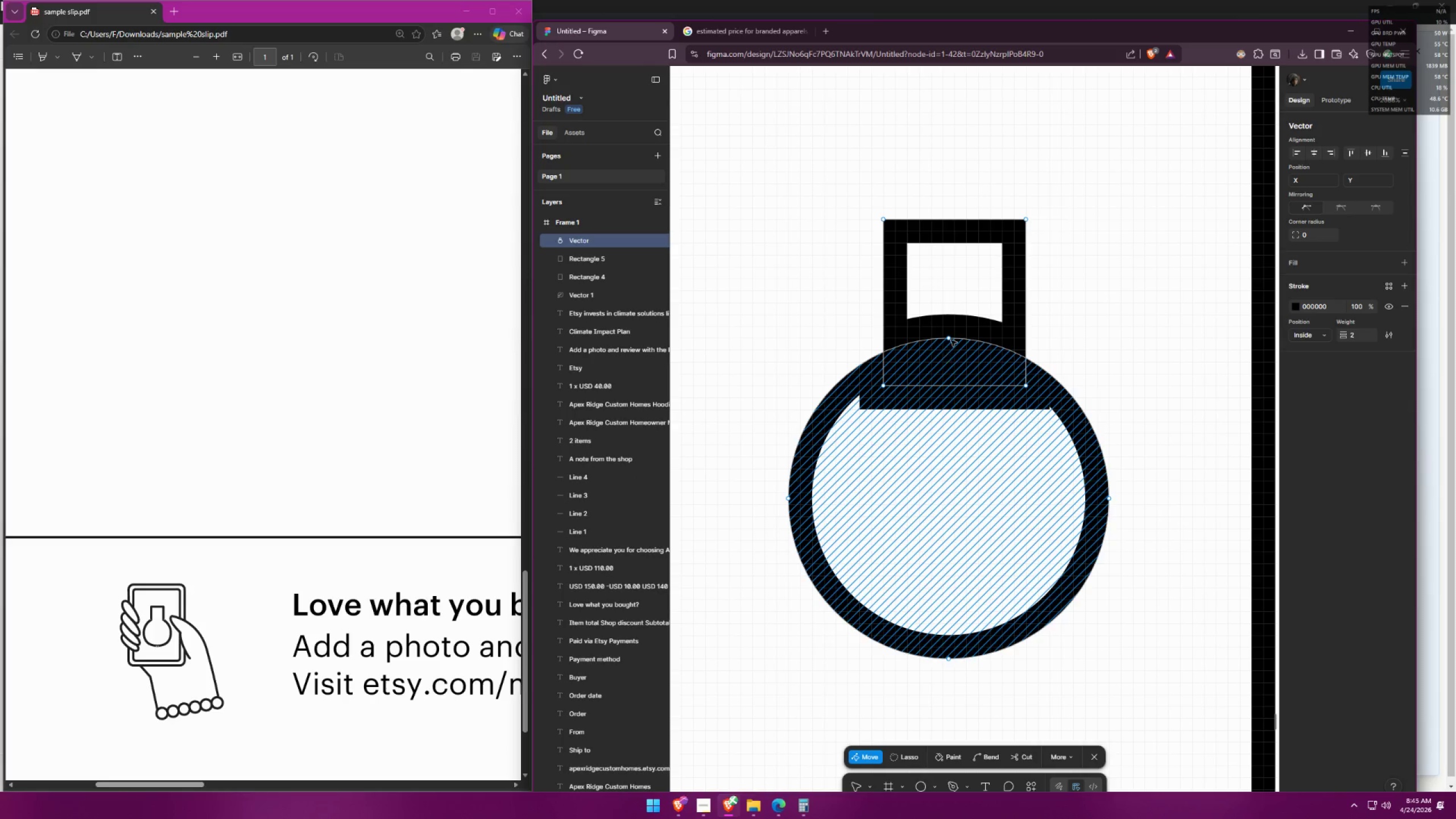 
left_click_drag(start_coordinate=[950, 340], to_coordinate=[939, 346])
 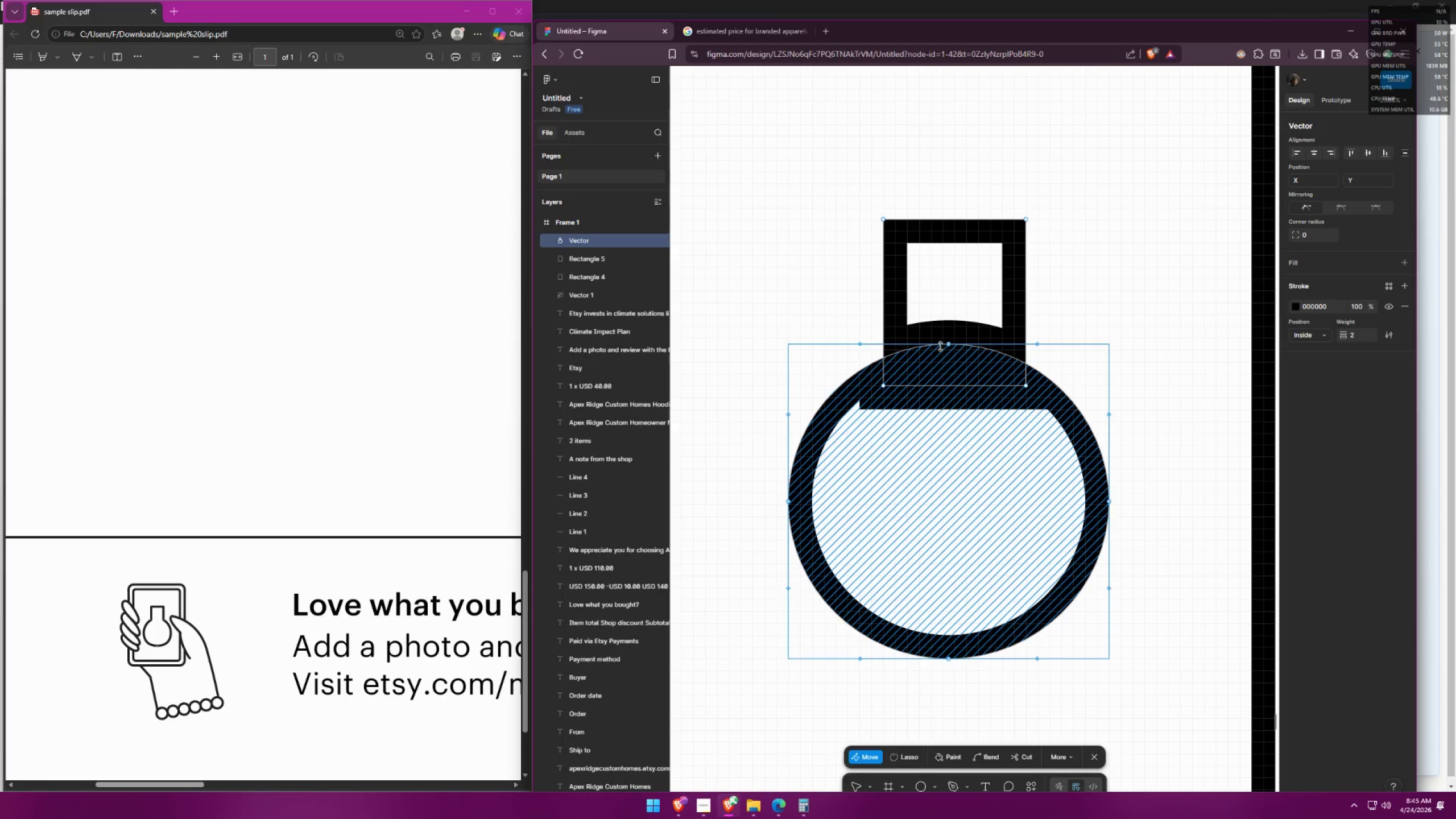 
key(Control+ControlLeft)
 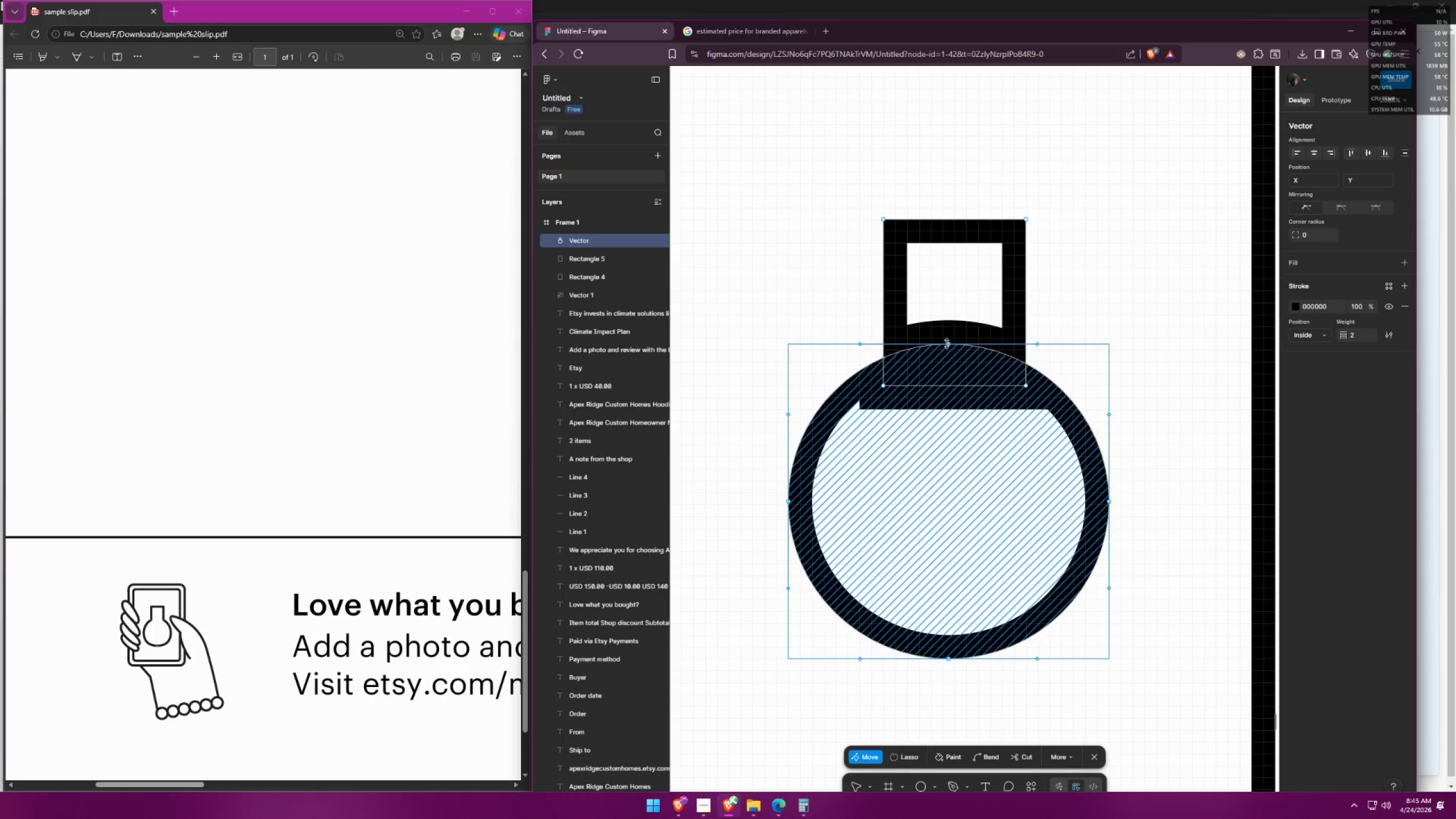 
key(Control+Z)
 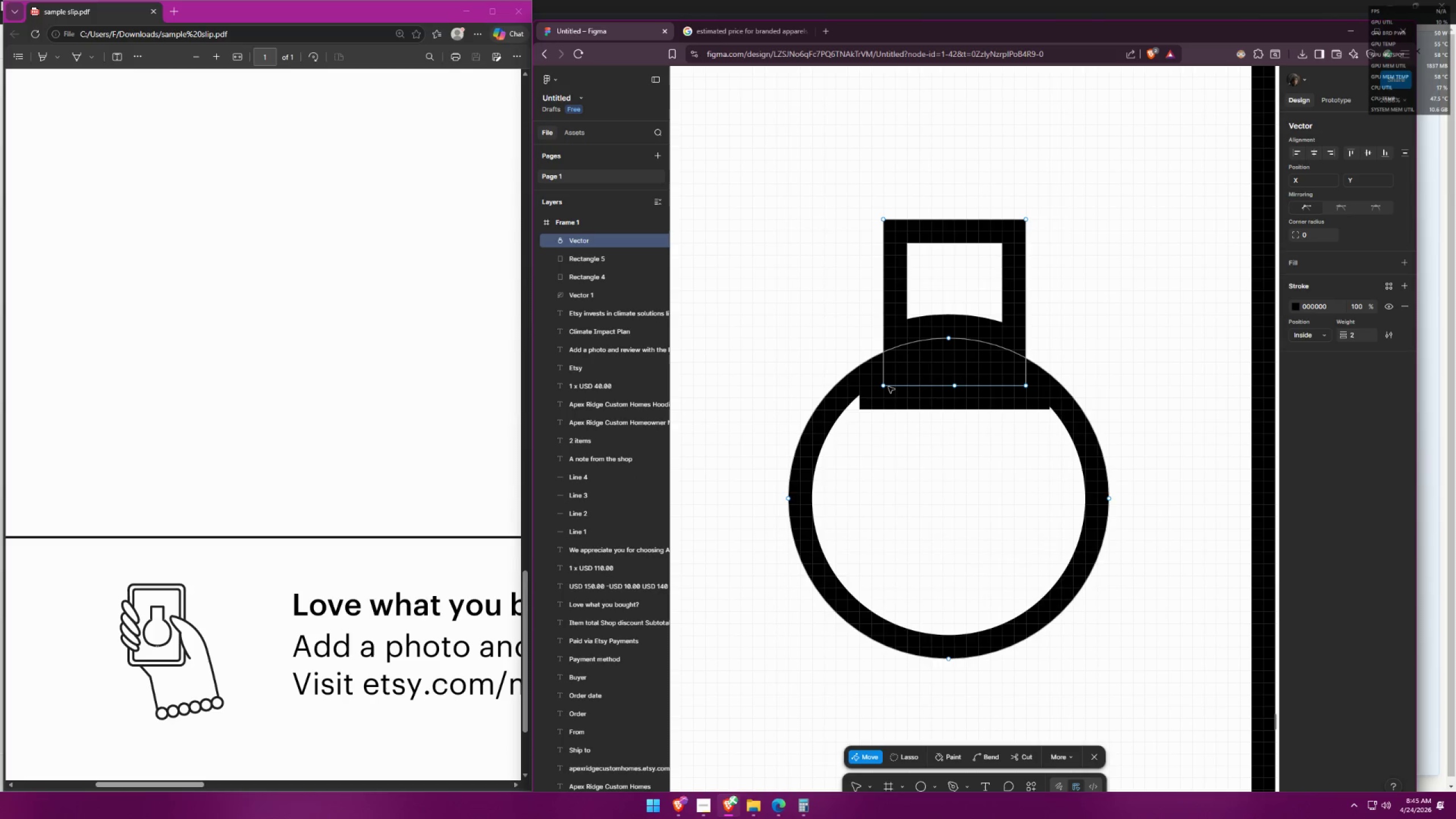 
left_click_drag(start_coordinate=[886, 387], to_coordinate=[879, 387])
 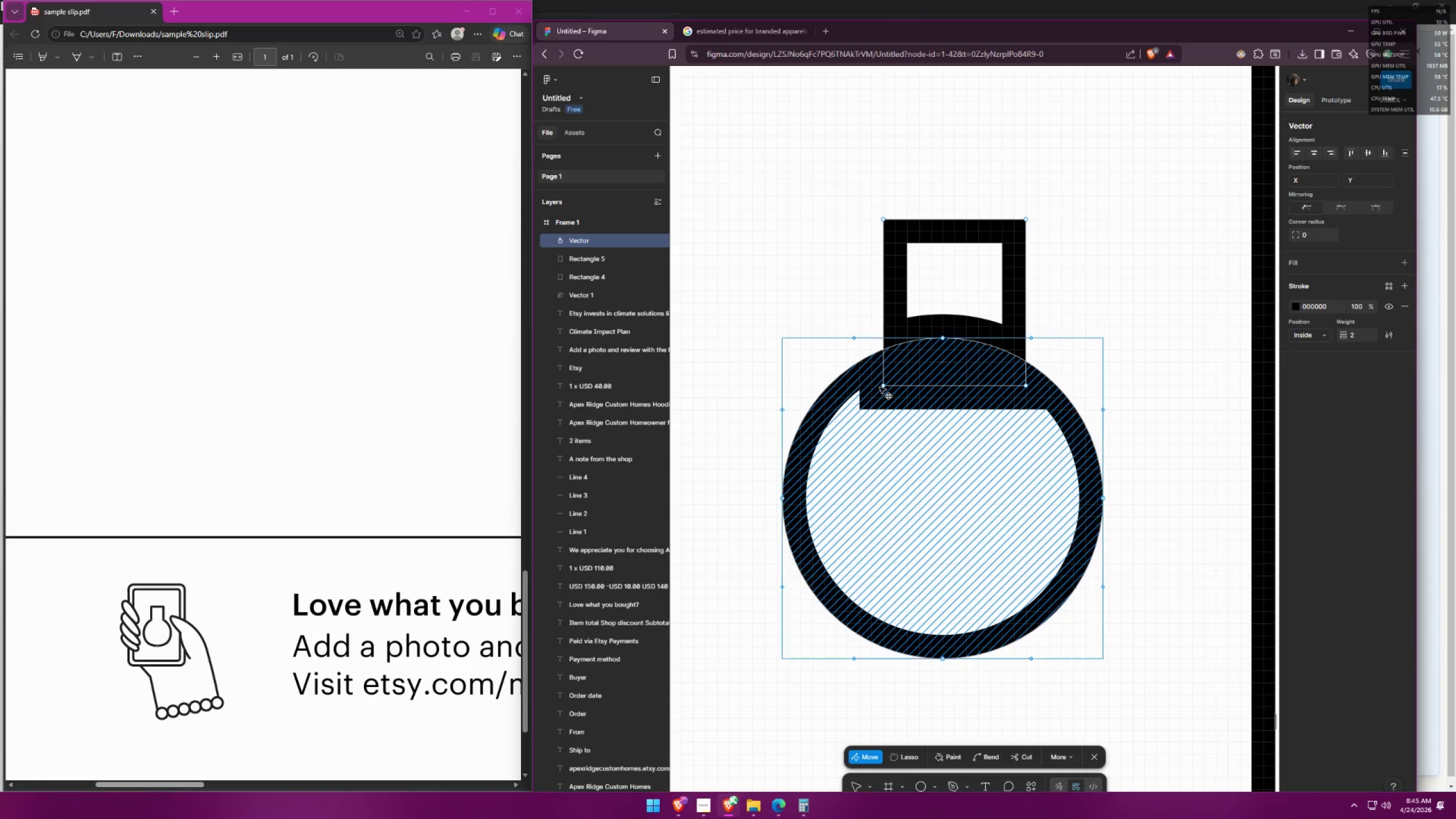 
key(Control+ControlLeft)
 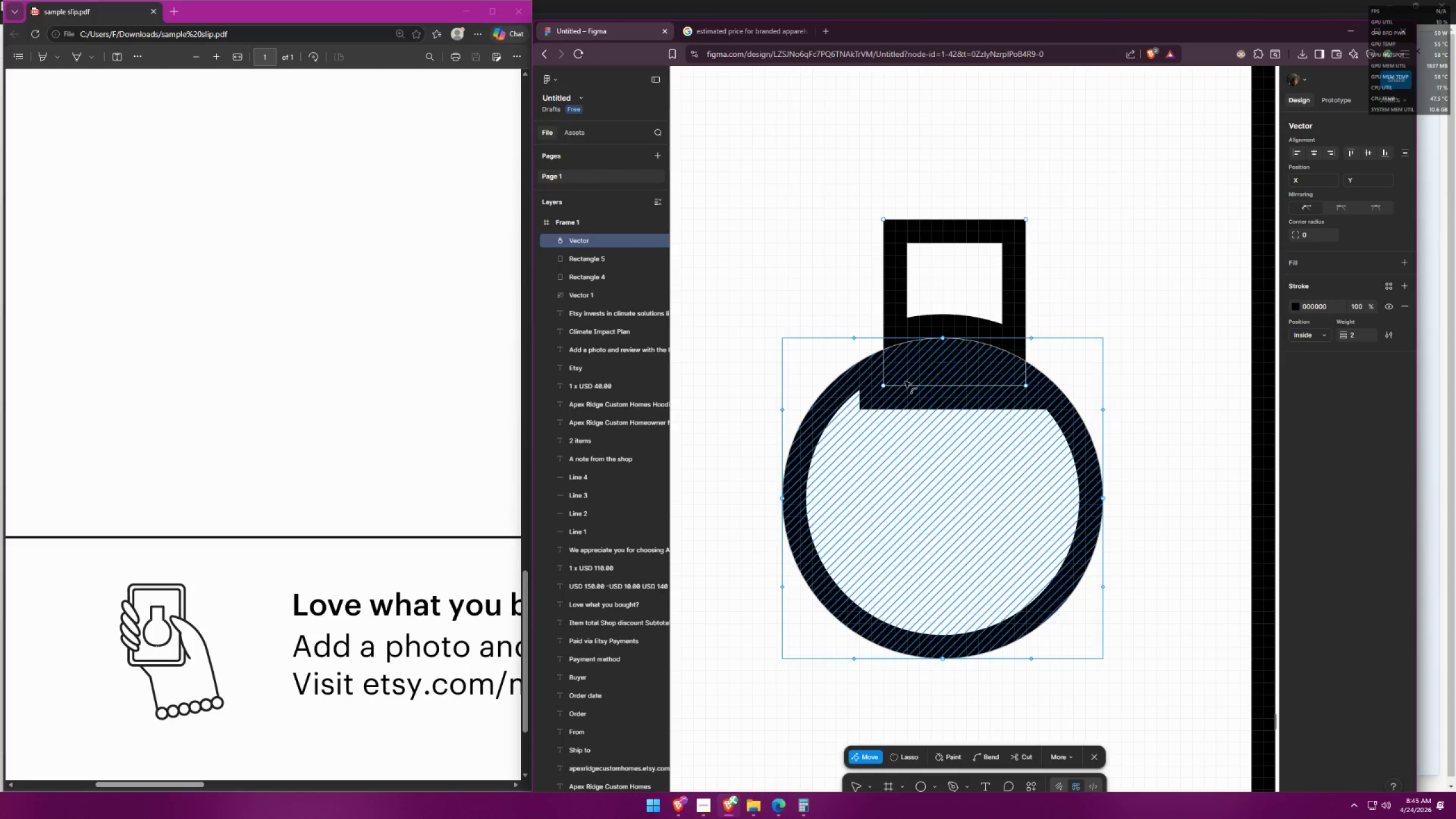 
key(Control+Z)
 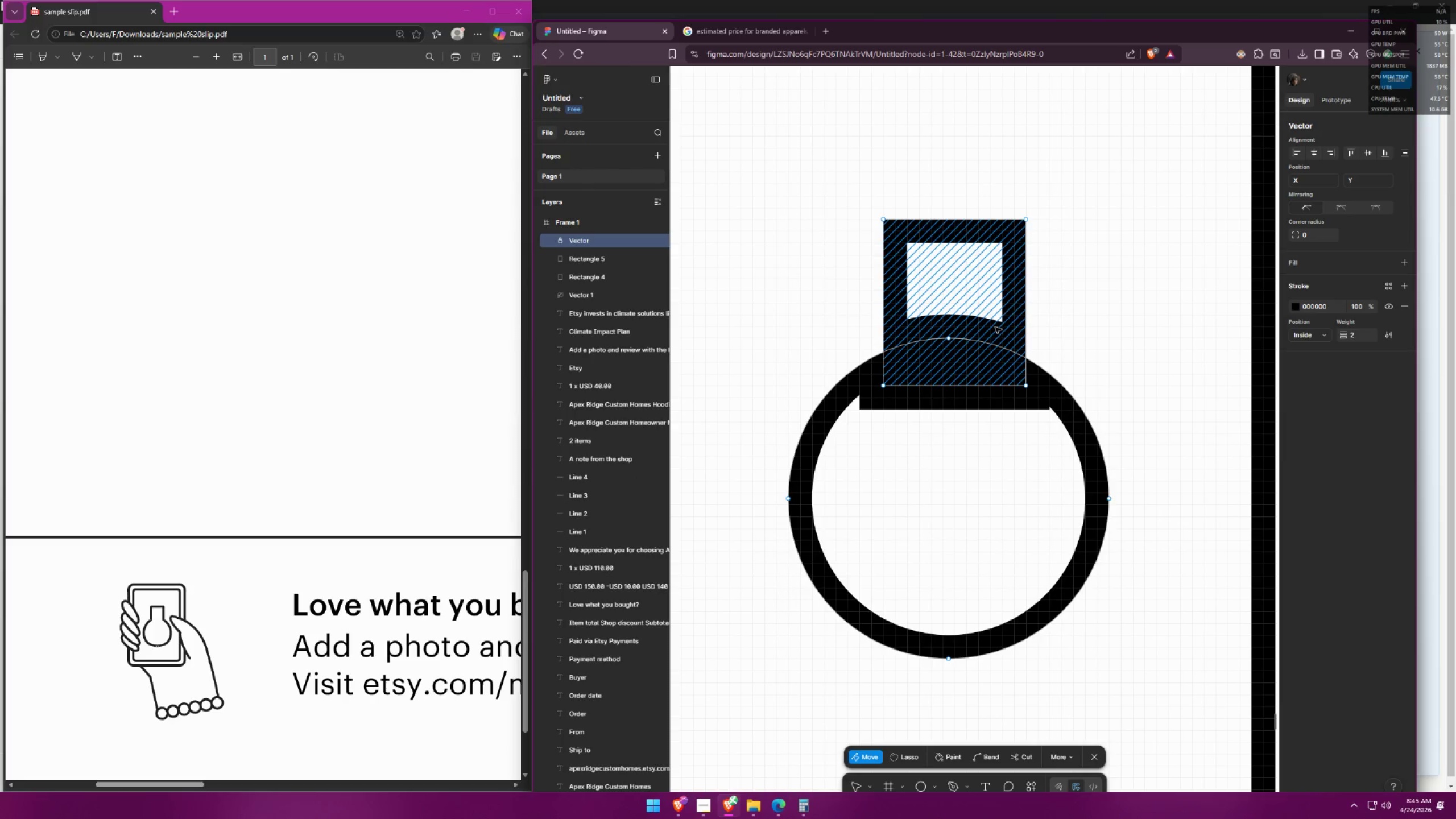 
double_click([994, 328])
 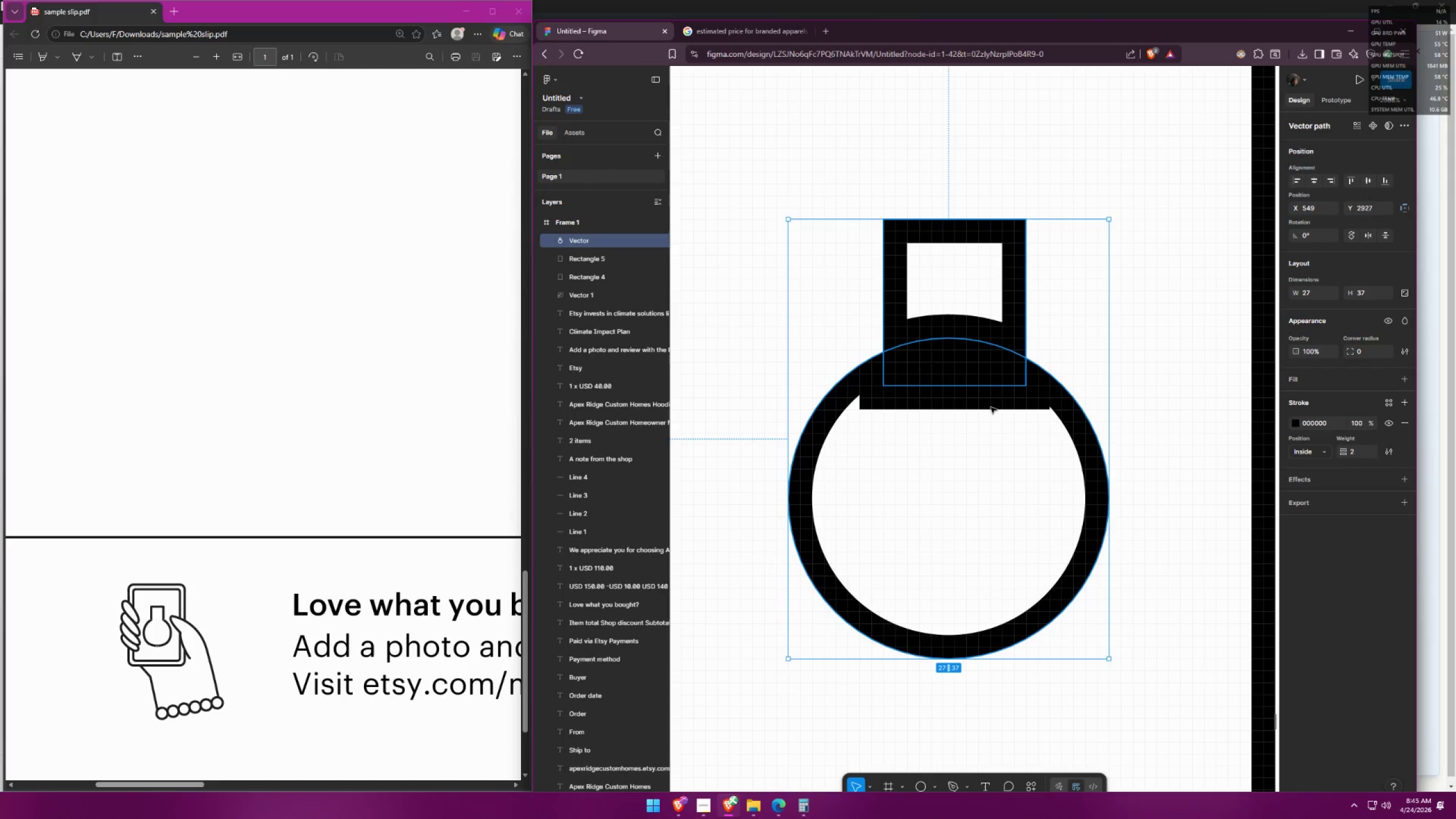 
double_click([991, 407])
 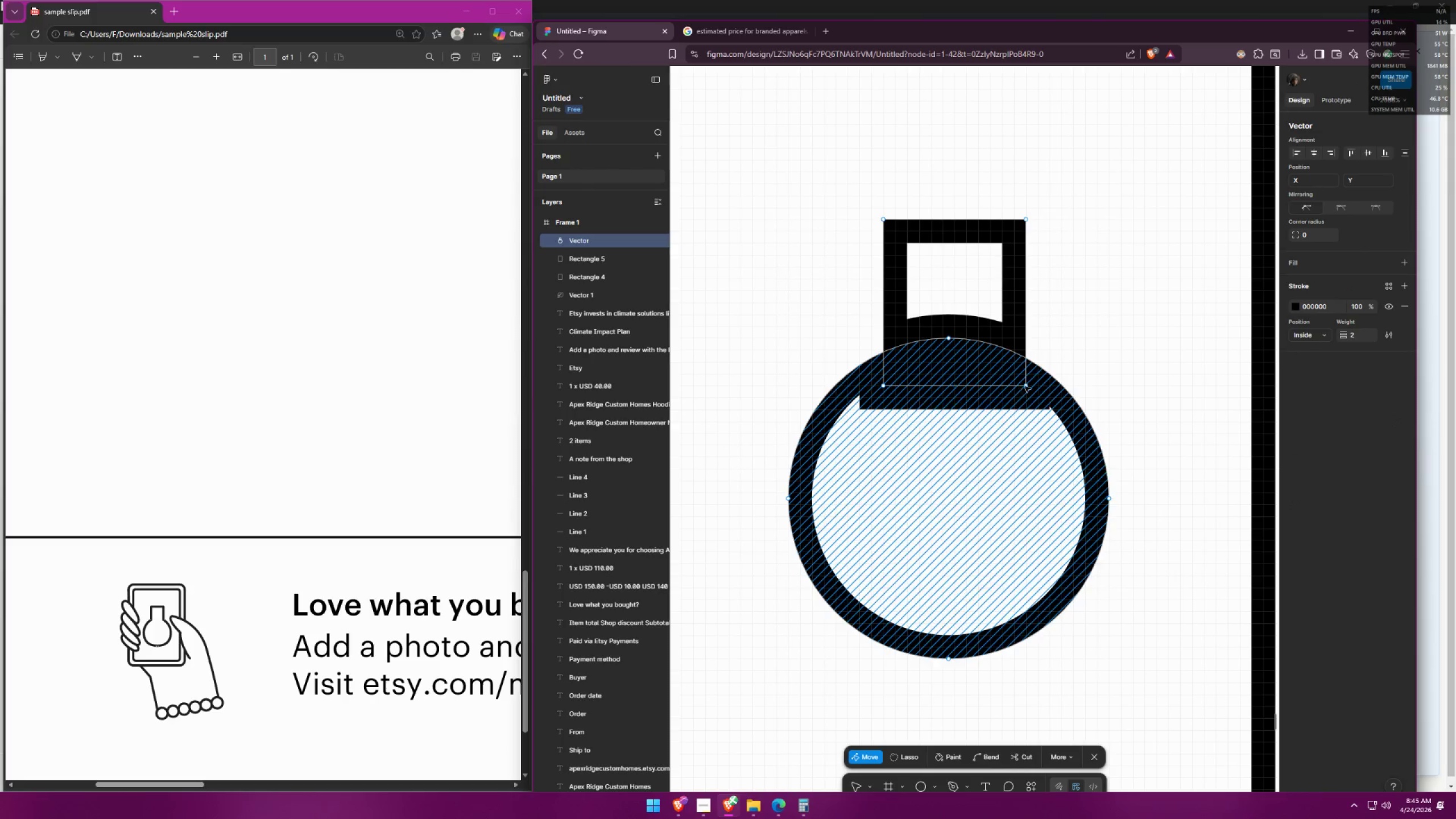 
left_click_drag(start_coordinate=[1026, 387], to_coordinate=[1021, 383])
 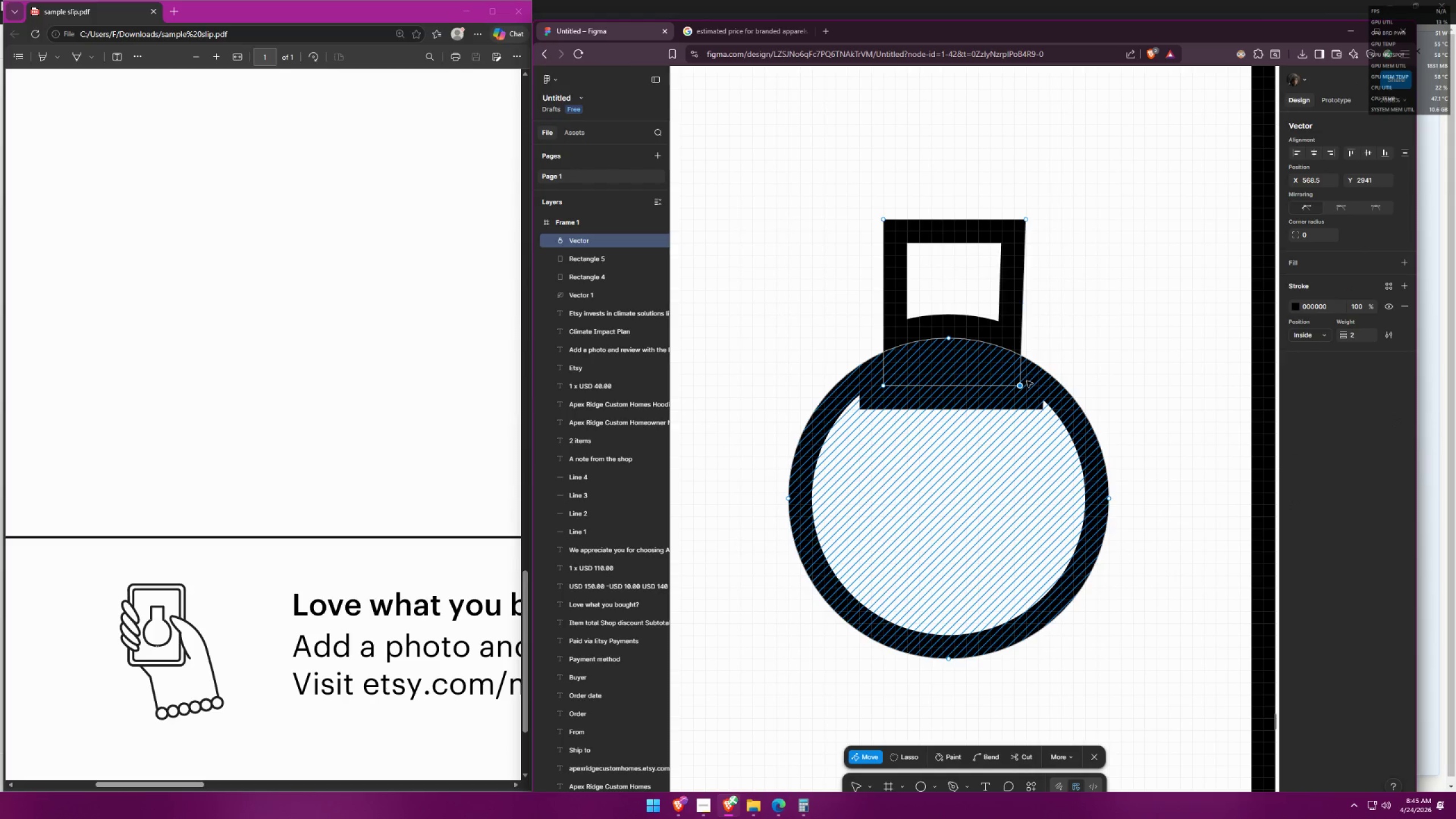 
key(Control+ControlLeft)
 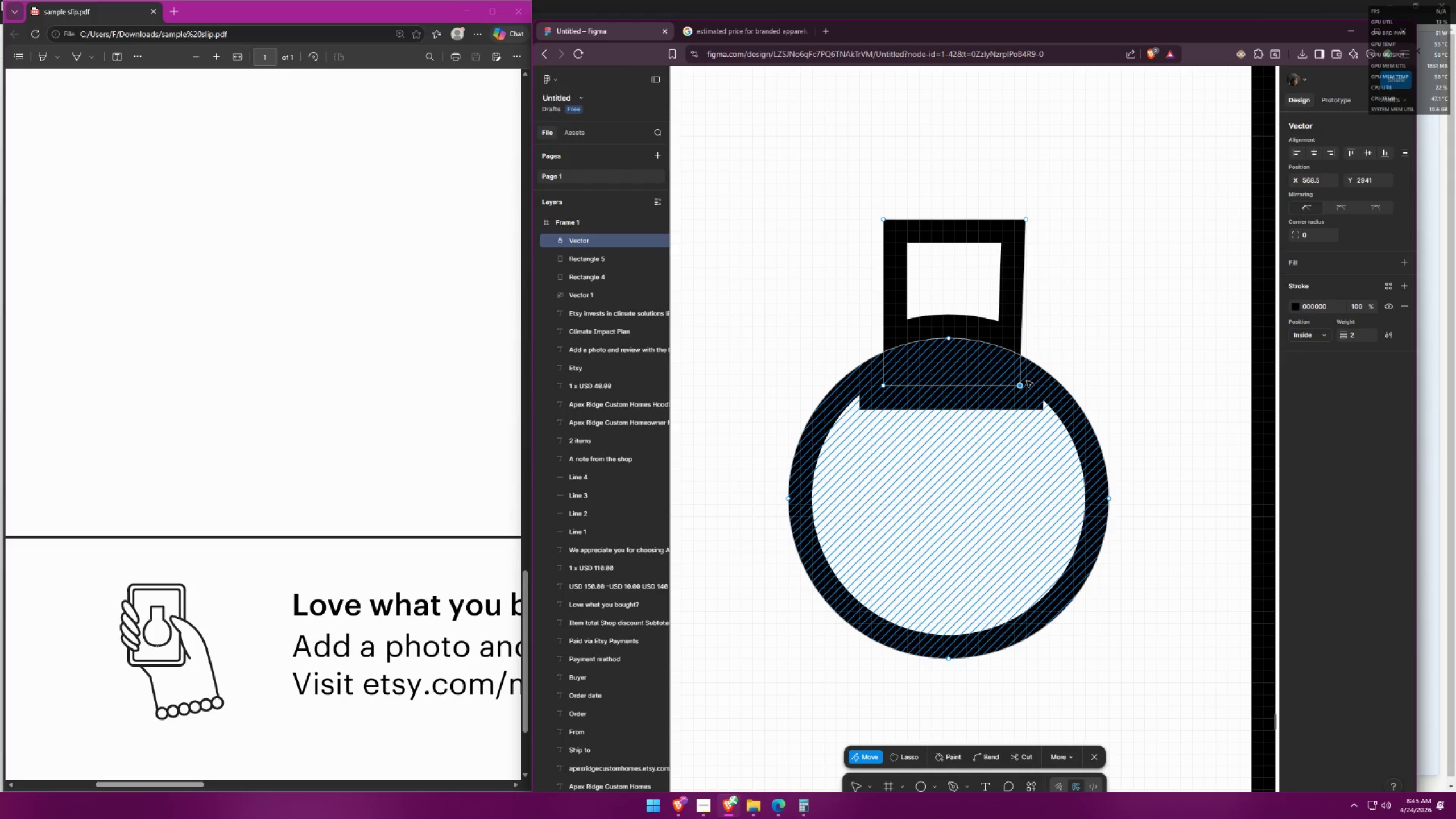 
key(Control+Z)
 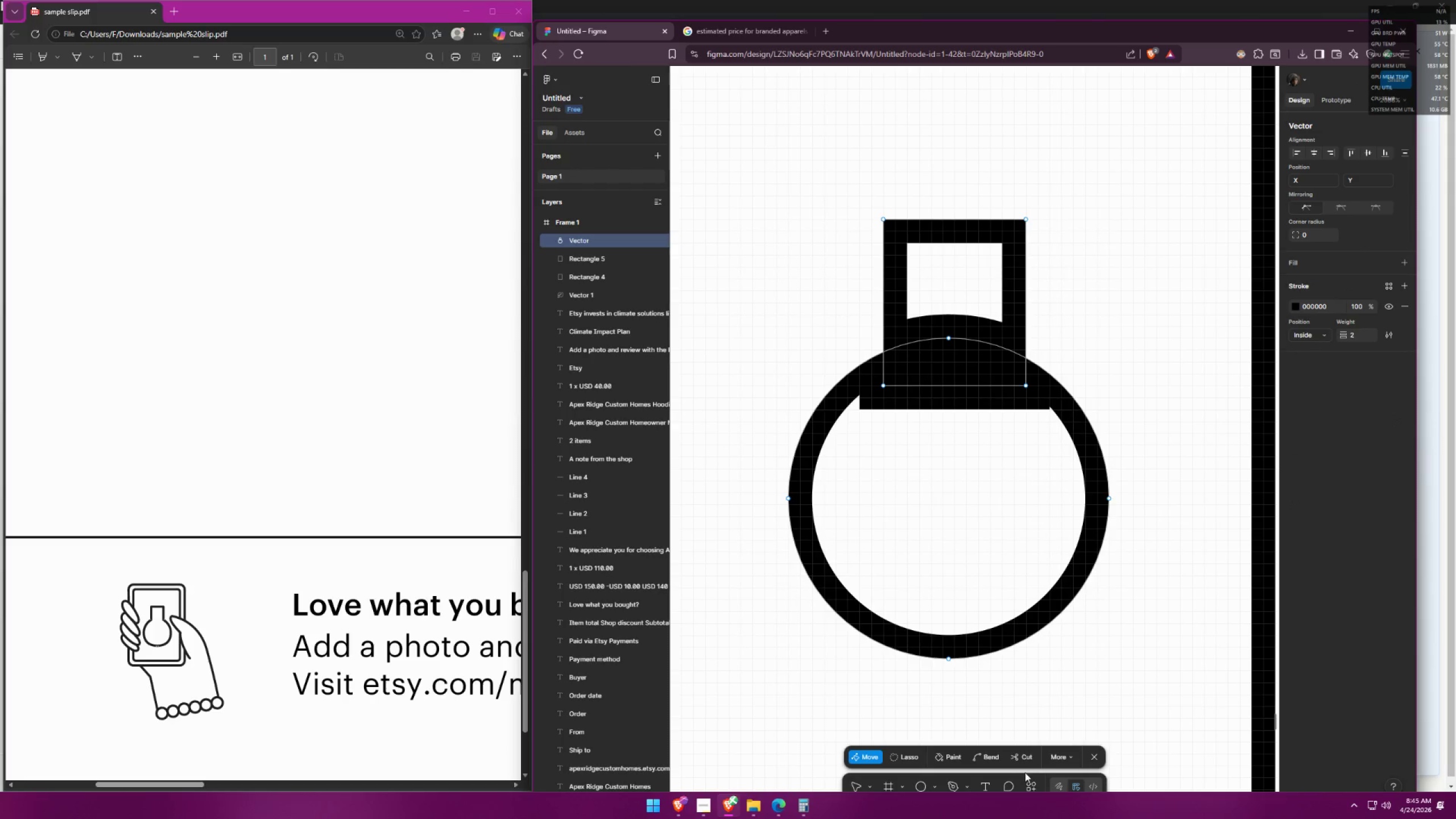 
left_click([1020, 758])
 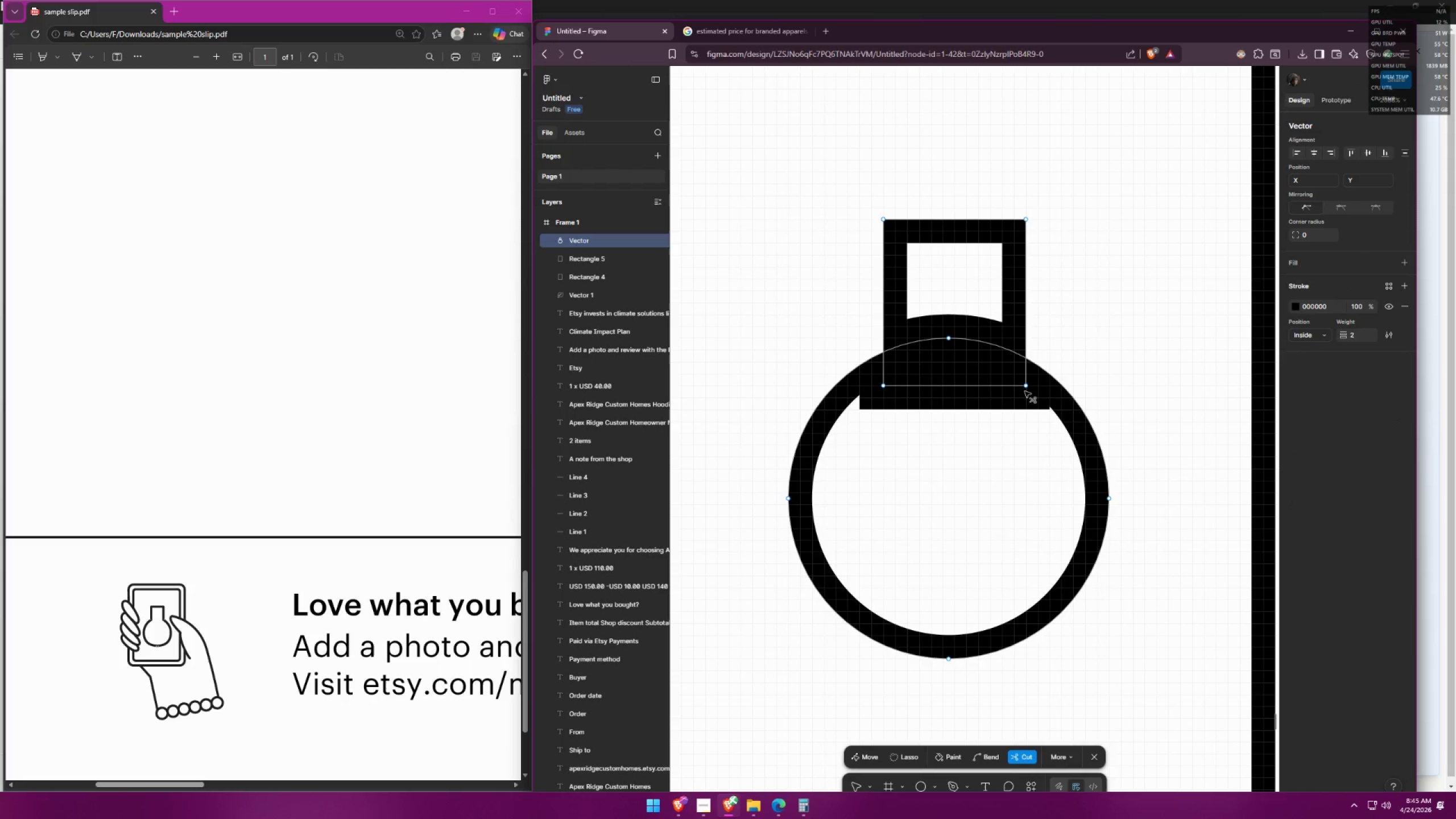 
left_click([1025, 386])
 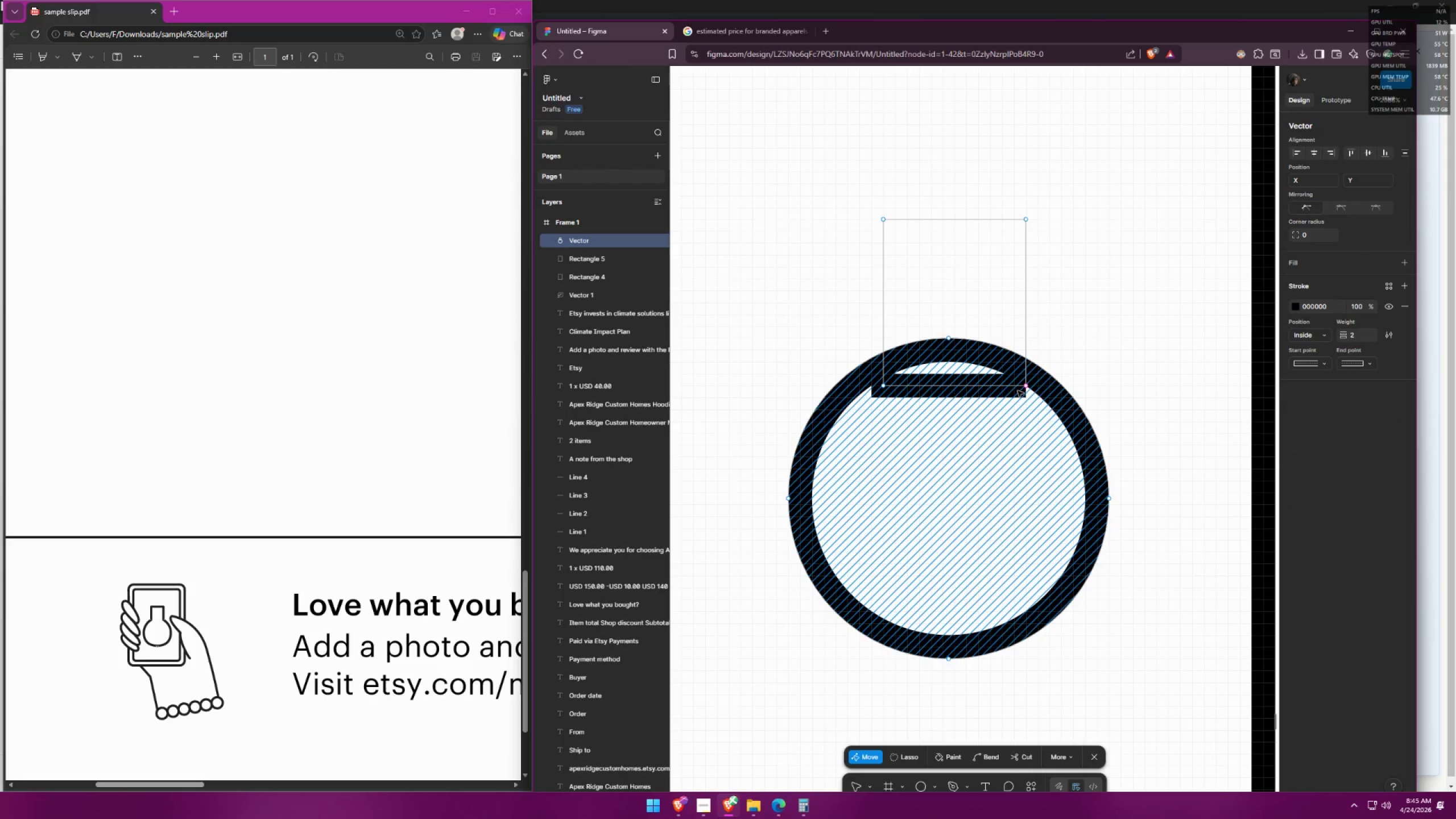 
key(Control+ControlLeft)
 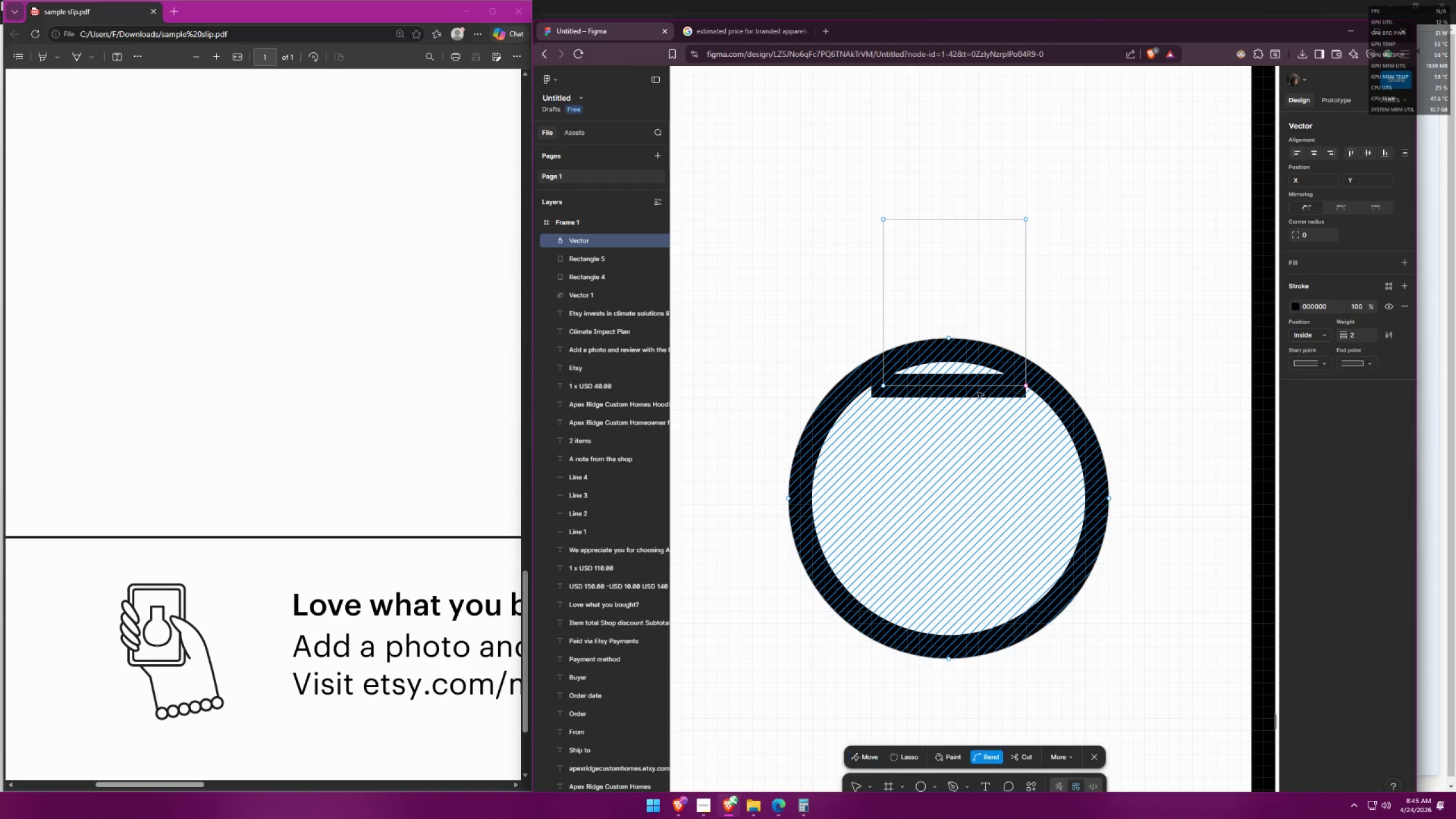 
key(Control+Z)
 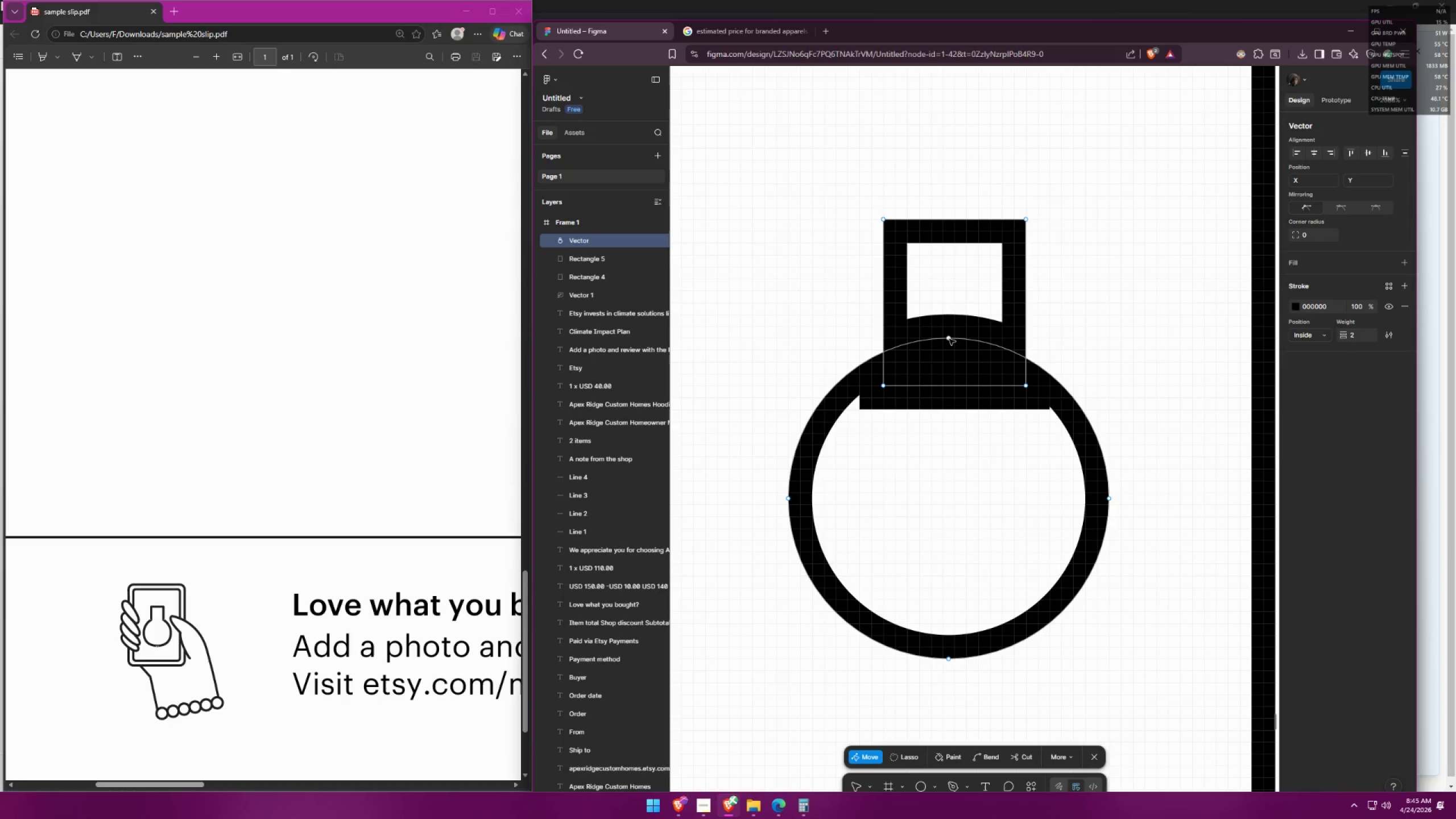 
left_click([947, 341])
 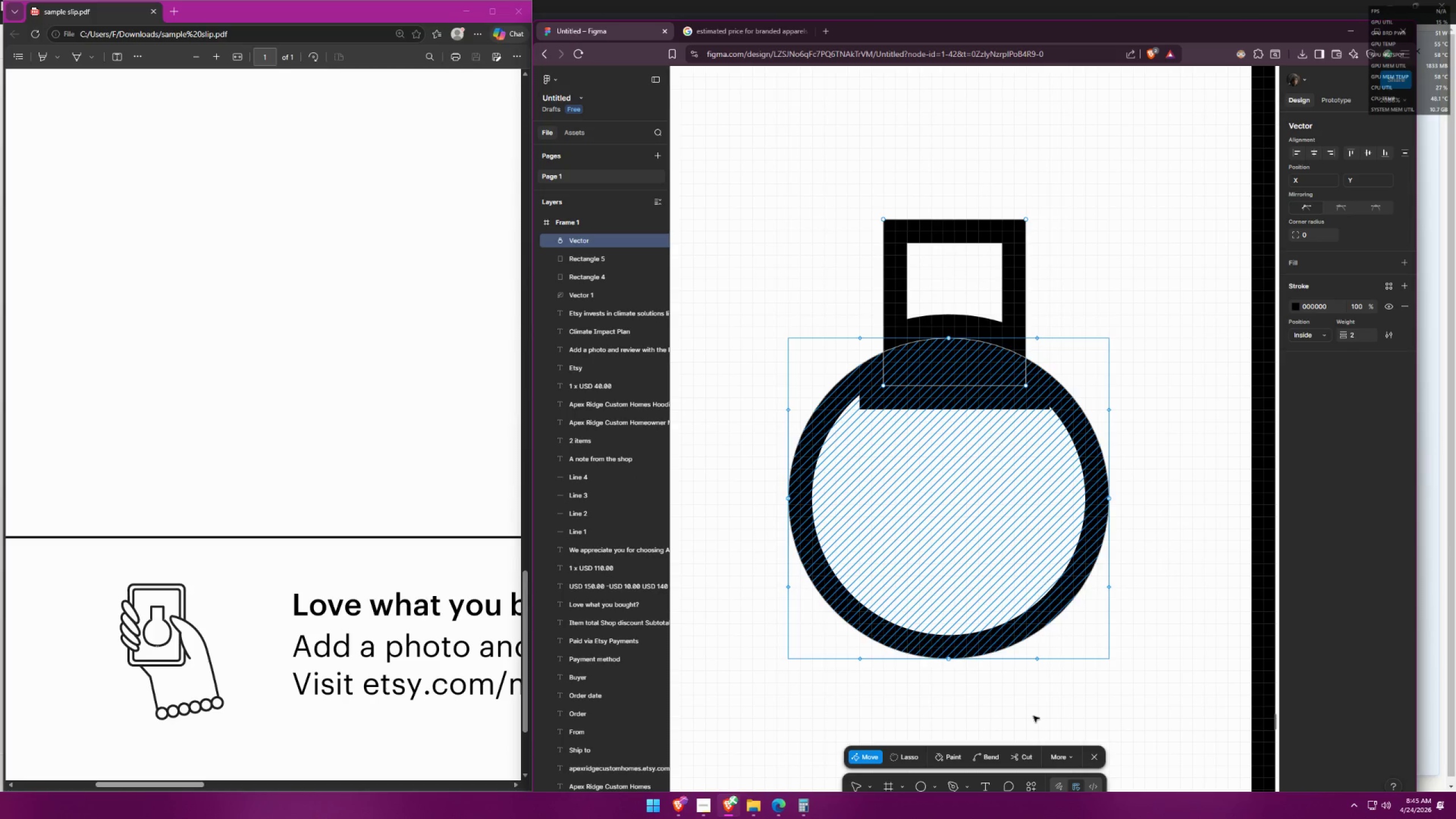 
left_click([1021, 759])
 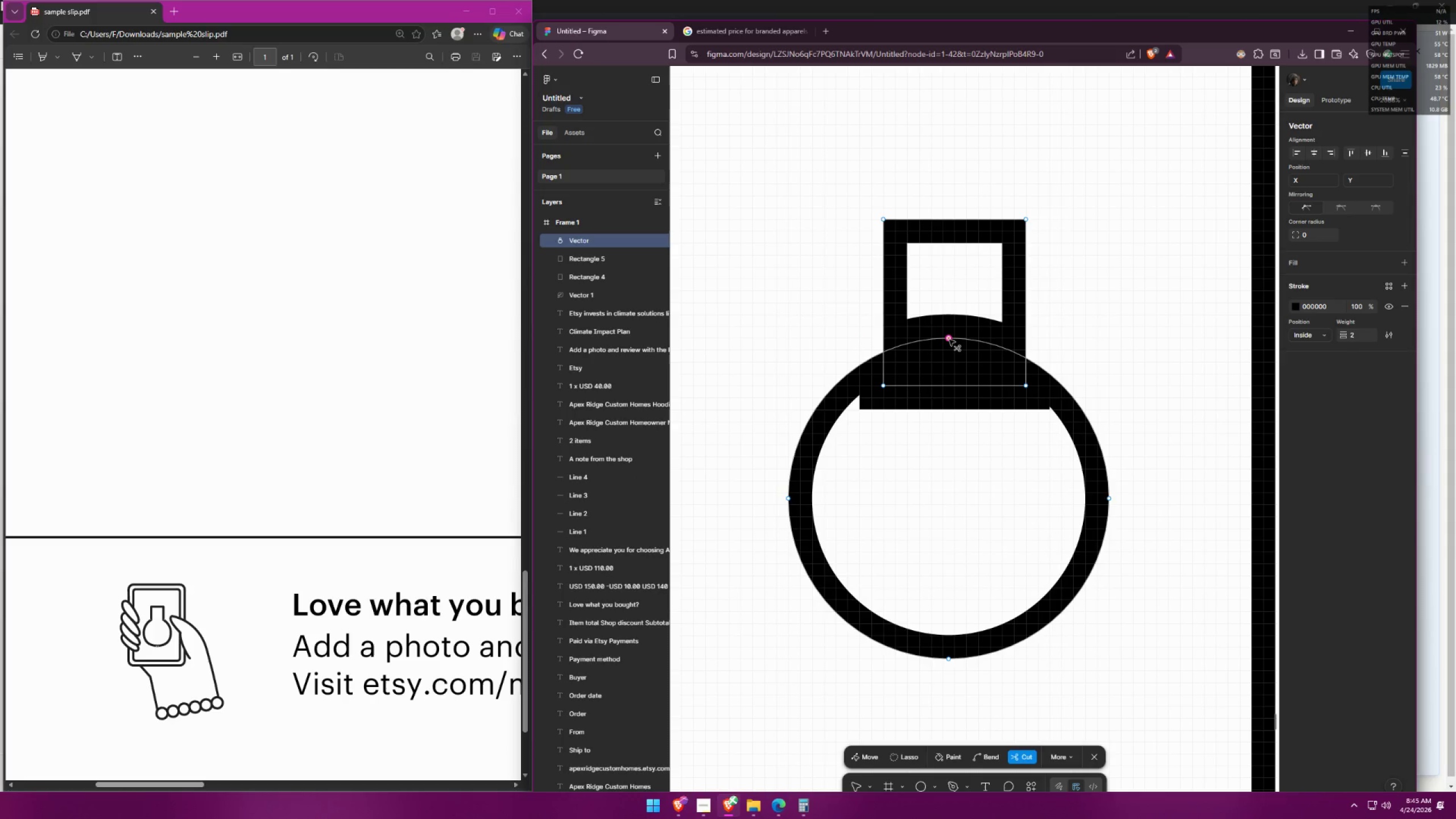 
left_click([949, 340])
 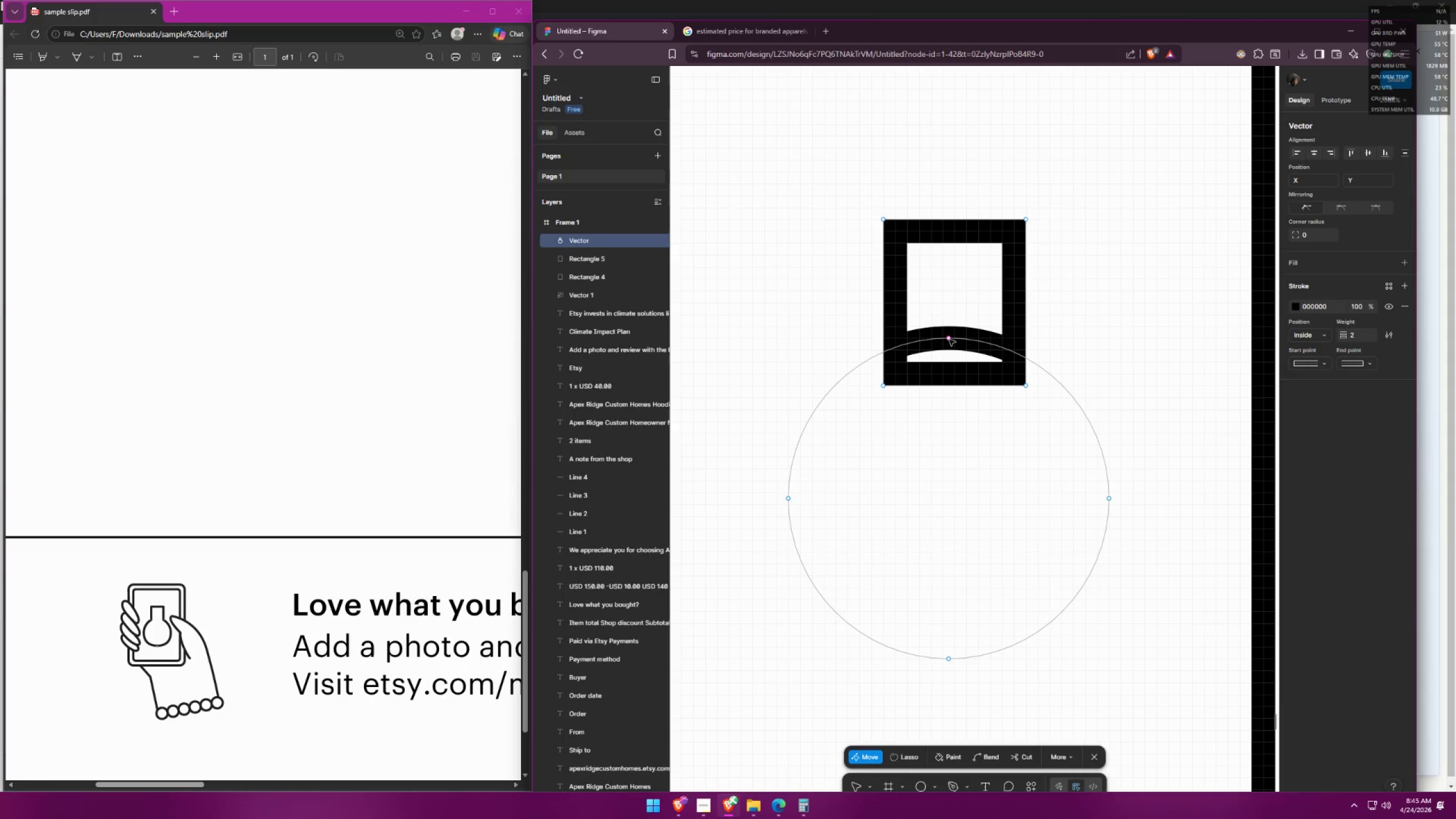 
key(Control+ControlLeft)
 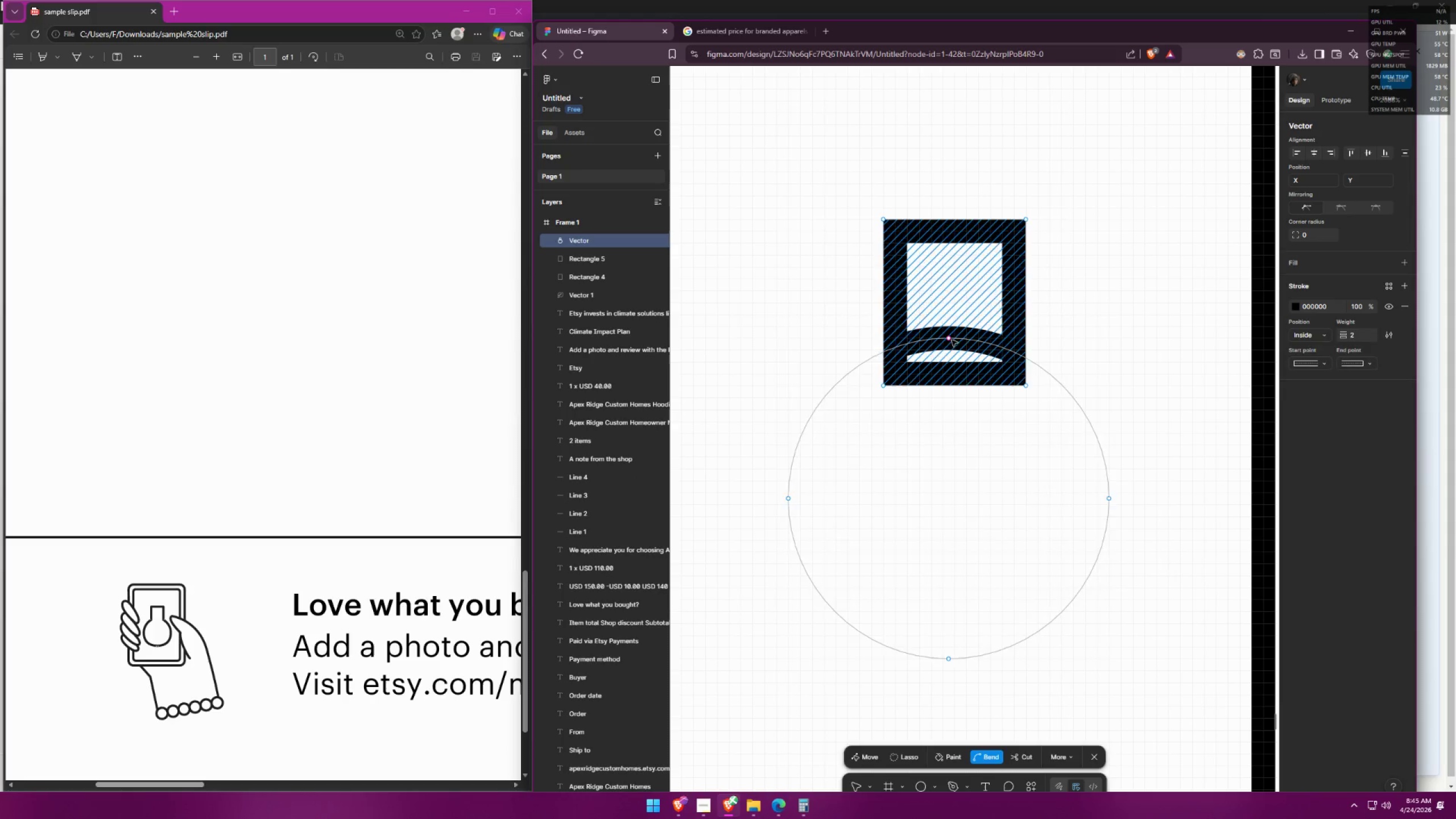 
key(Control+Z)
 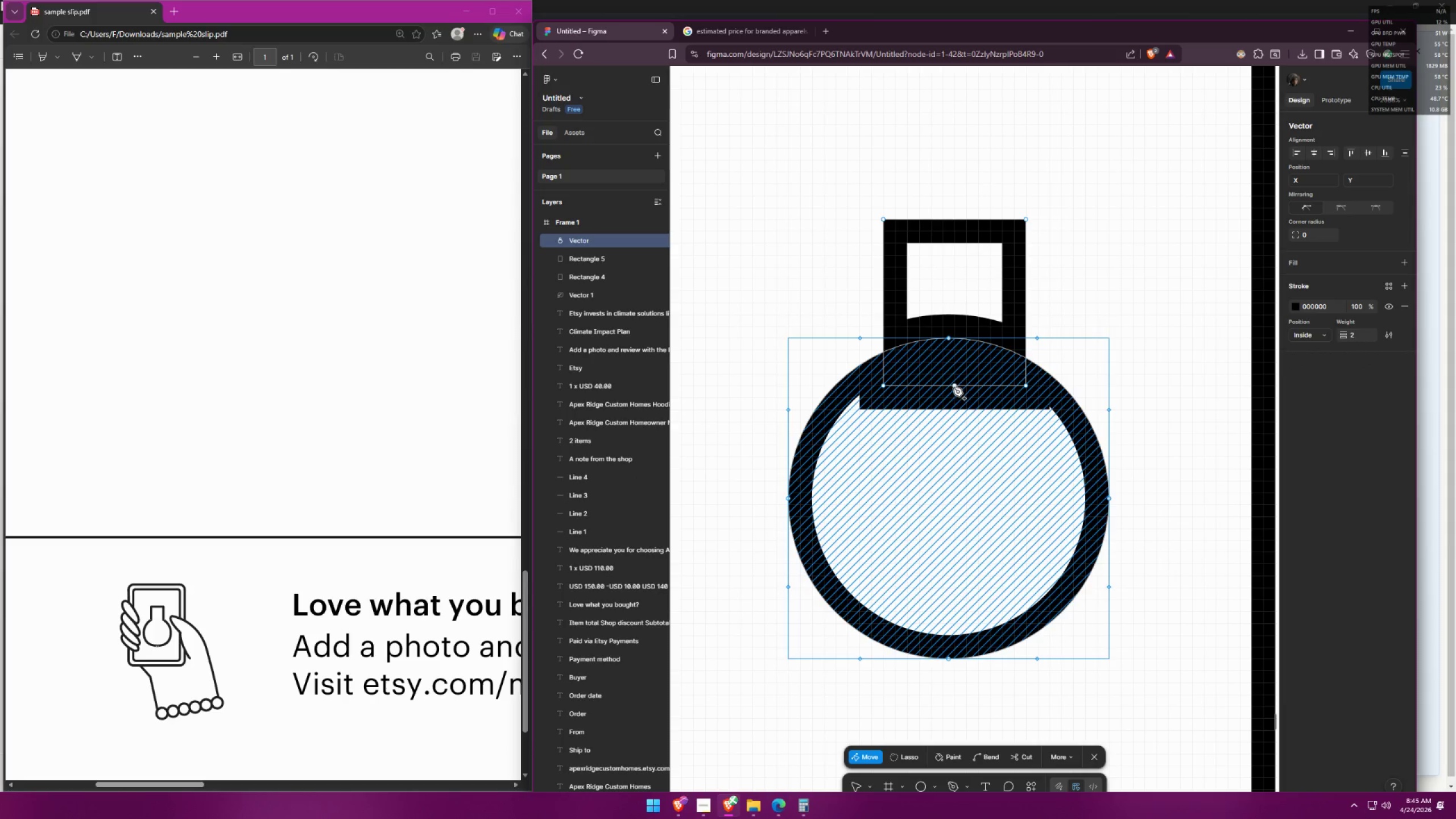 
left_click([954, 386])
 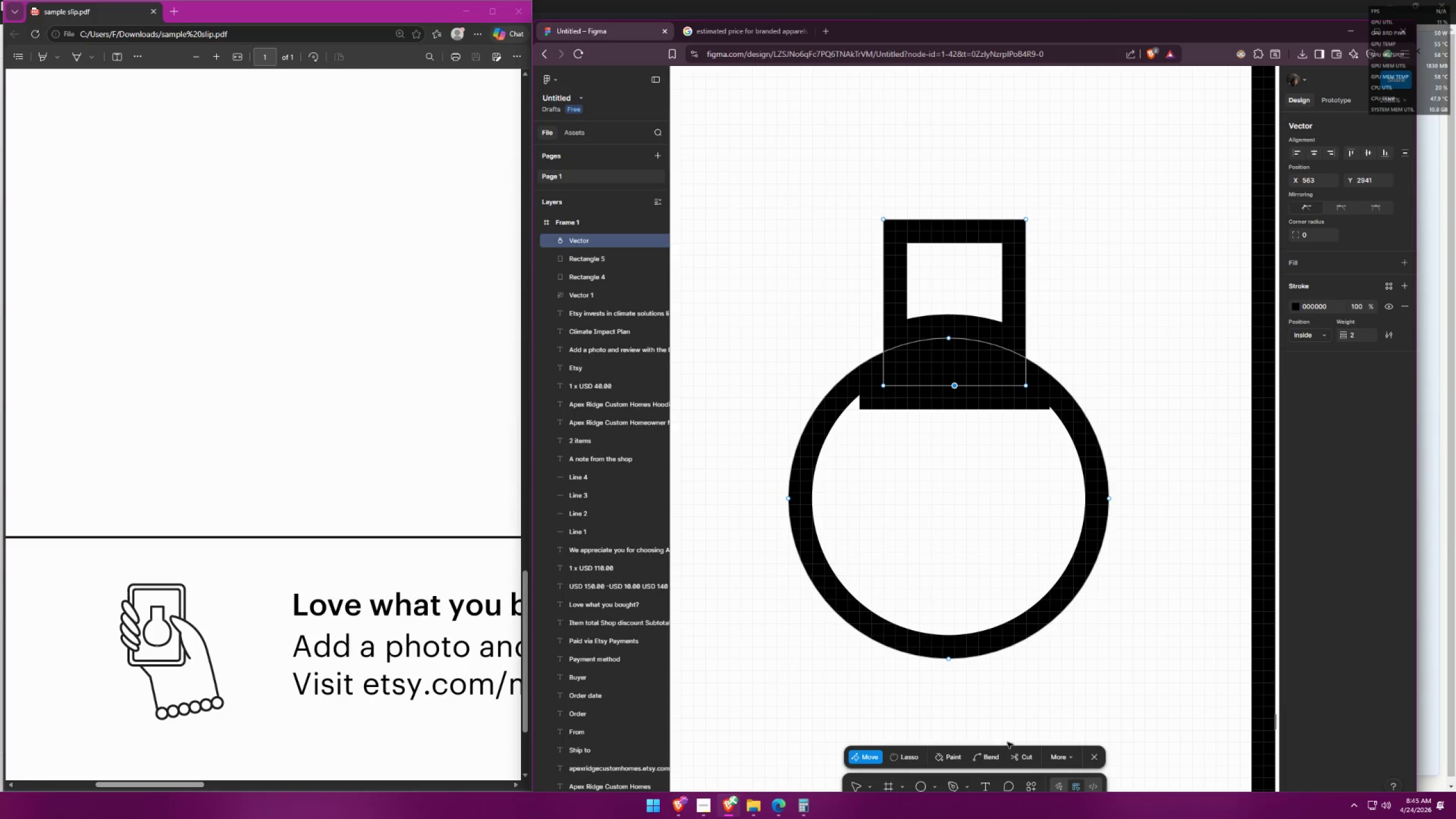 
left_click_drag(start_coordinate=[1016, 753], to_coordinate=[1020, 751])
 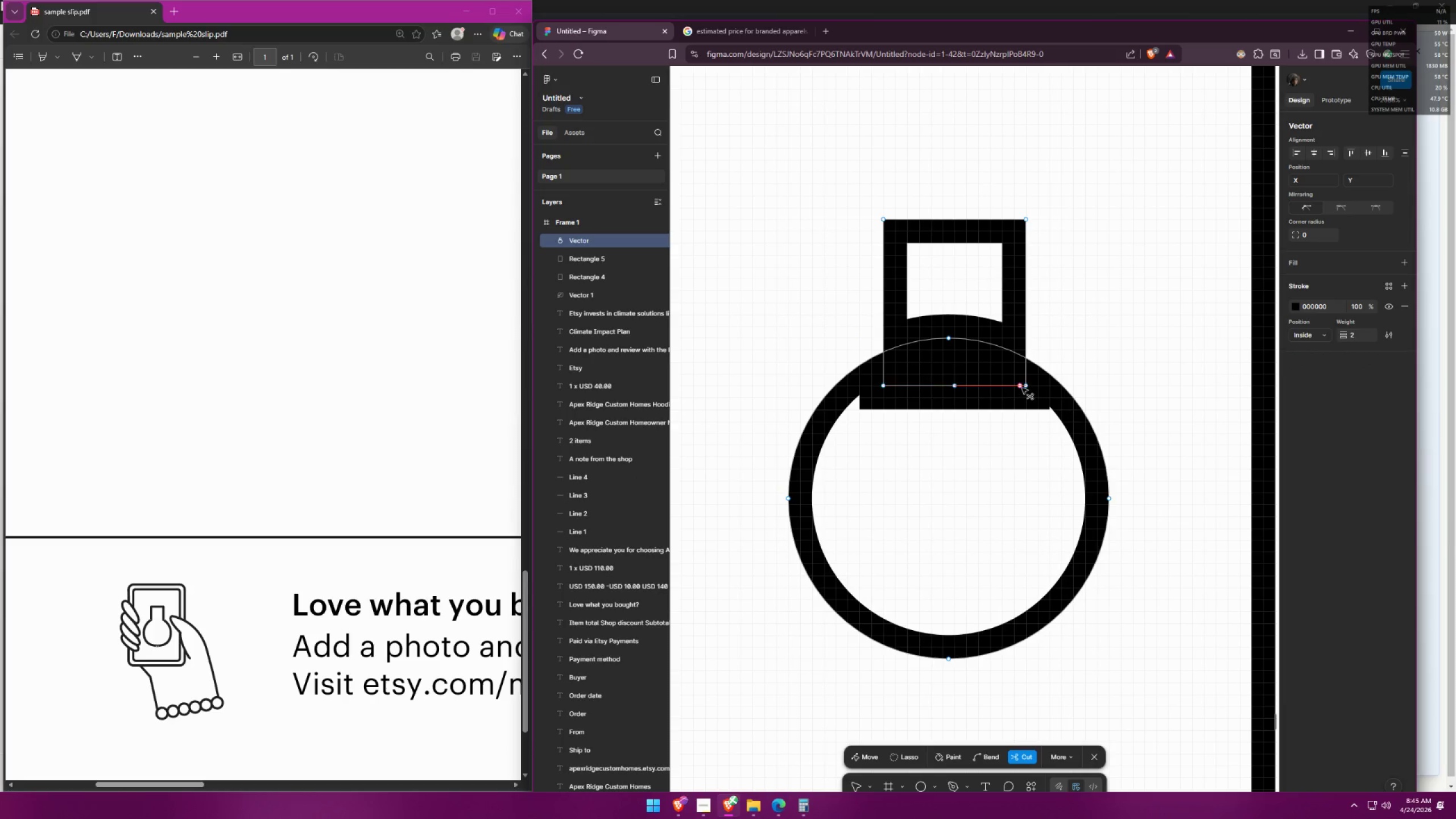 
left_click([1022, 387])
 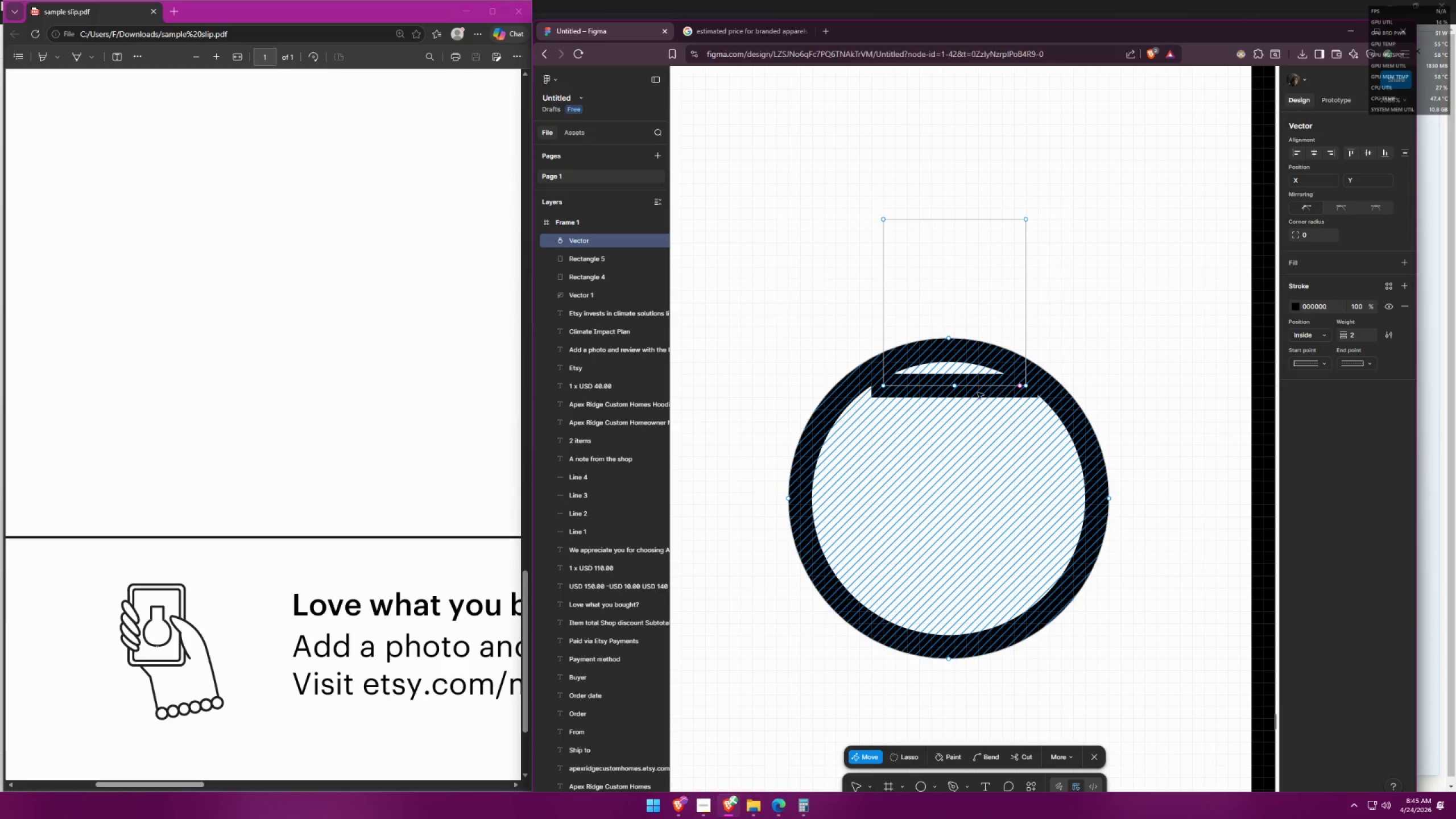 
key(Control+Z)
 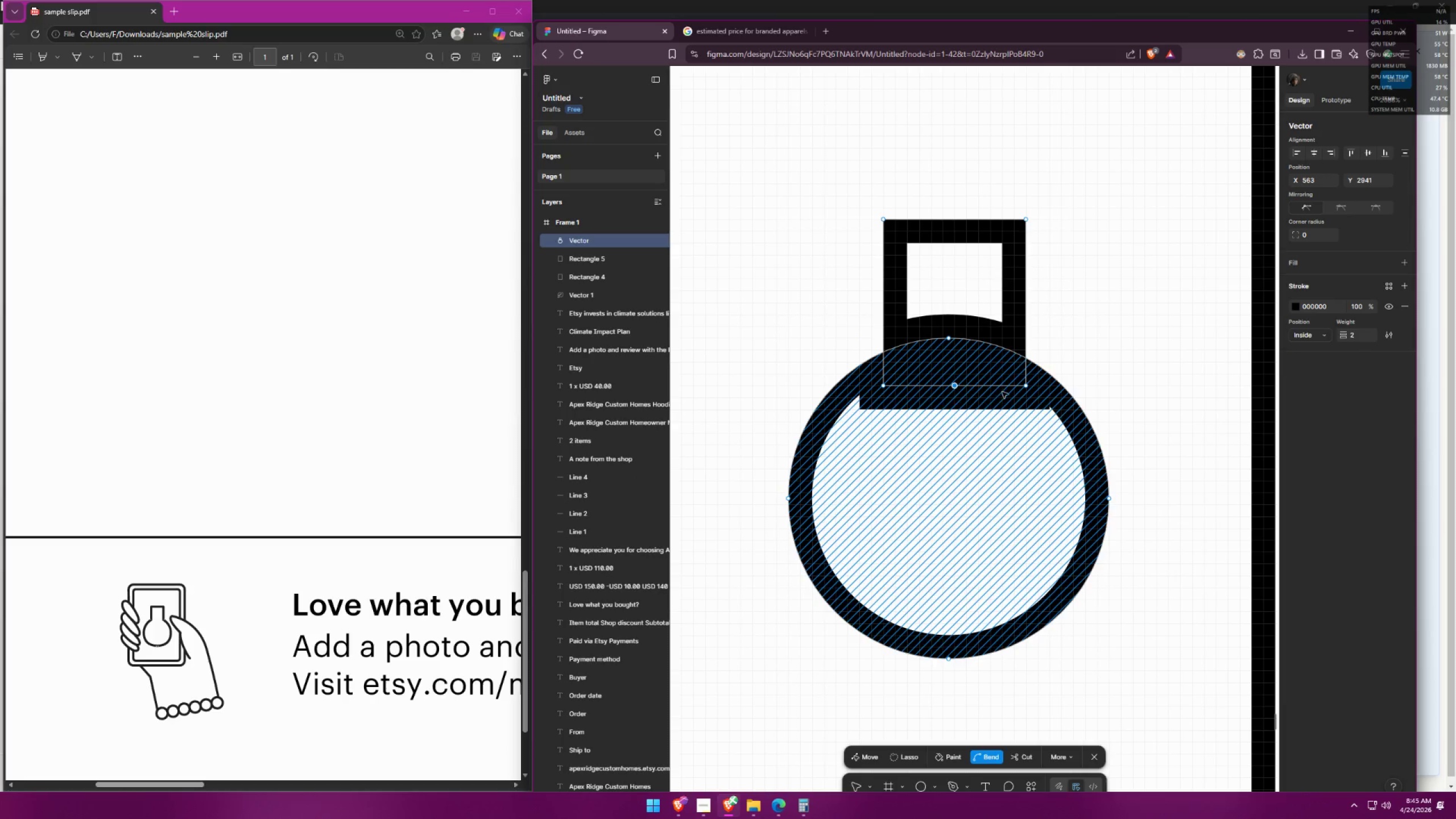 
key(Control+Z)
 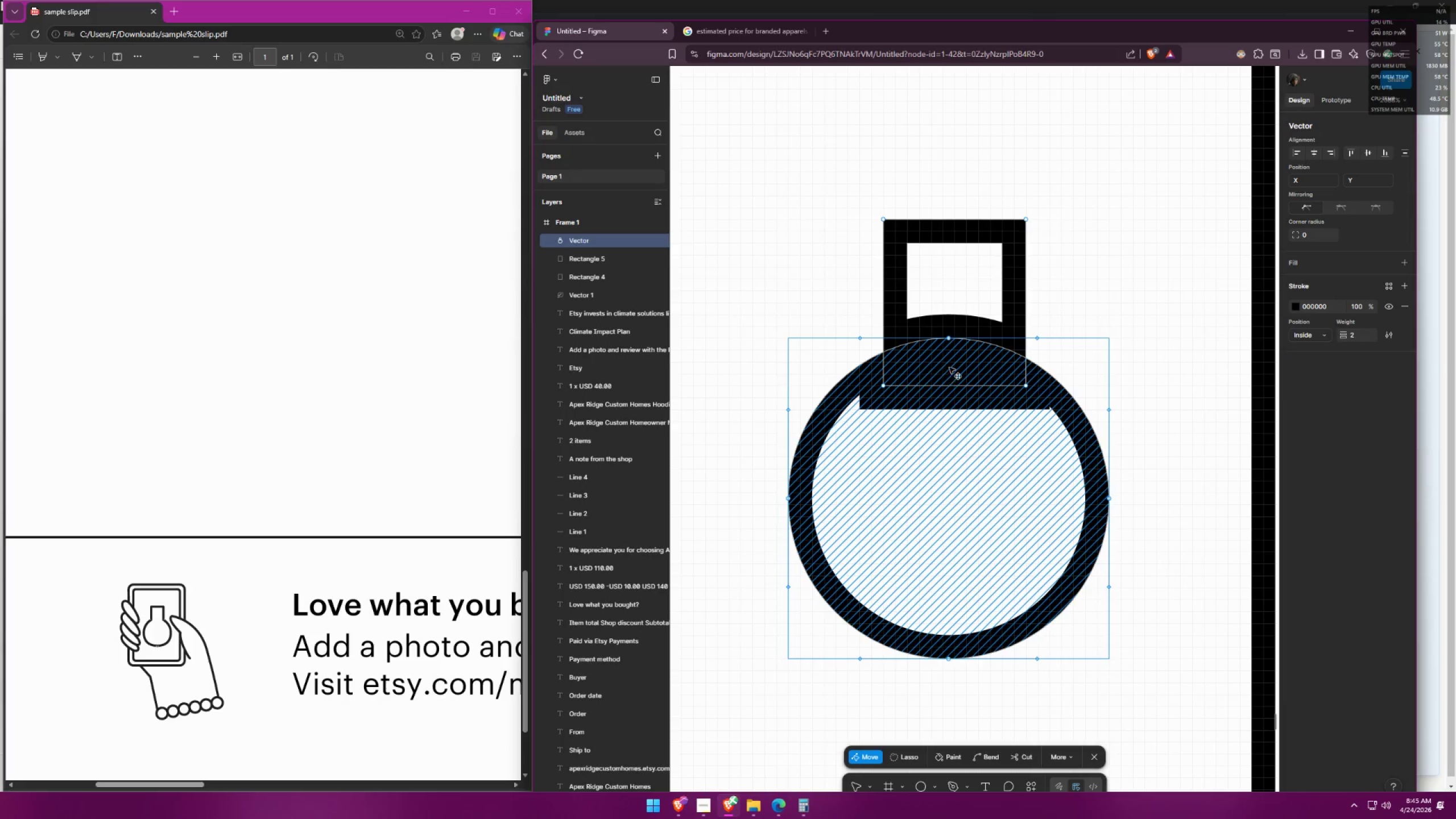 
left_click_drag(start_coordinate=[884, 386], to_coordinate=[924, 386])
 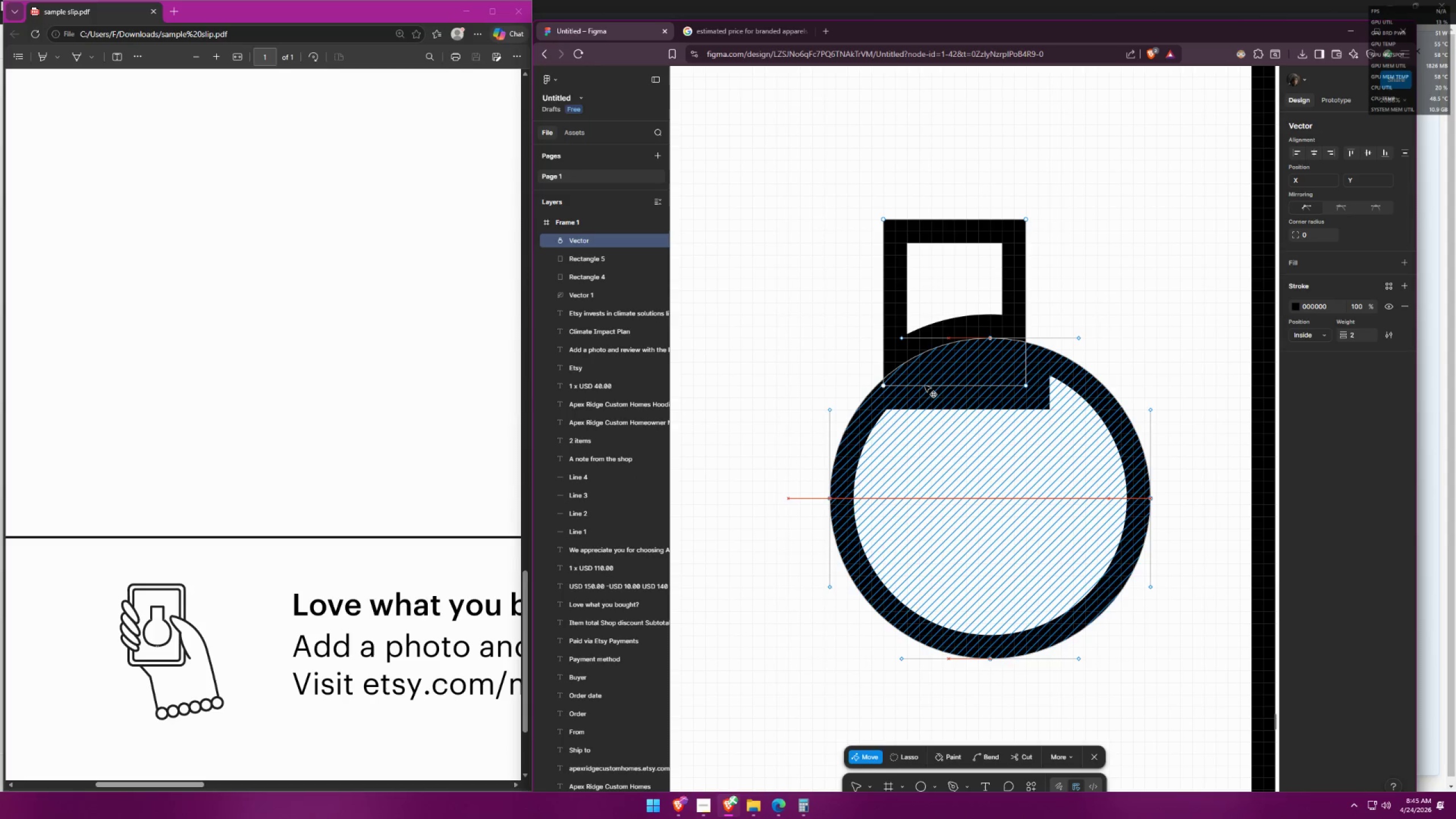 
key(Control+ControlLeft)
 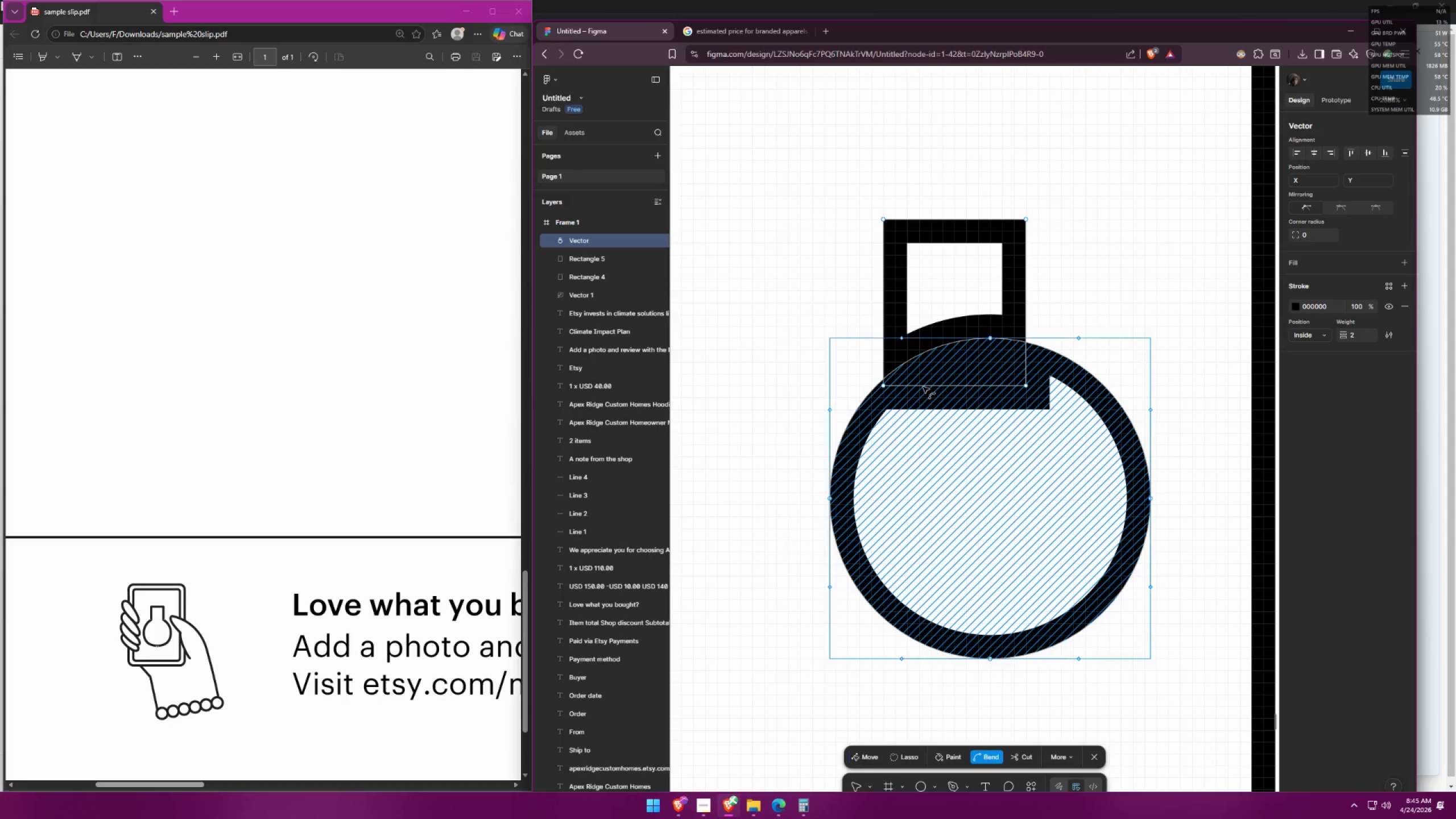 
key(Control+Z)
 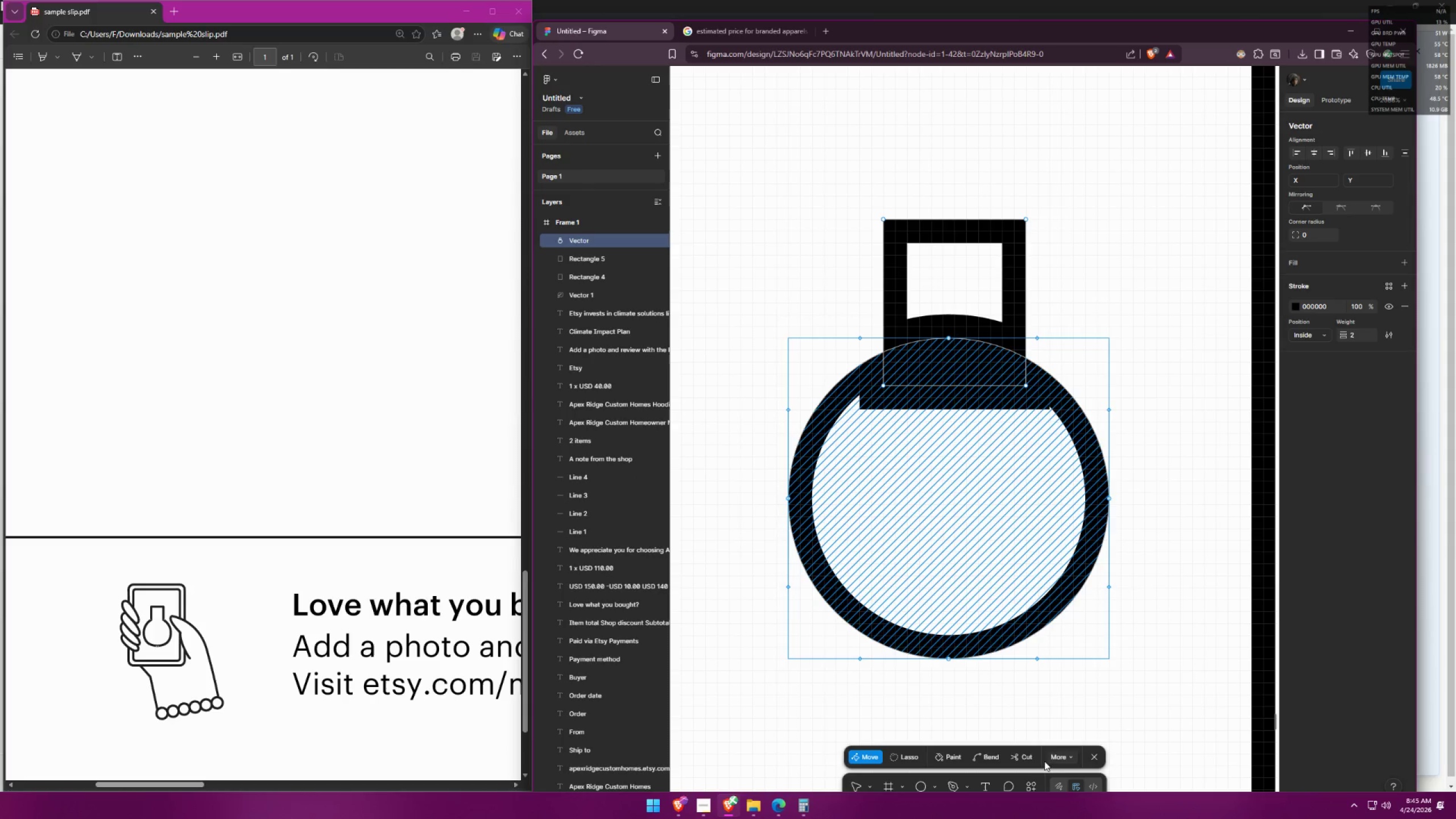 
left_click([1015, 755])
 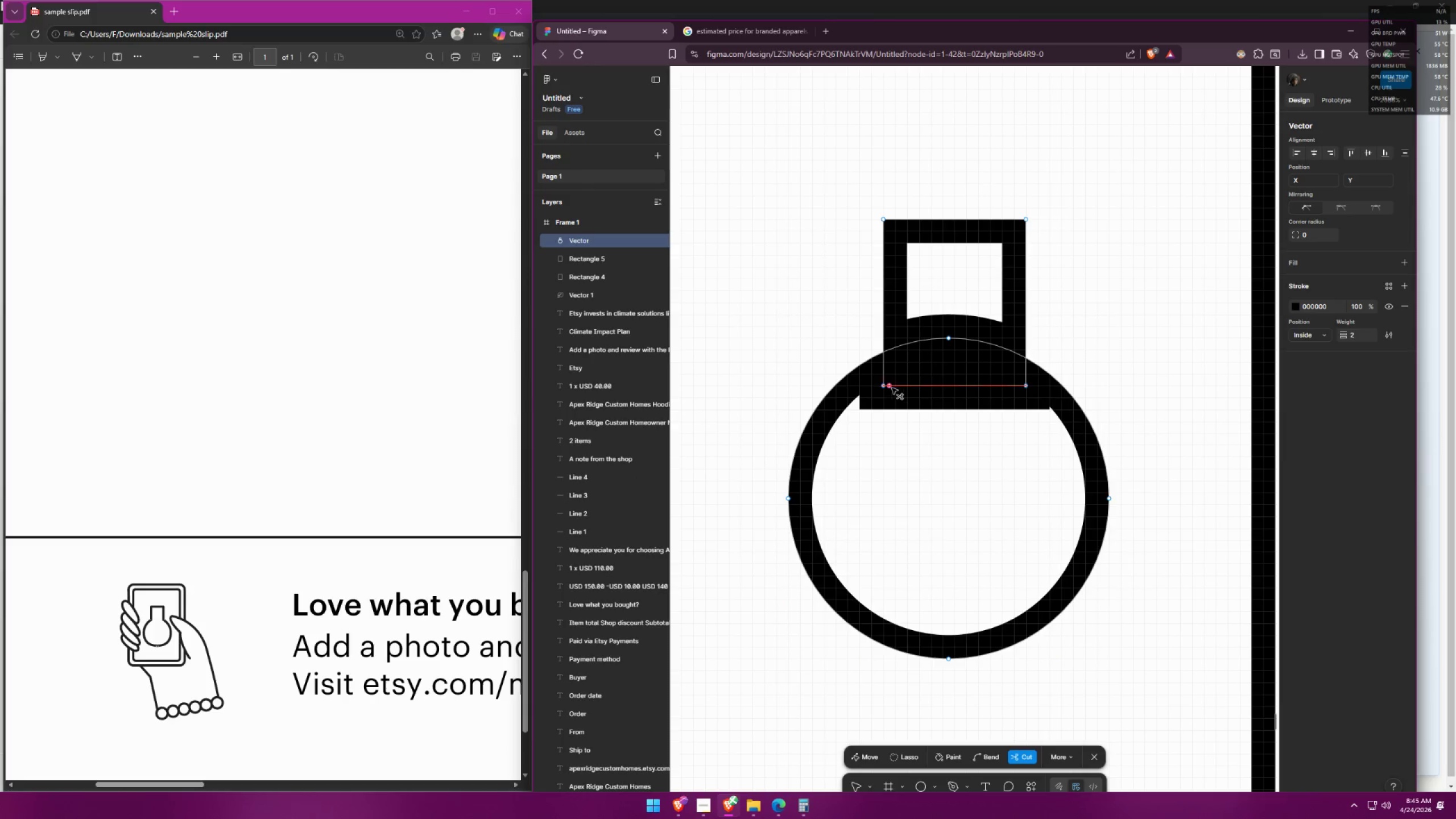 
left_click_drag(start_coordinate=[885, 389], to_coordinate=[1020, 388])
 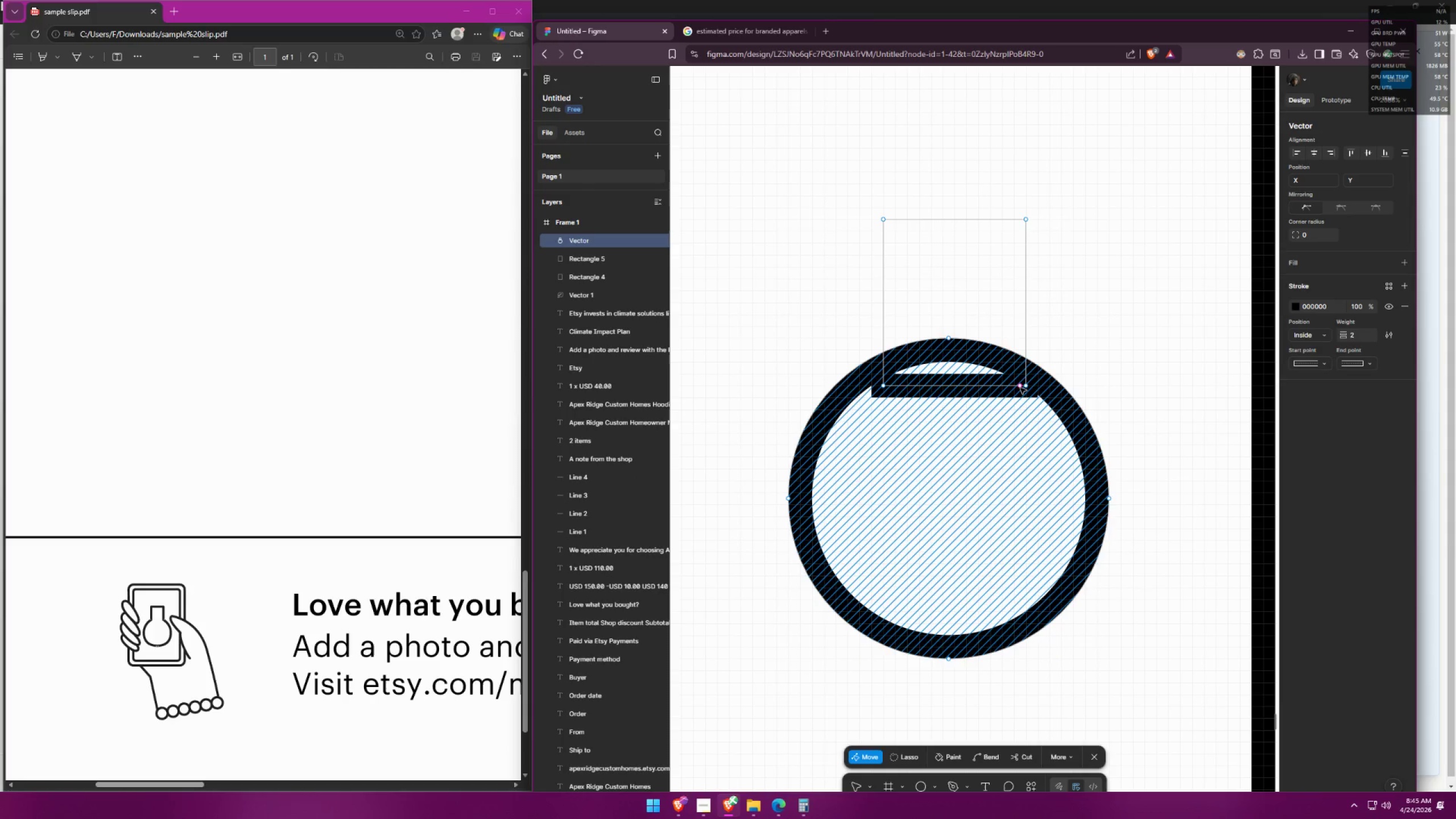 
key(Control+ControlLeft)
 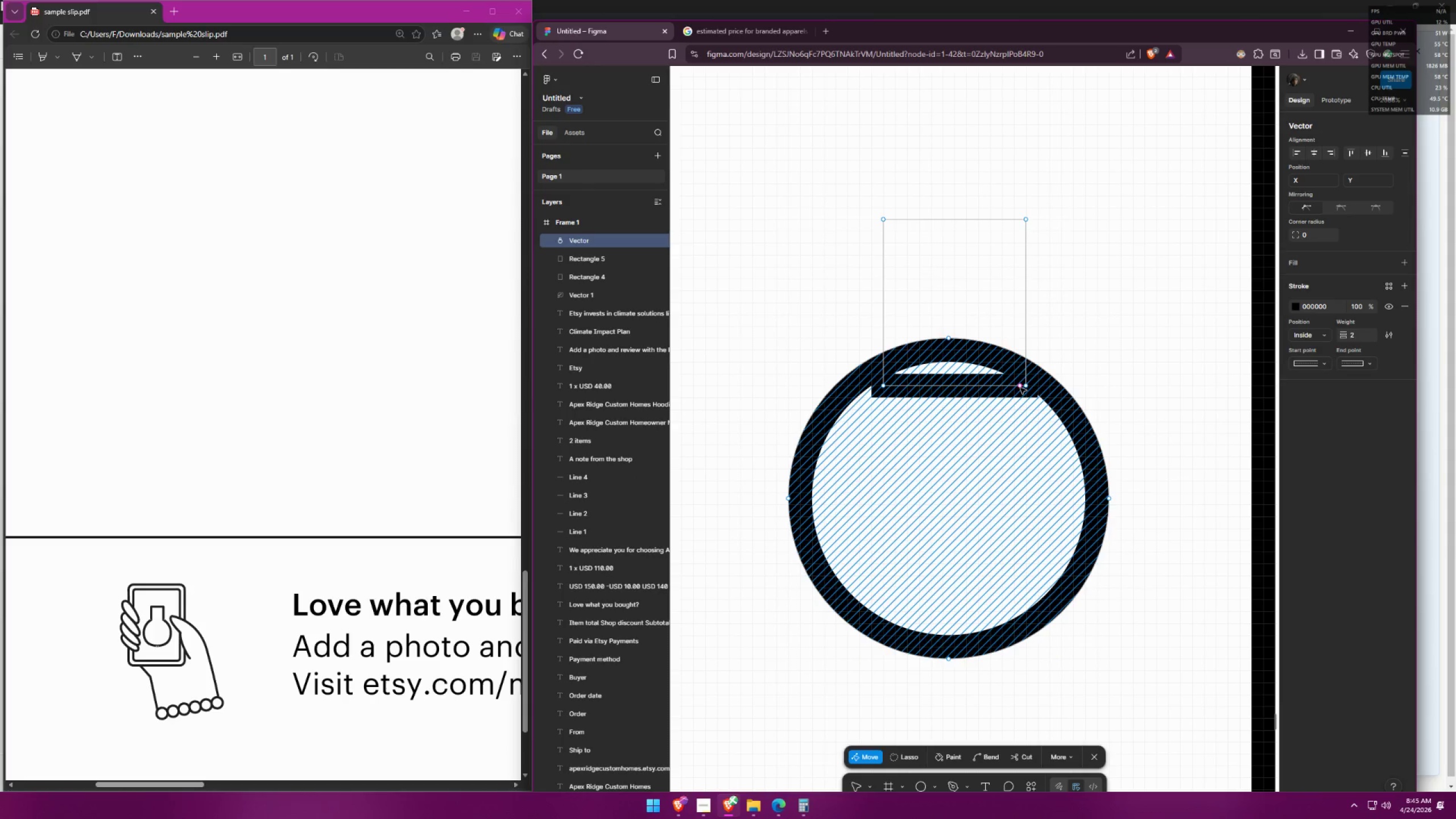 
key(Control+Z)
 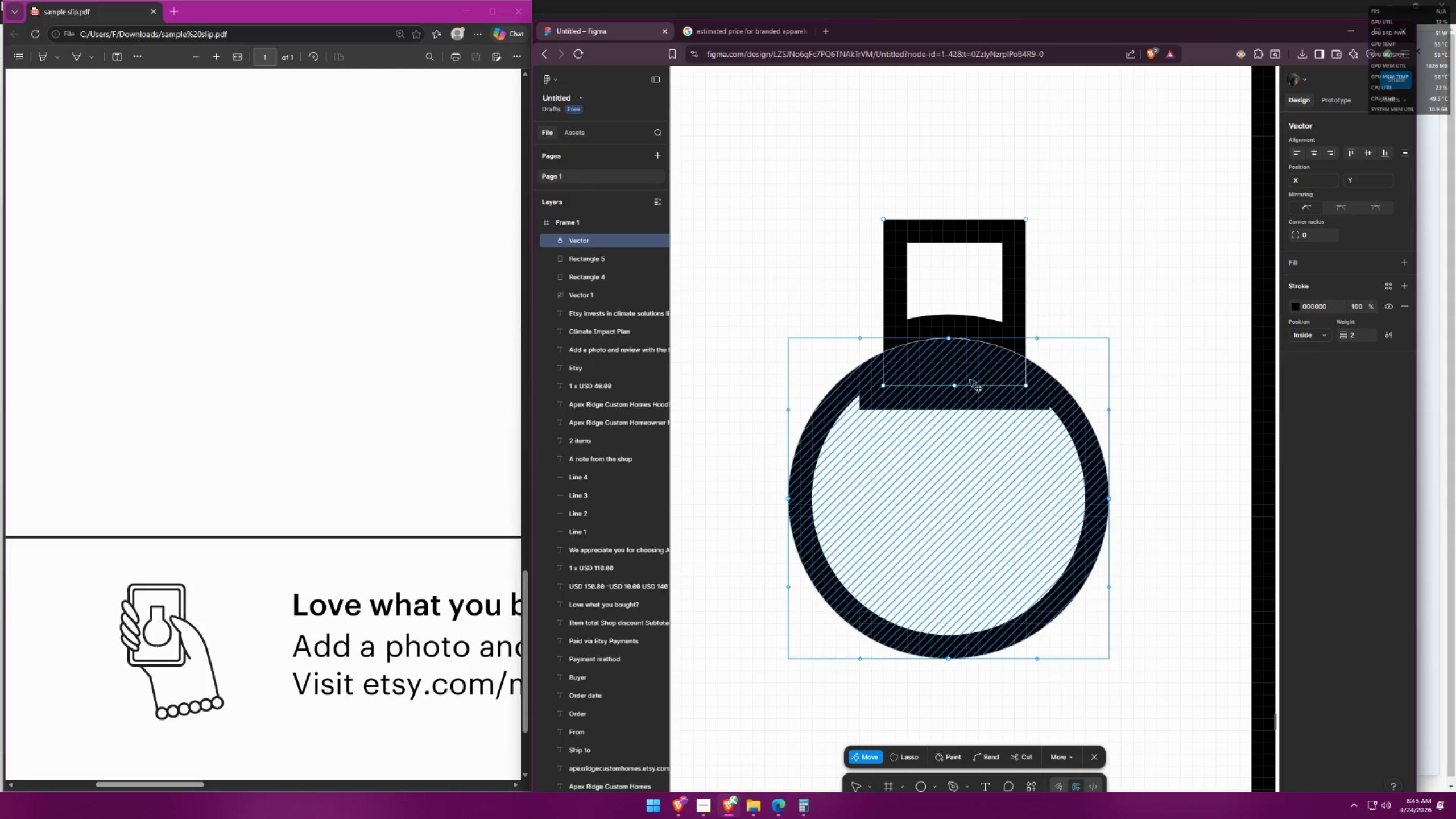 
left_click_drag(start_coordinate=[970, 363], to_coordinate=[949, 413])
 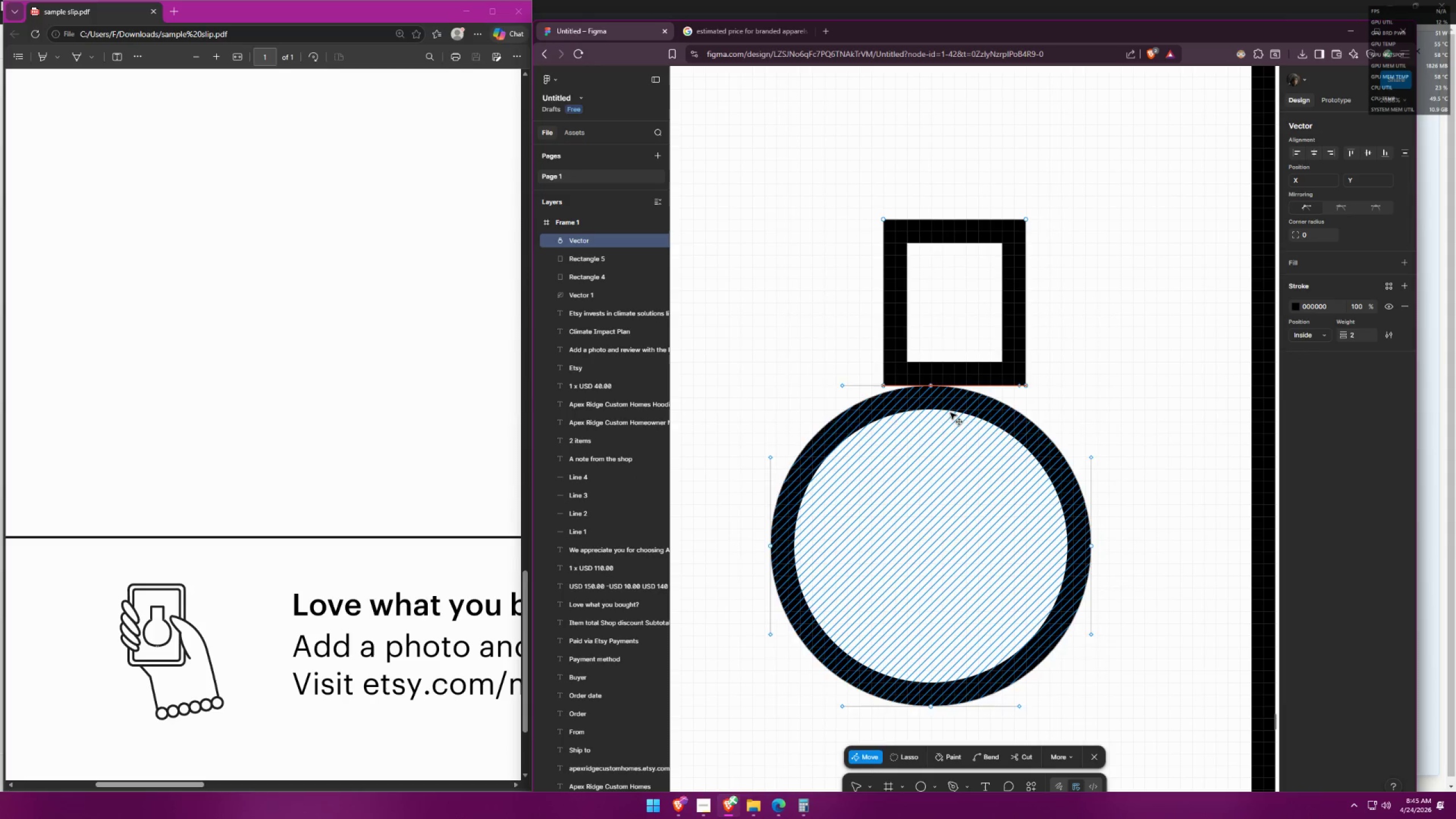 
key(Control+ControlLeft)
 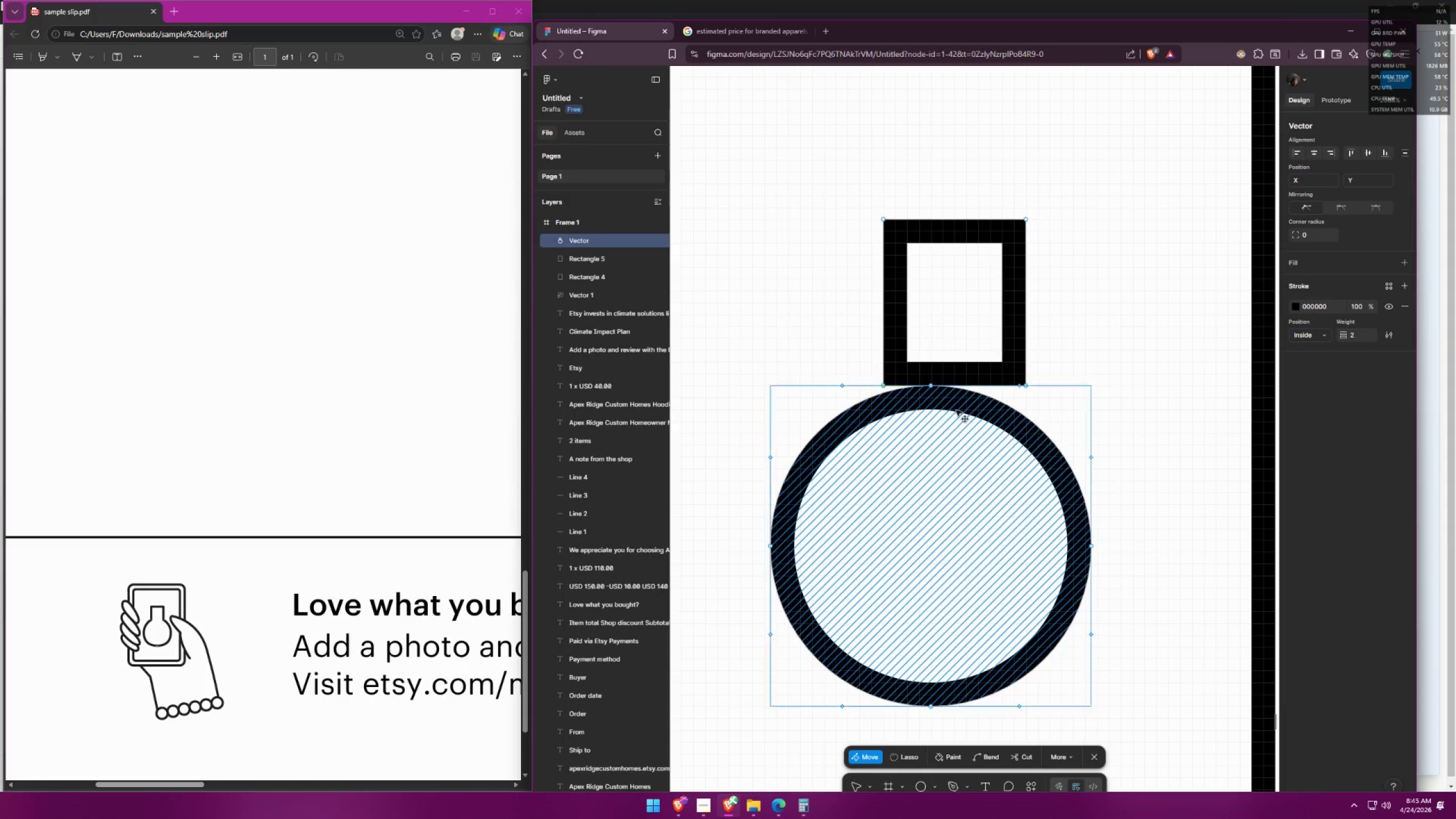 
key(Control+Z)
 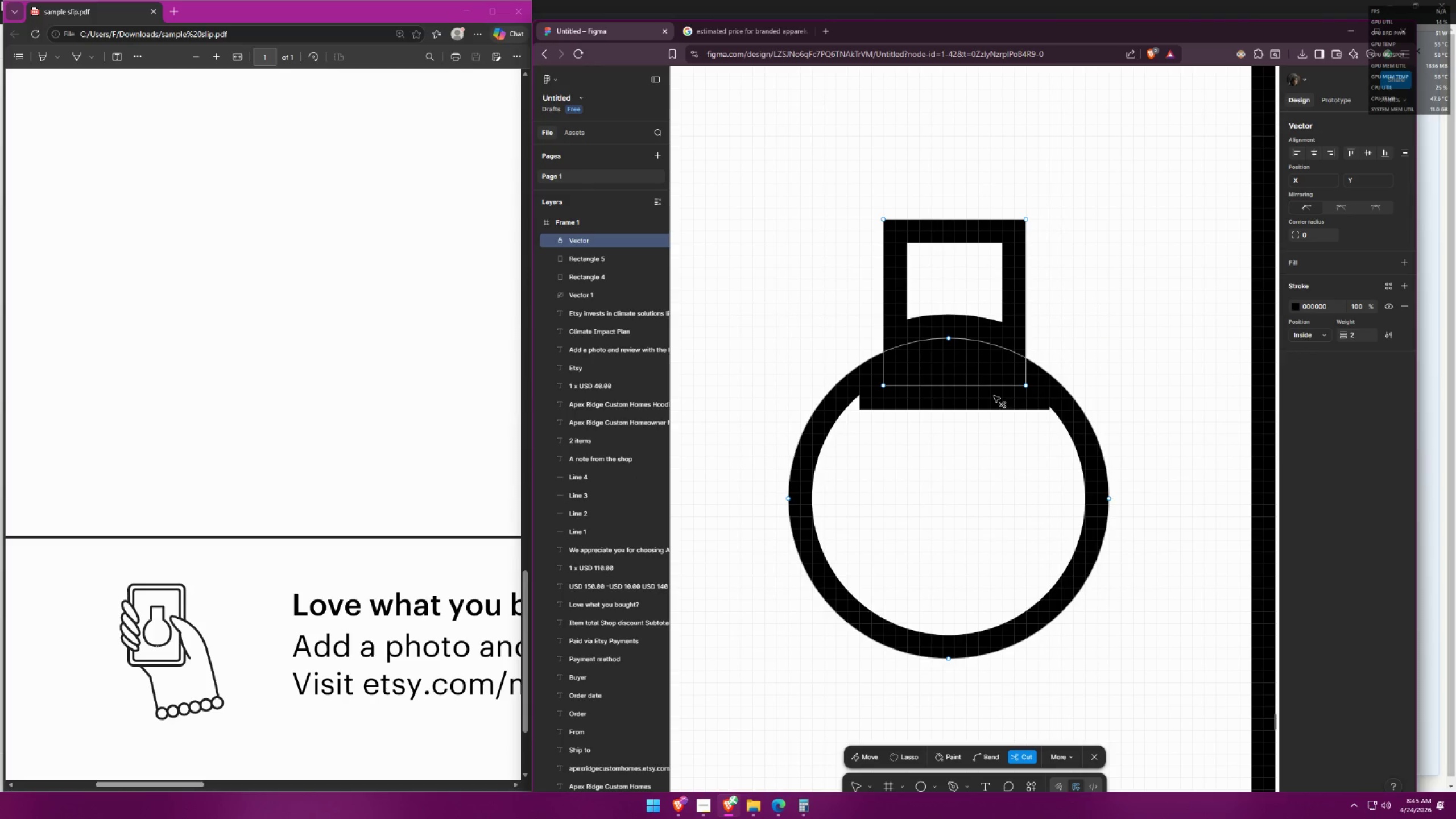 
left_click_drag(start_coordinate=[969, 305], to_coordinate=[944, 466])
 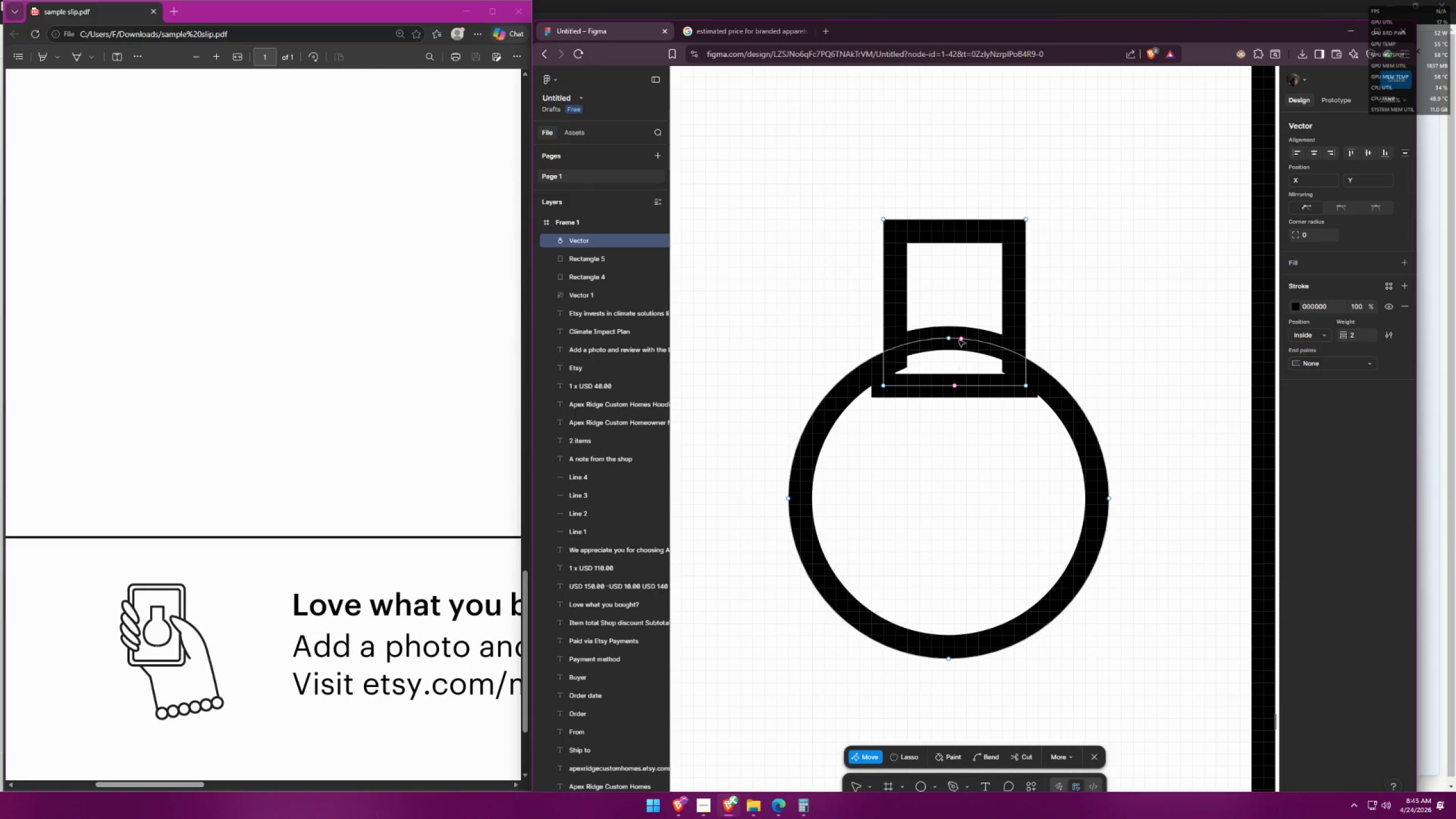 
left_click_drag(start_coordinate=[959, 296], to_coordinate=[935, 470])
 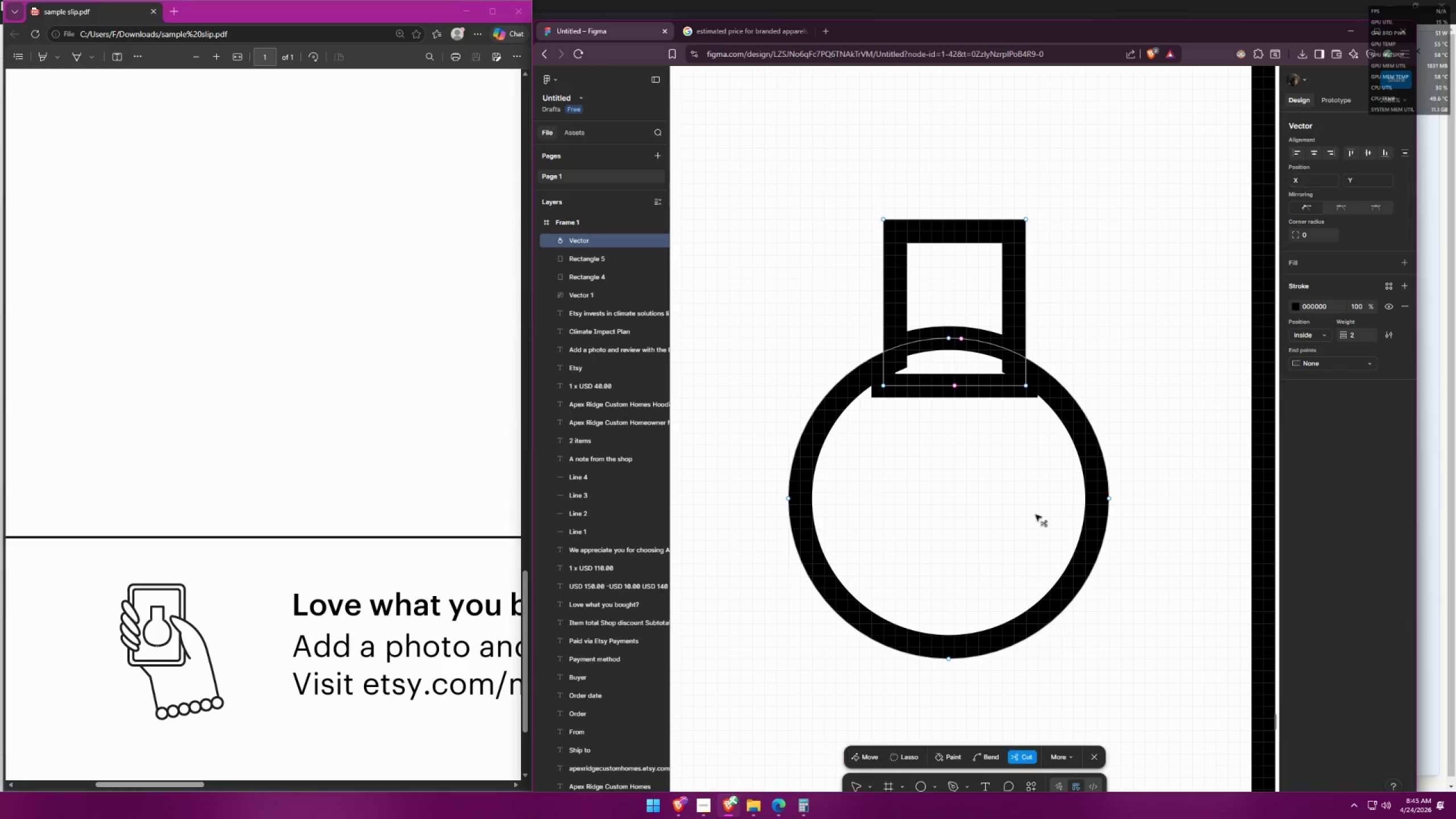 
left_click_drag(start_coordinate=[968, 293], to_coordinate=[950, 440])
 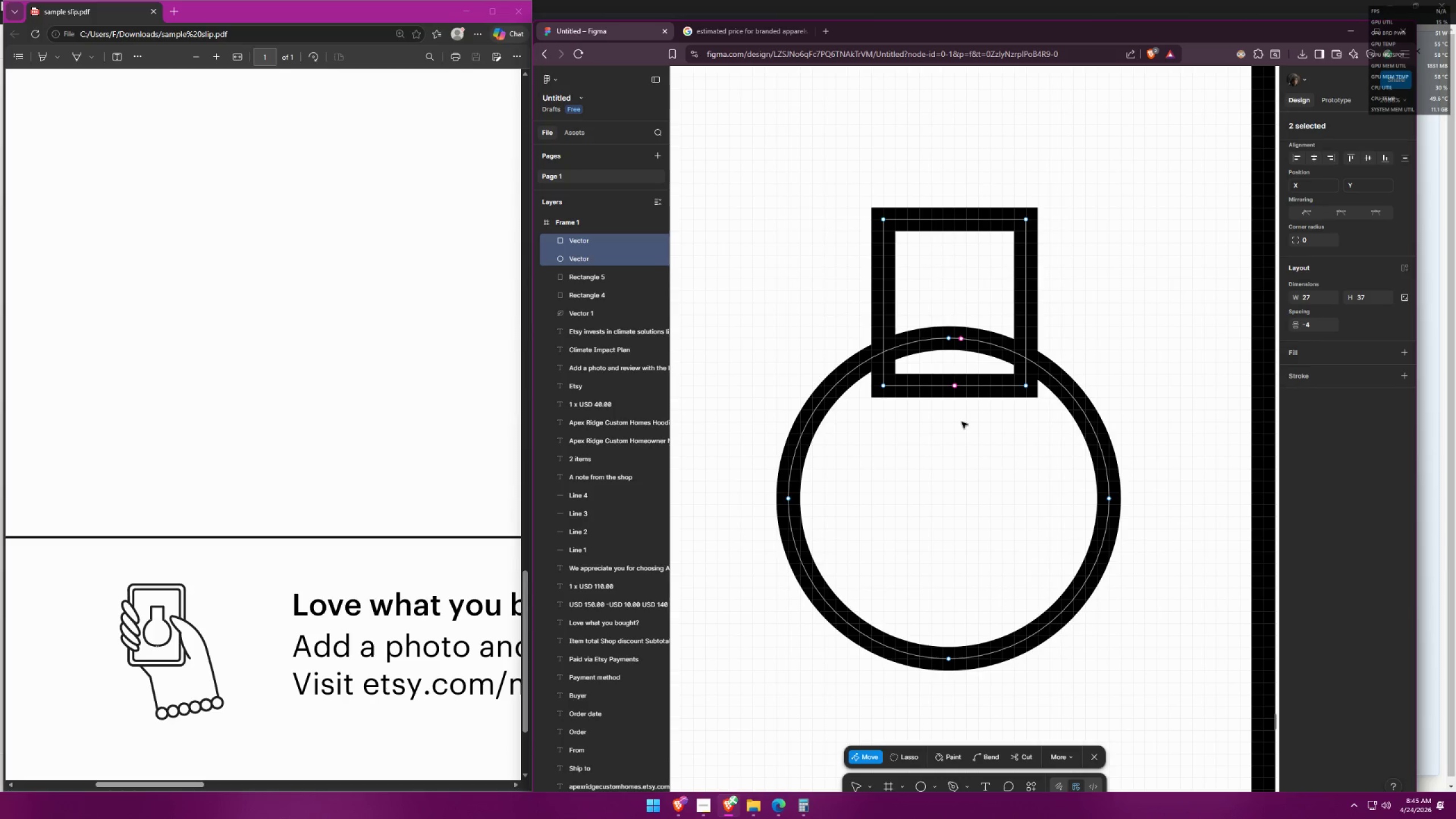 
key(Control+ControlLeft)
 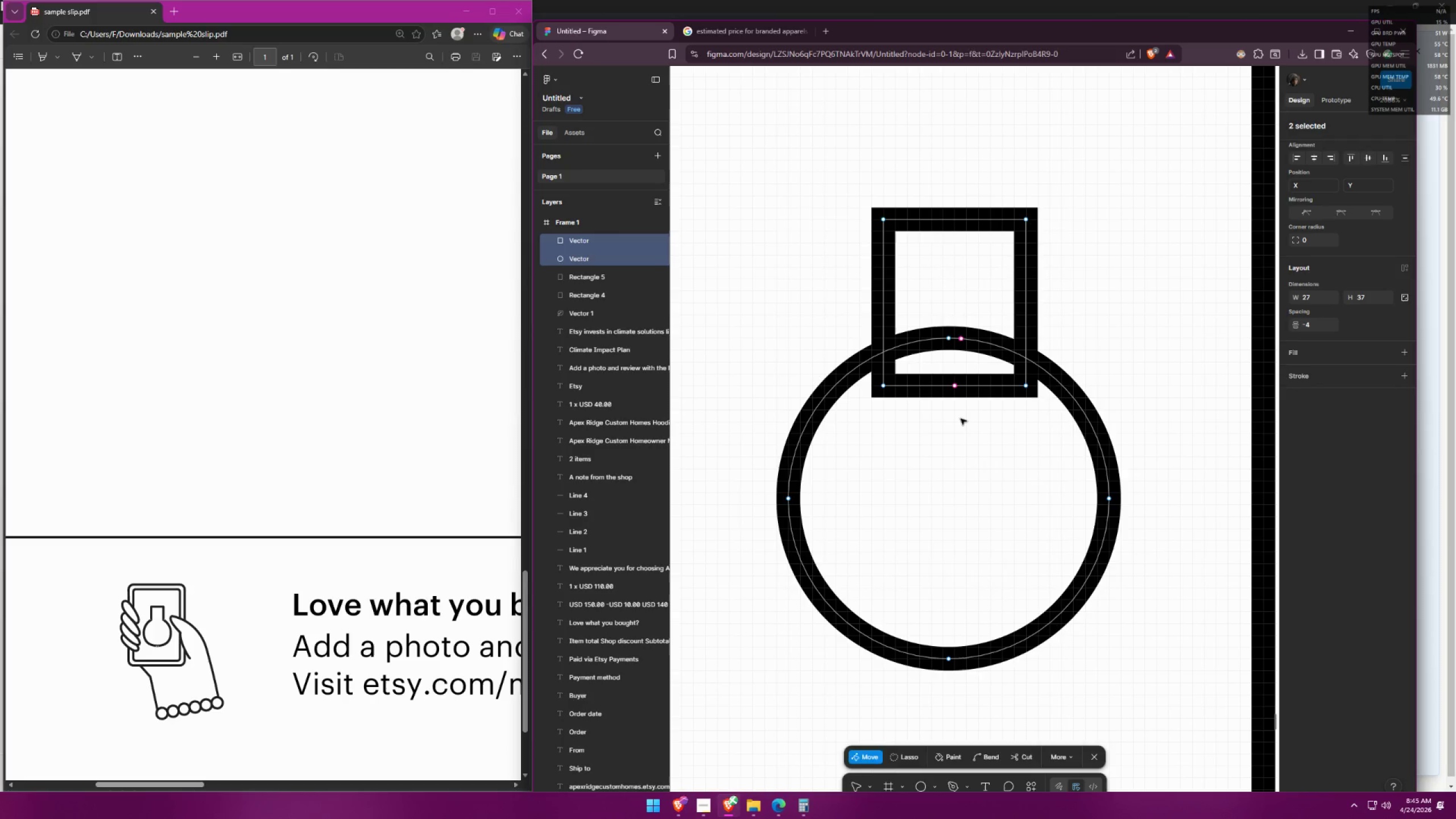 
key(Control+Z)
 